 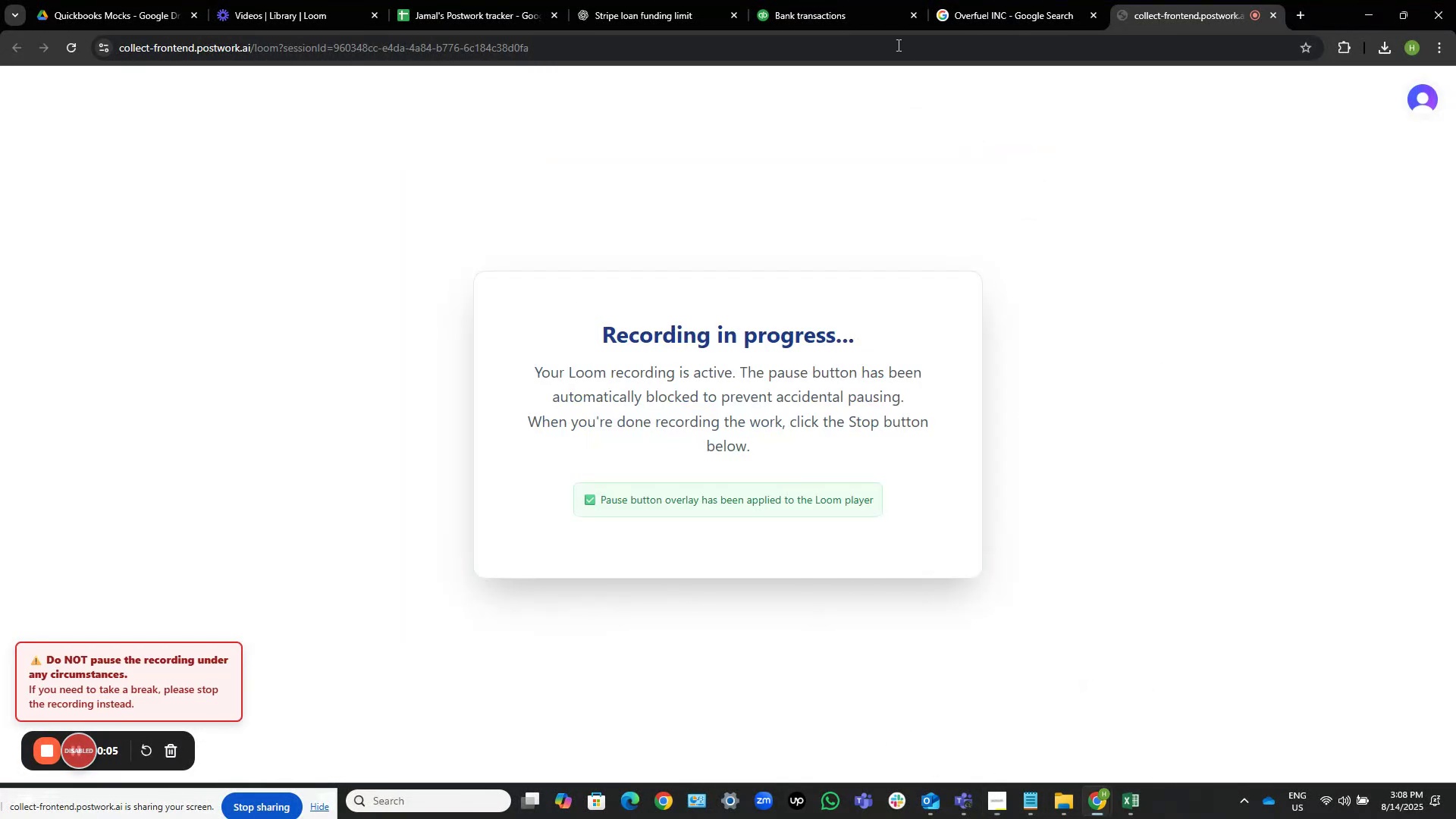 
left_click([856, 0])
 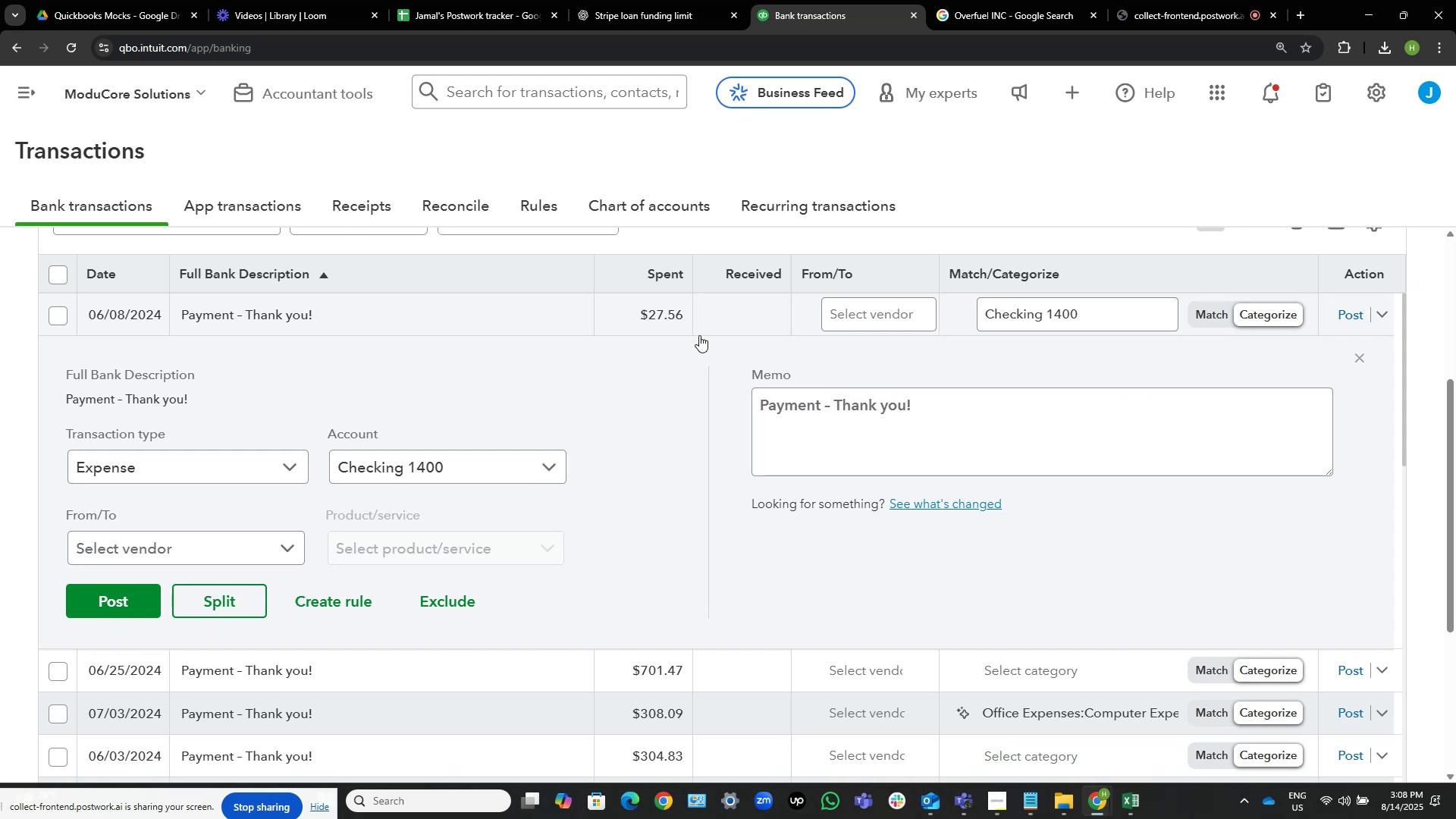 
wait(20.75)
 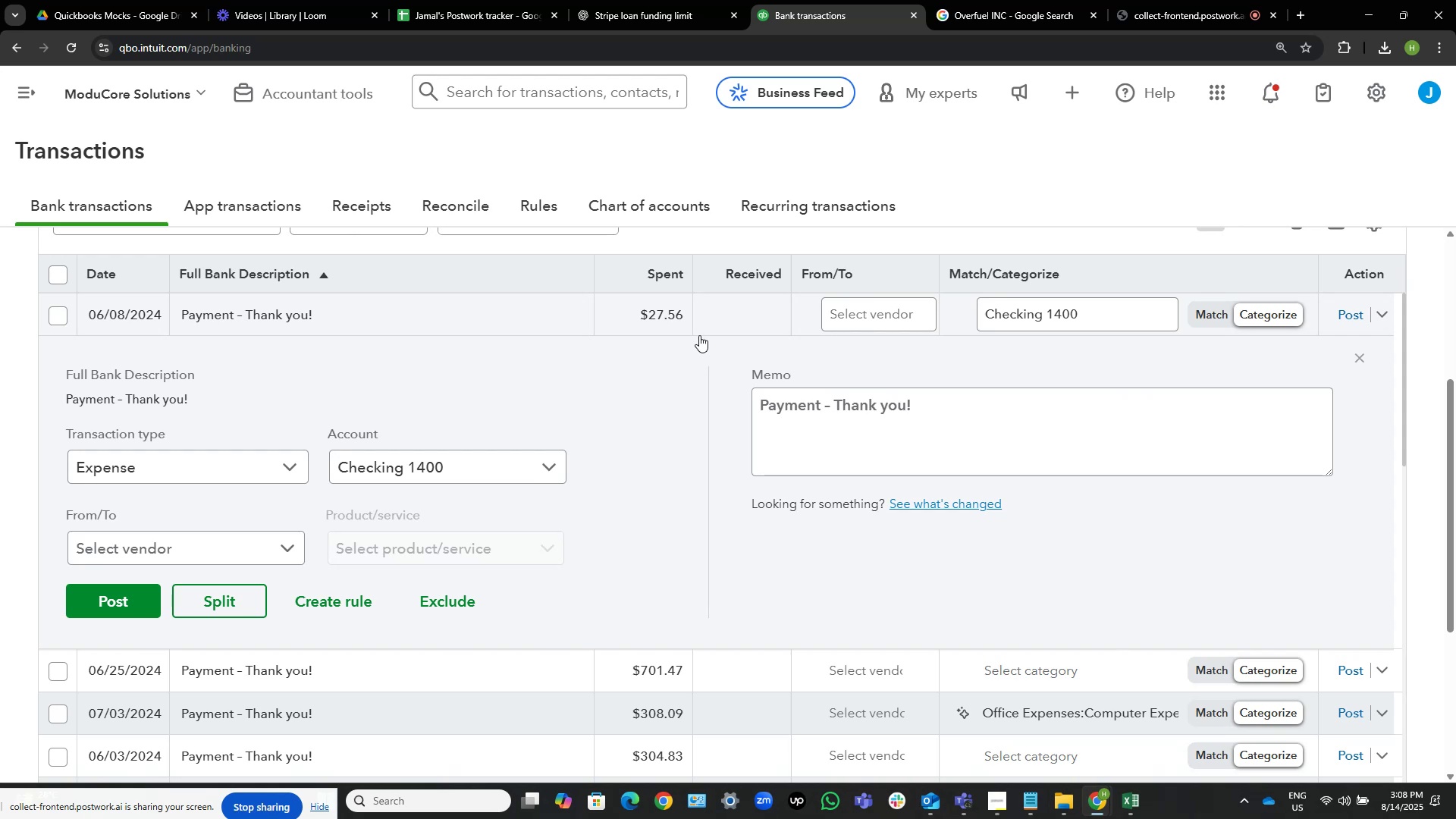 
scroll: coordinate [880, 338], scroll_direction: up, amount: 2.0
 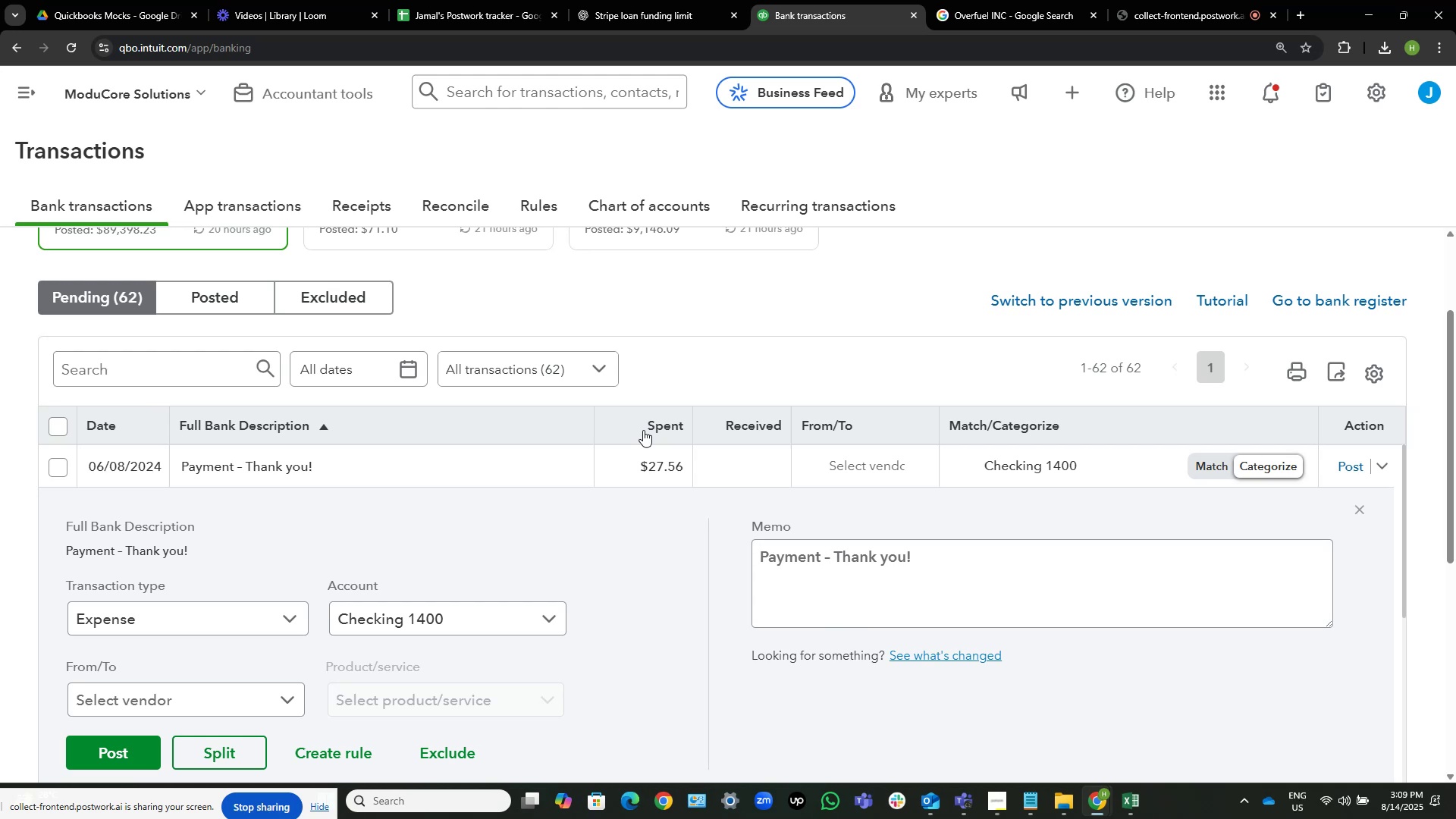 
wait(58.19)
 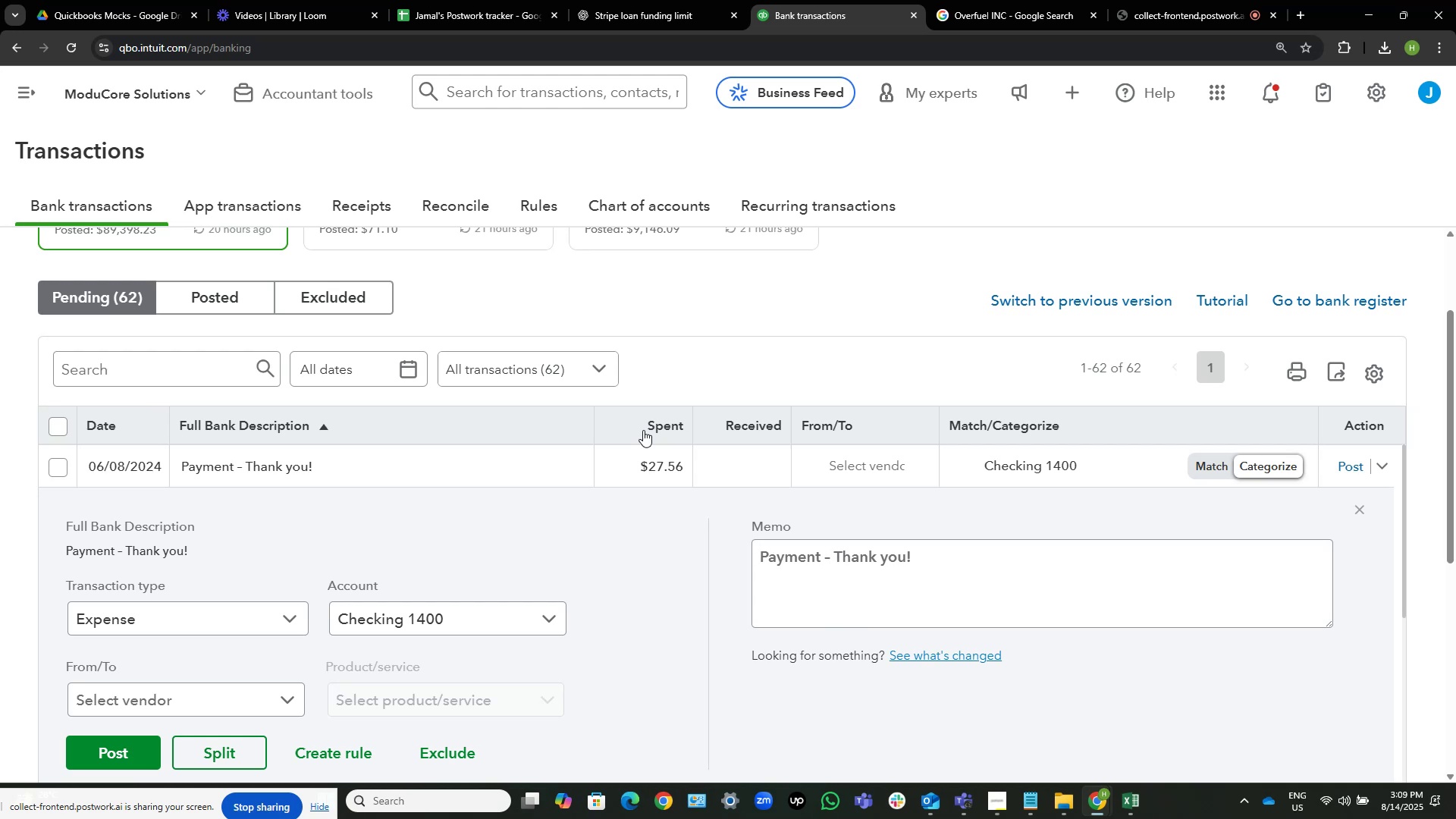 
scroll: coordinate [777, 272], scroll_direction: down, amount: 3.0
 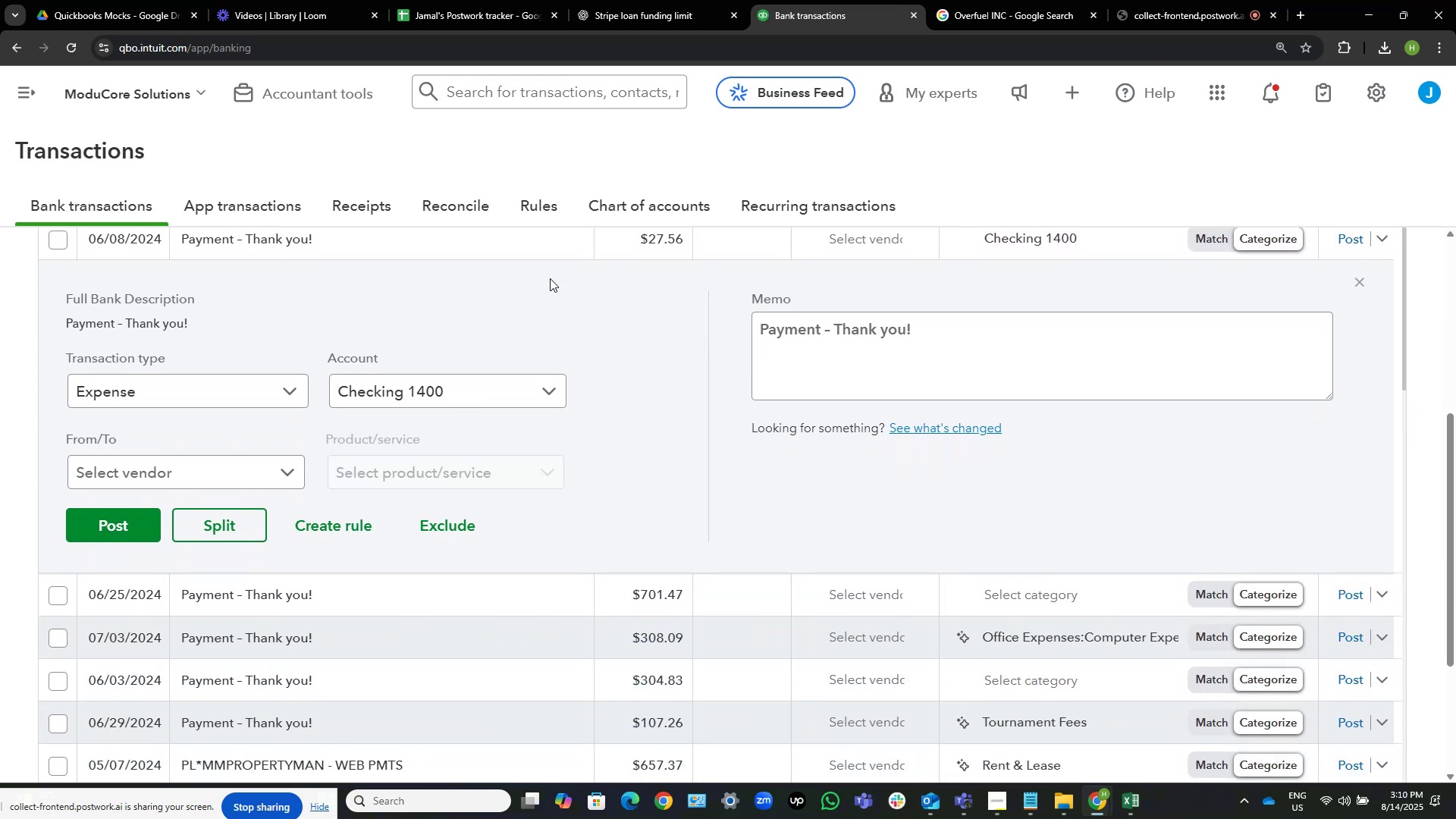 
scroll: coordinate [547, 318], scroll_direction: up, amount: 1.0
 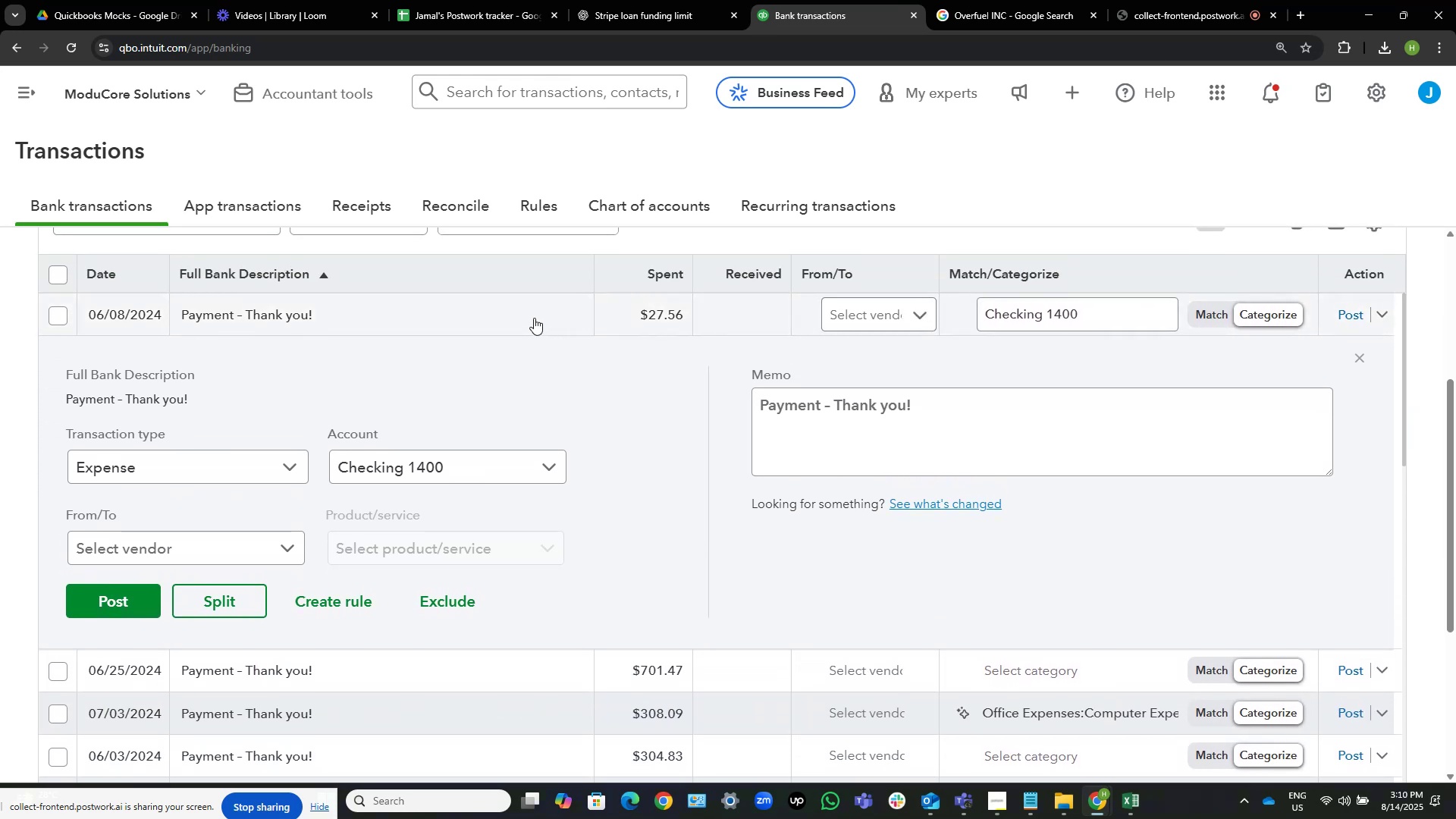 
left_click([534, 318])
 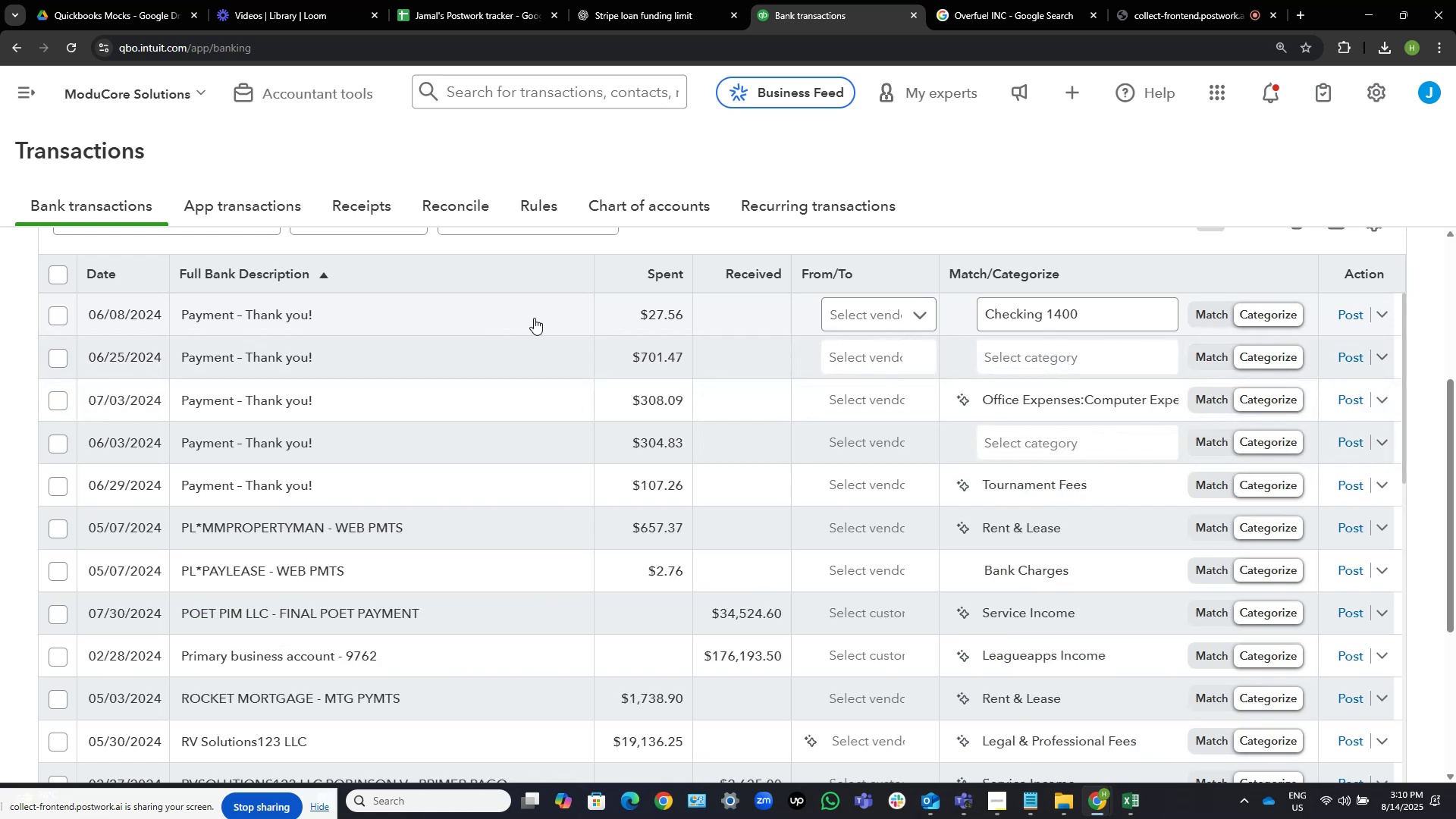 
wait(5.82)
 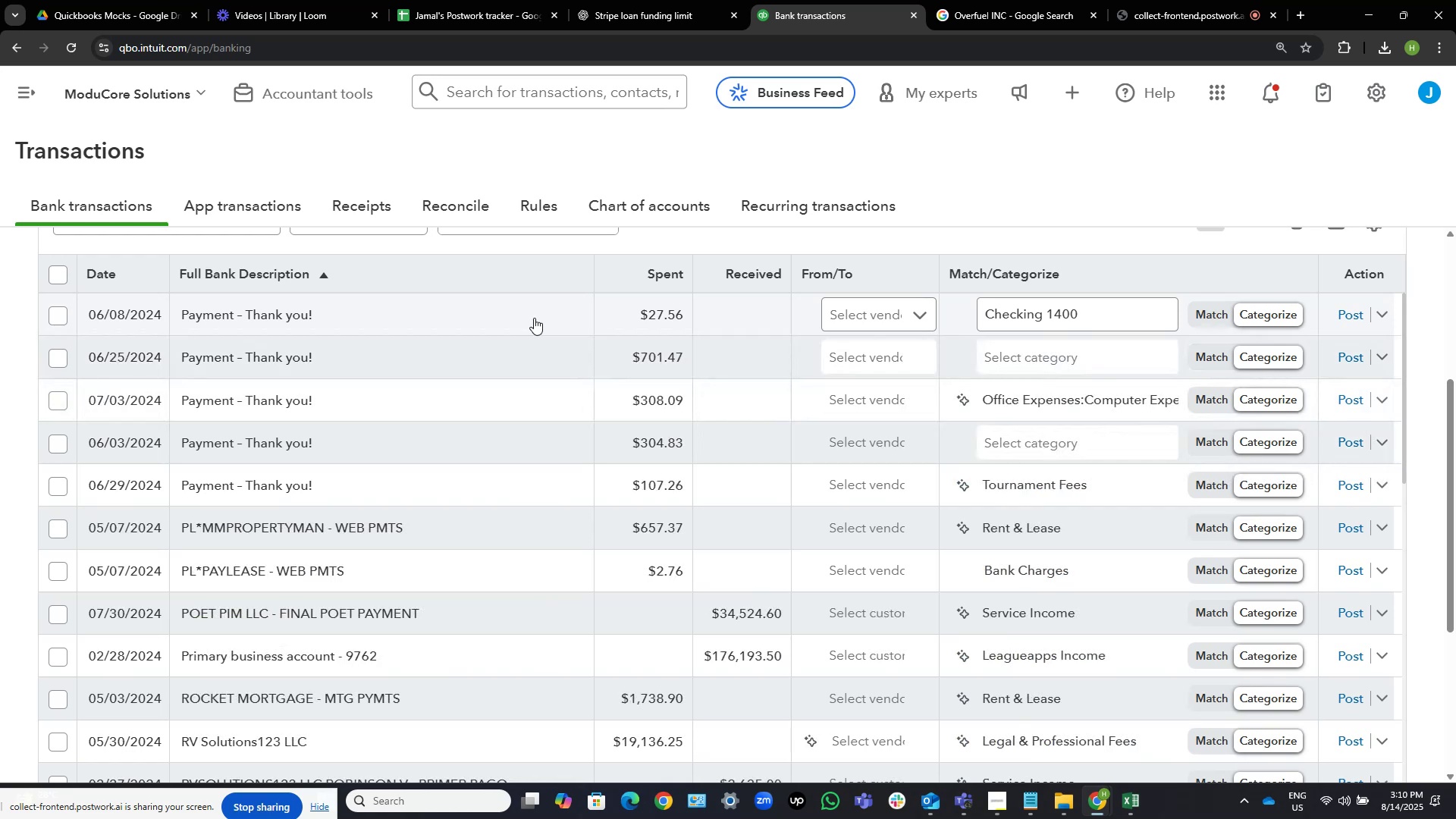 
scroll: coordinate [123, 462], scroll_direction: up, amount: 1.0
 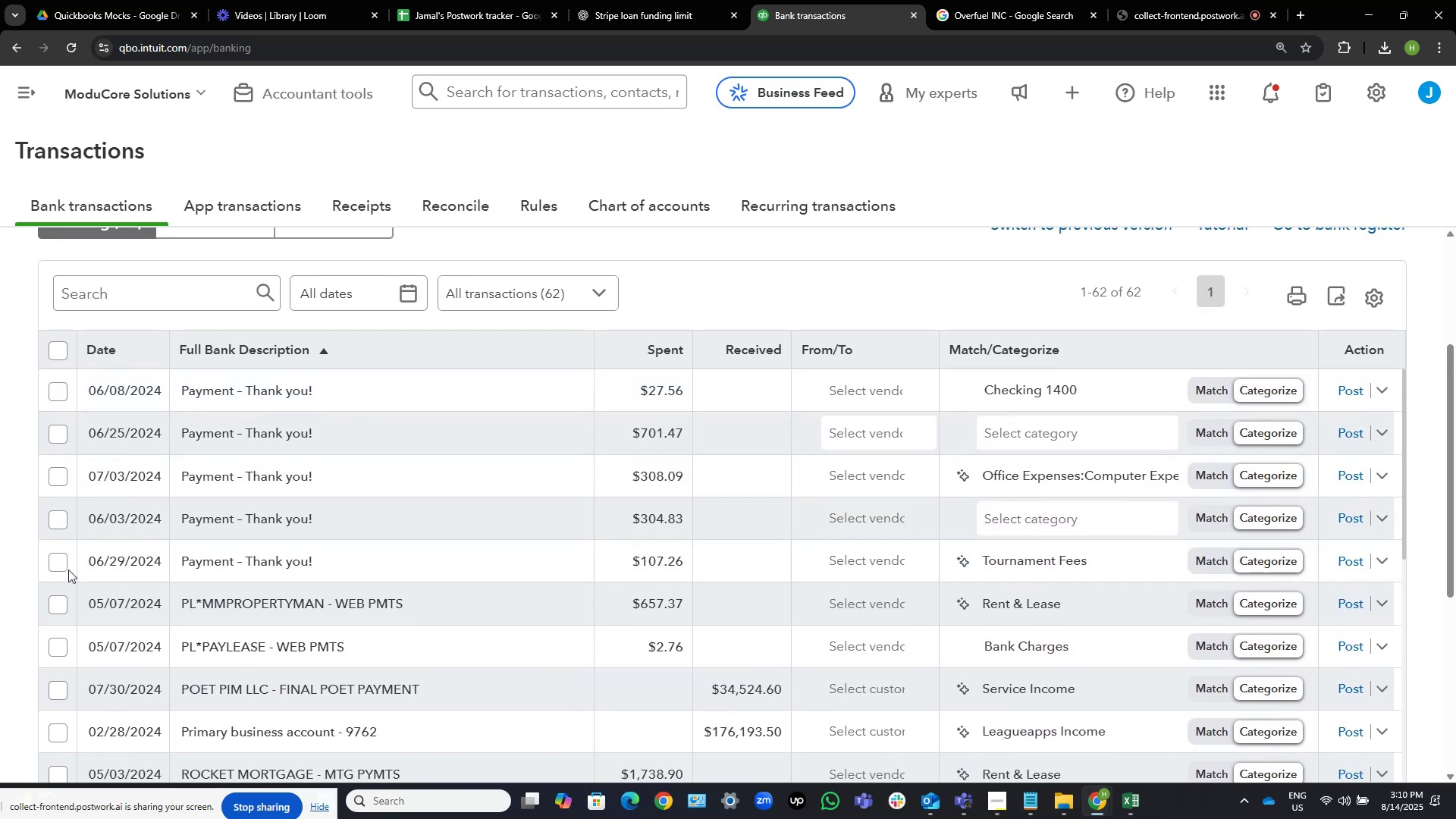 
left_click([61, 566])
 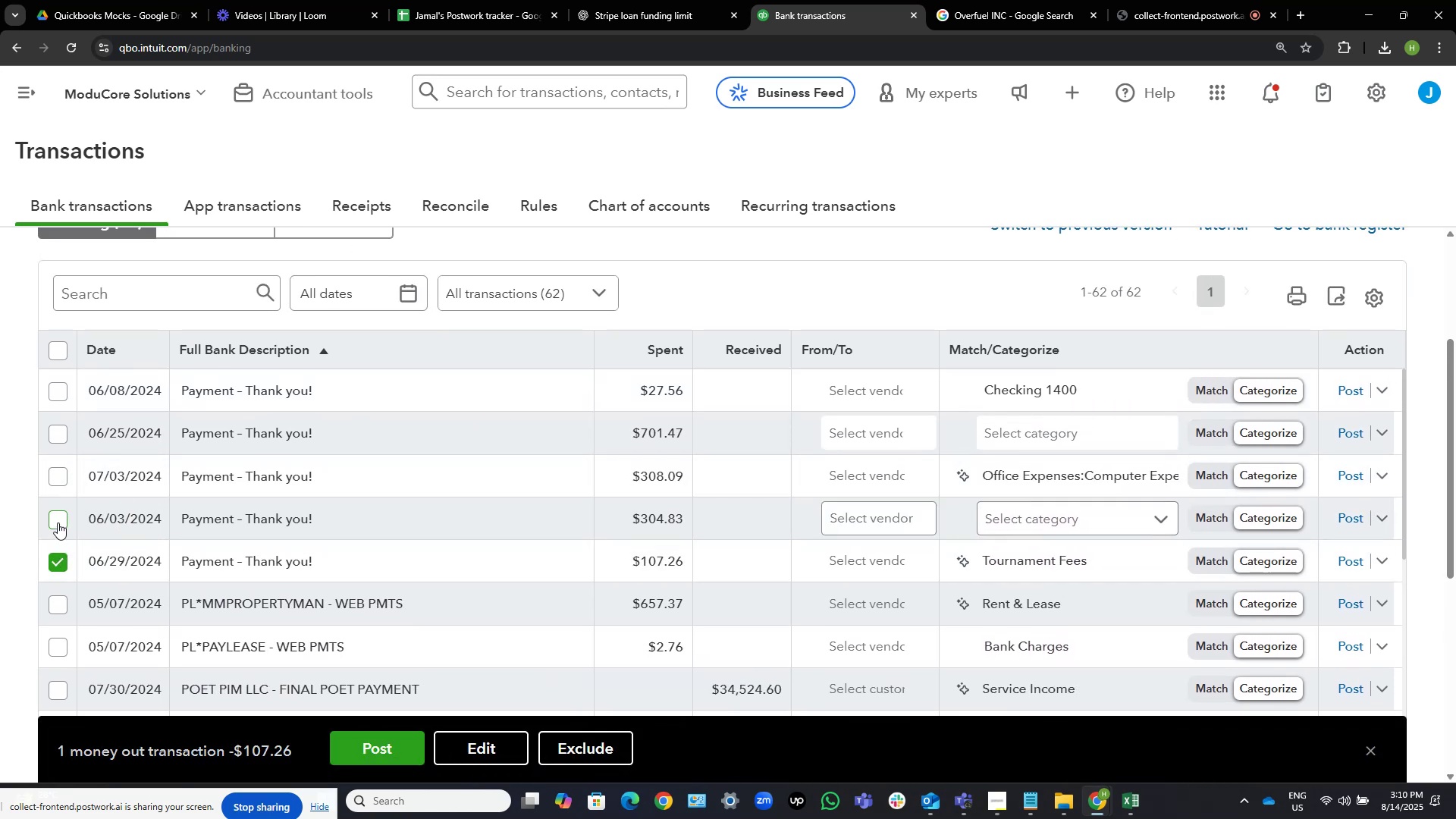 
left_click([58, 517])
 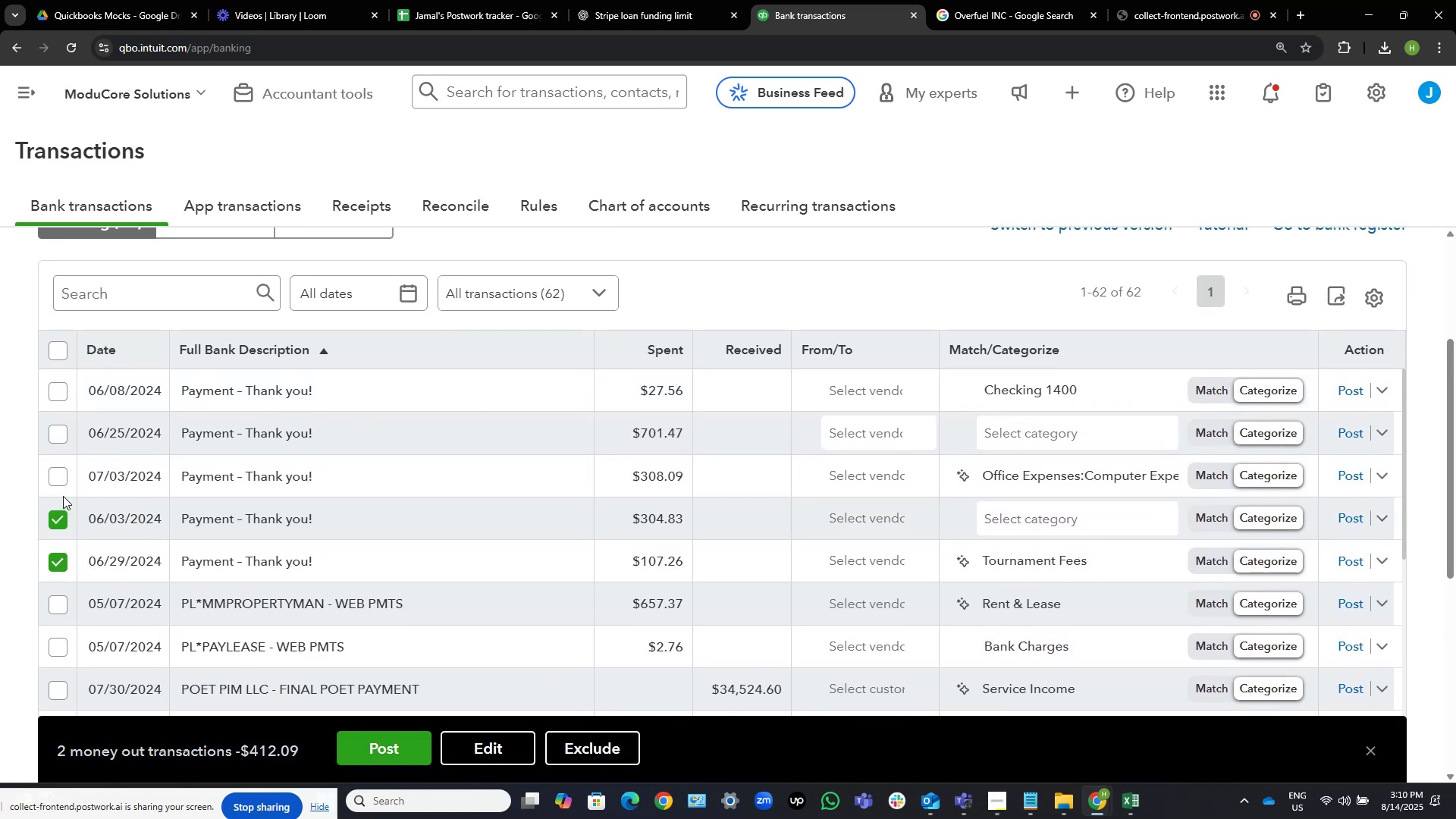 
left_click([60, 475])
 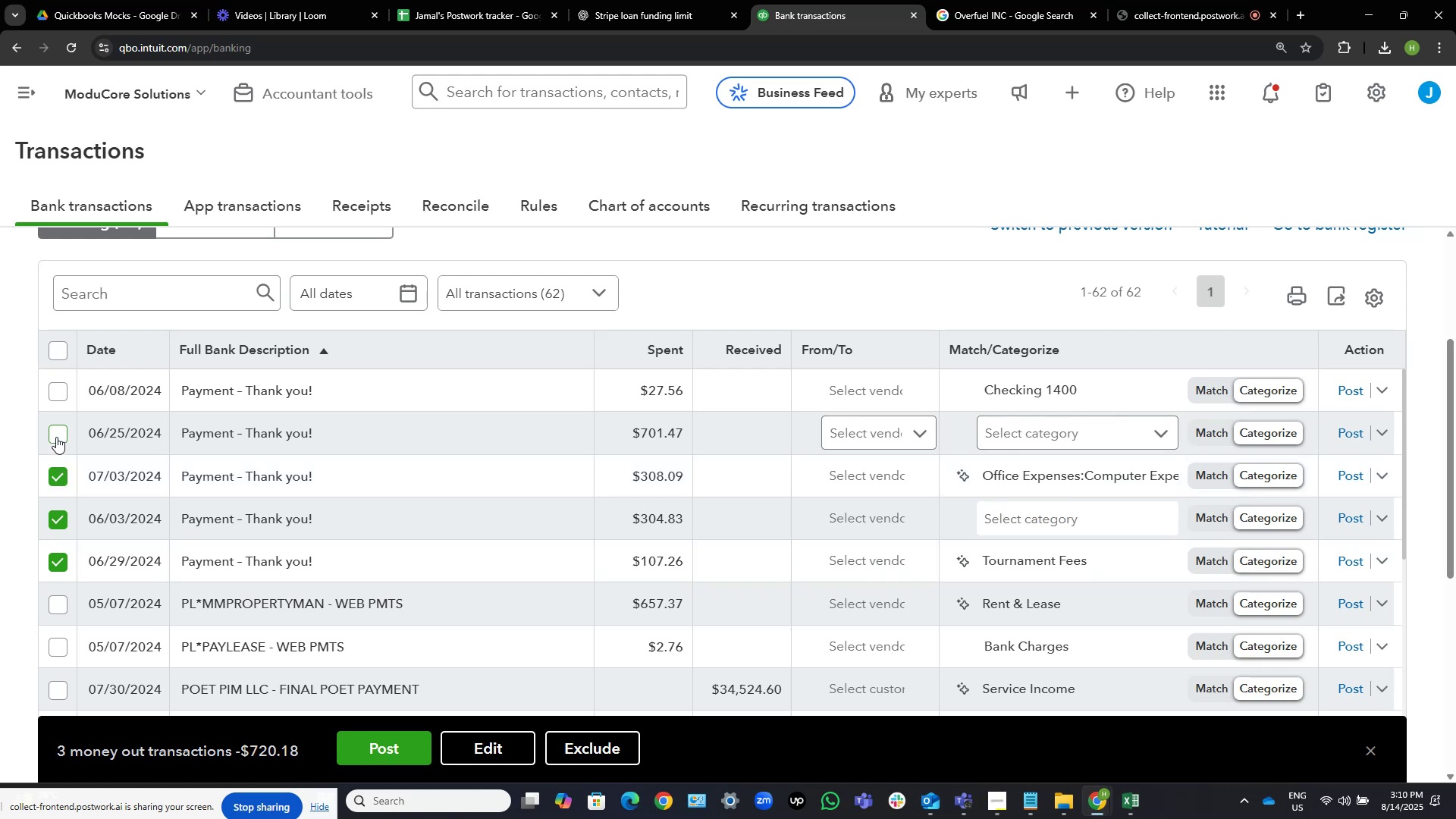 
left_click([56, 433])
 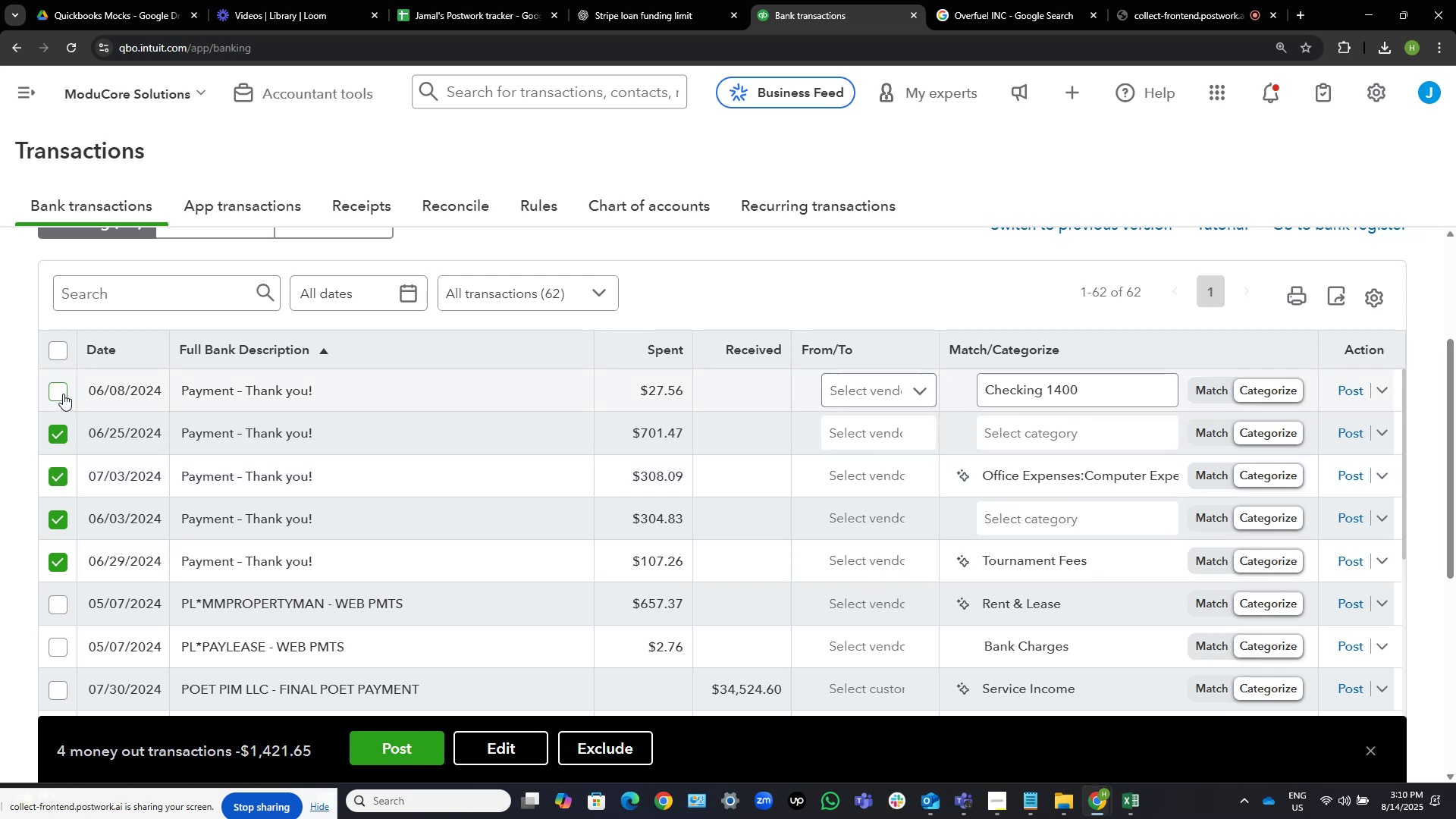 
left_click([61, 390])
 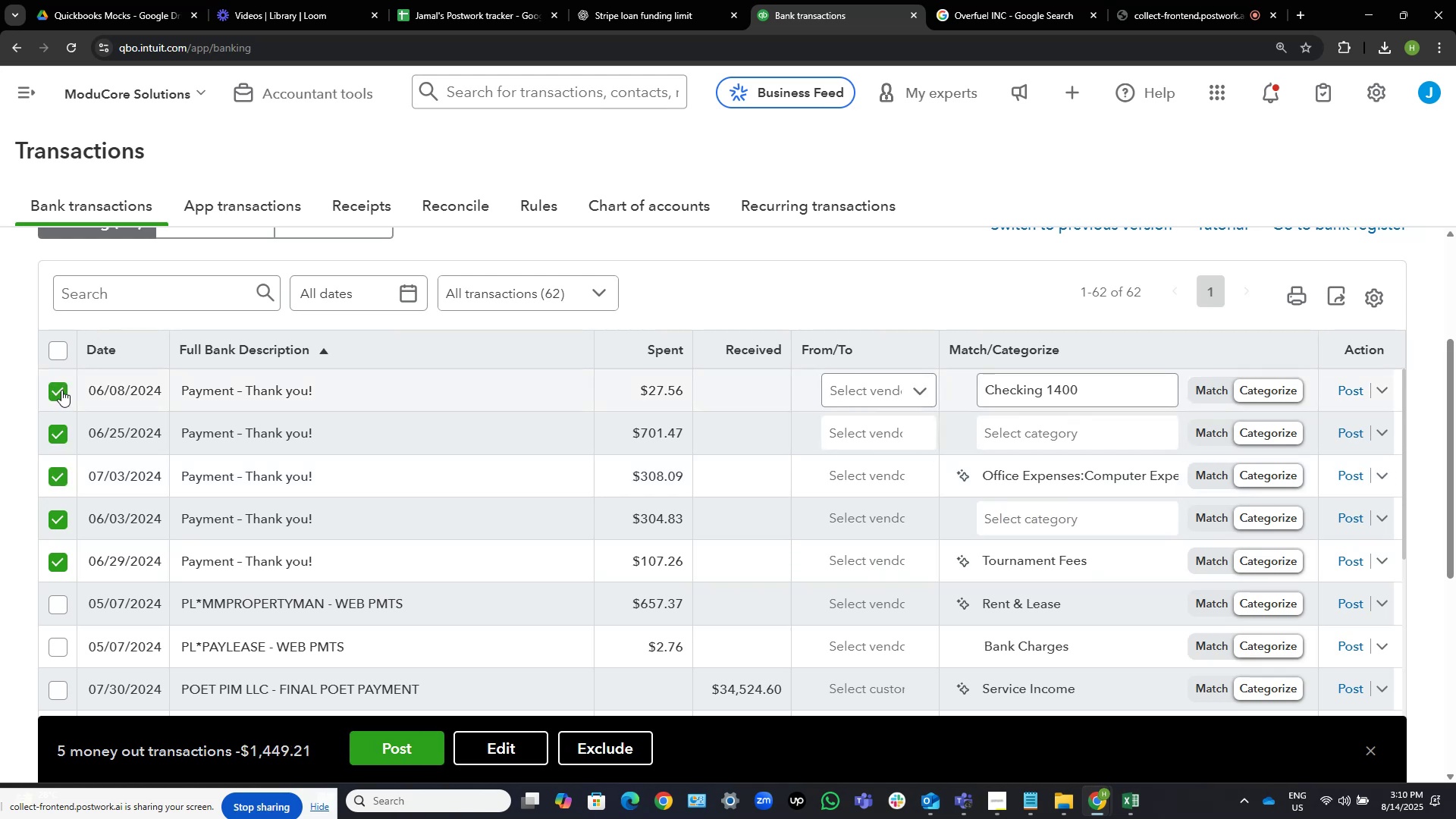 
wait(11.93)
 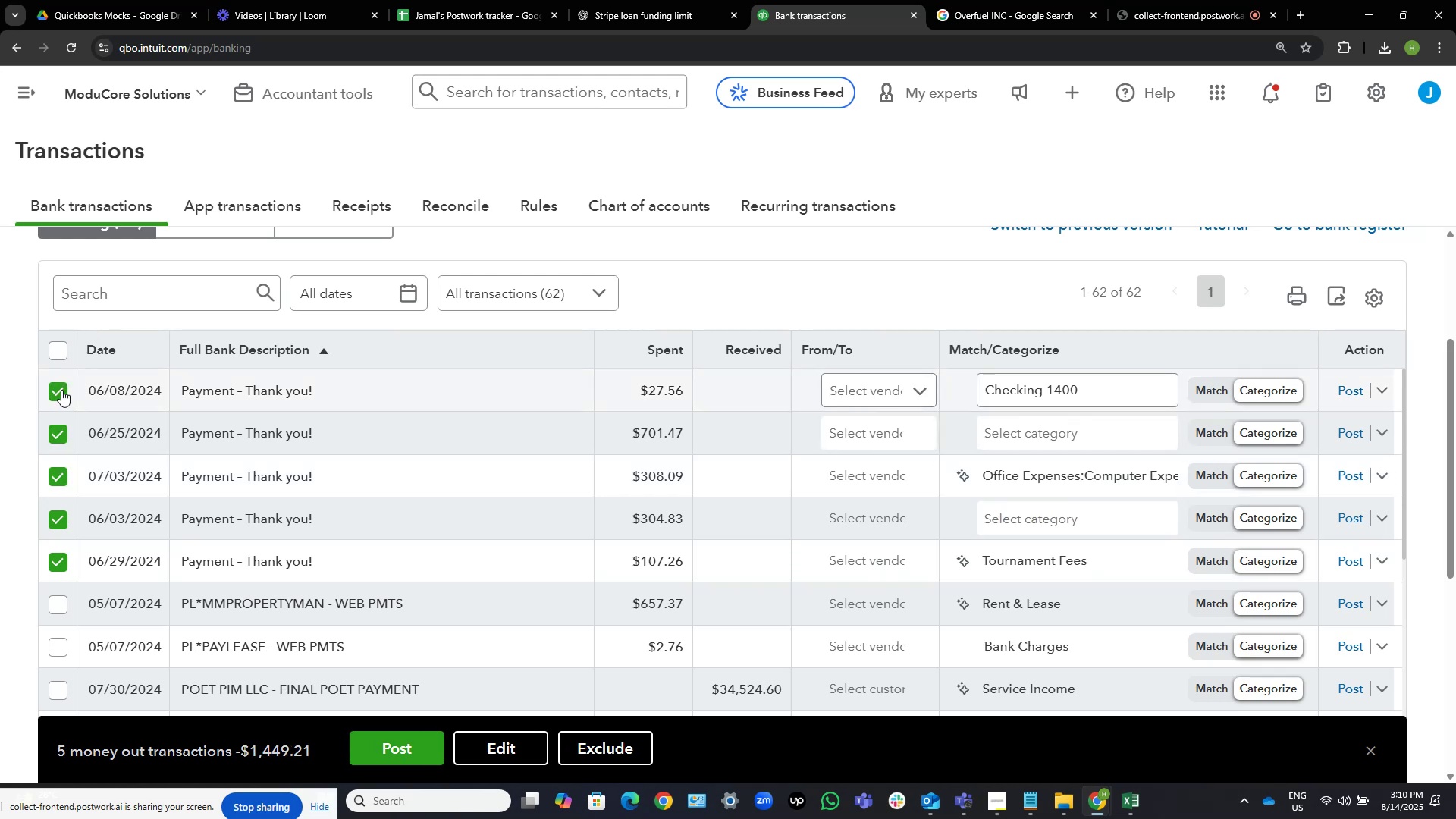 
left_click([524, 748])
 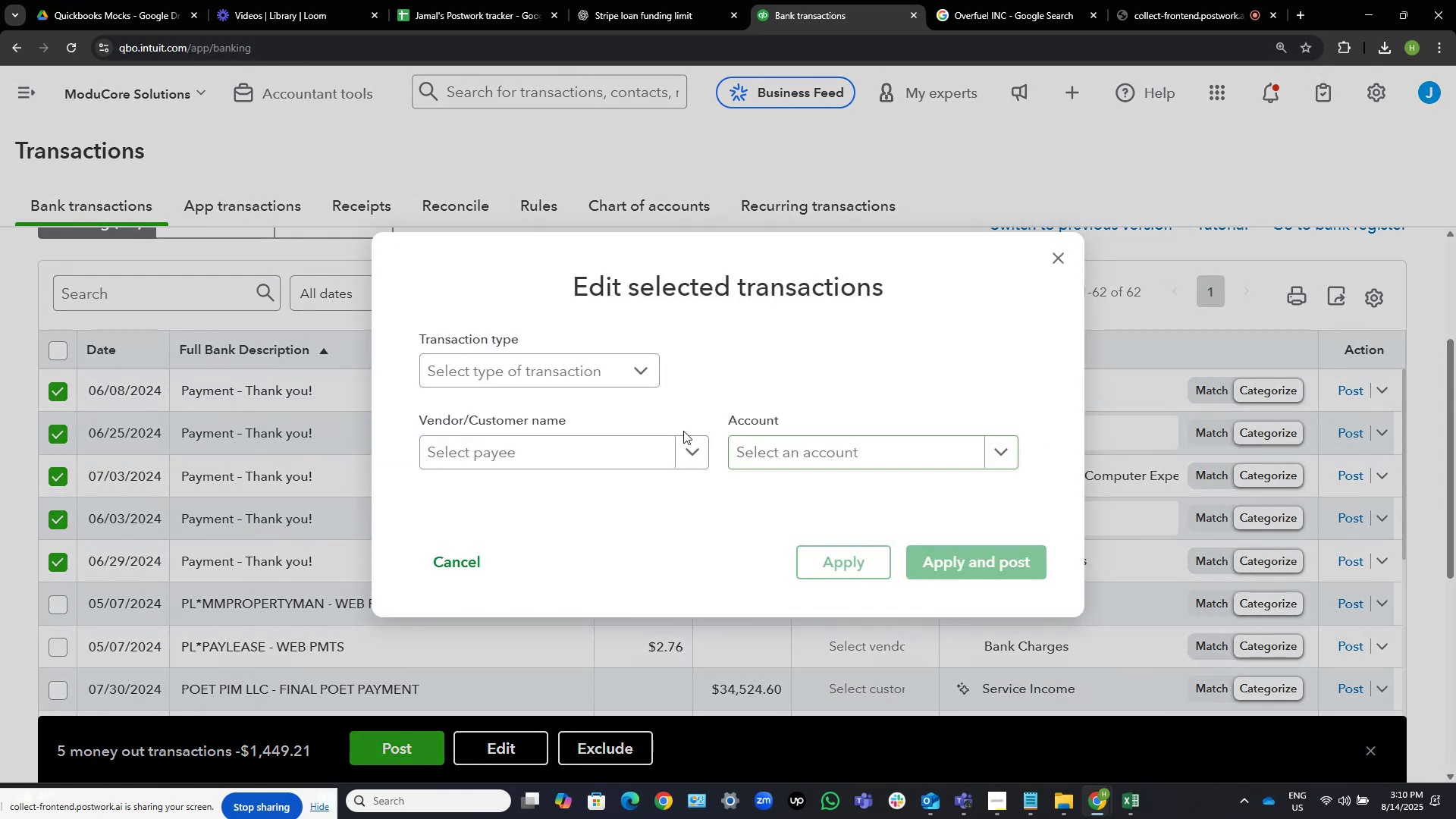 
left_click([588, 440])
 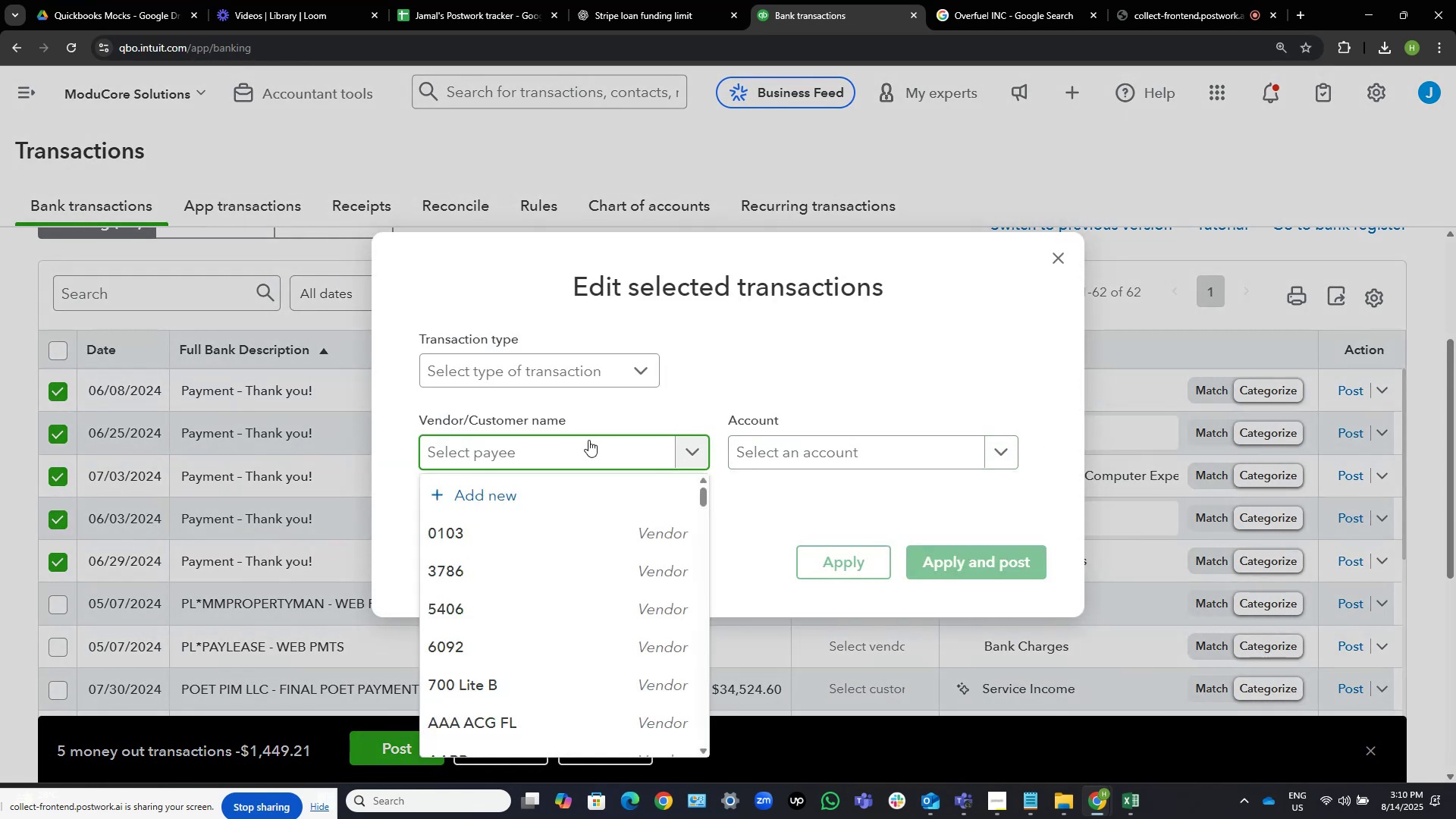 
type(pyment)
 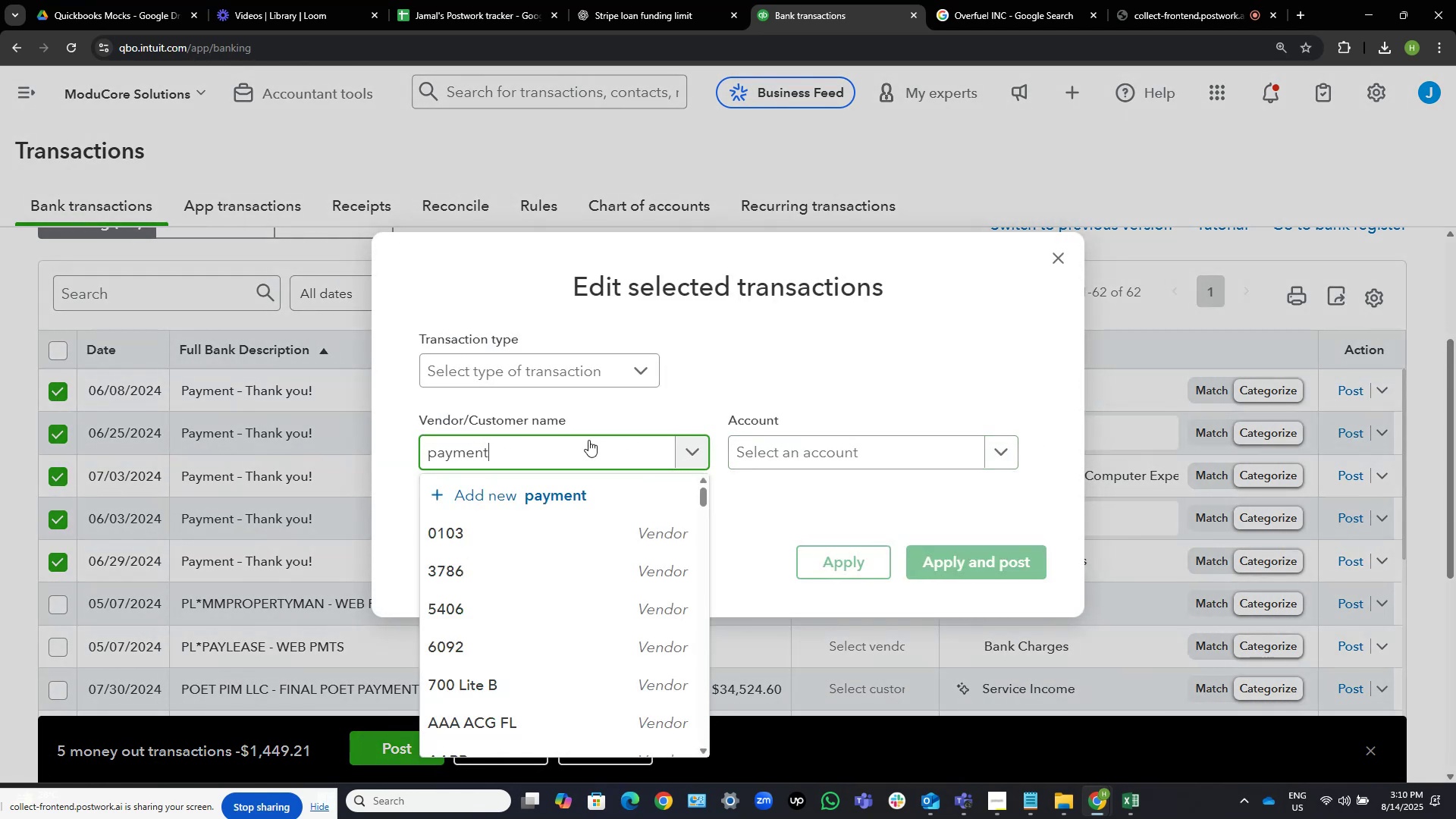 
hold_key(key=A, duration=0.34)
 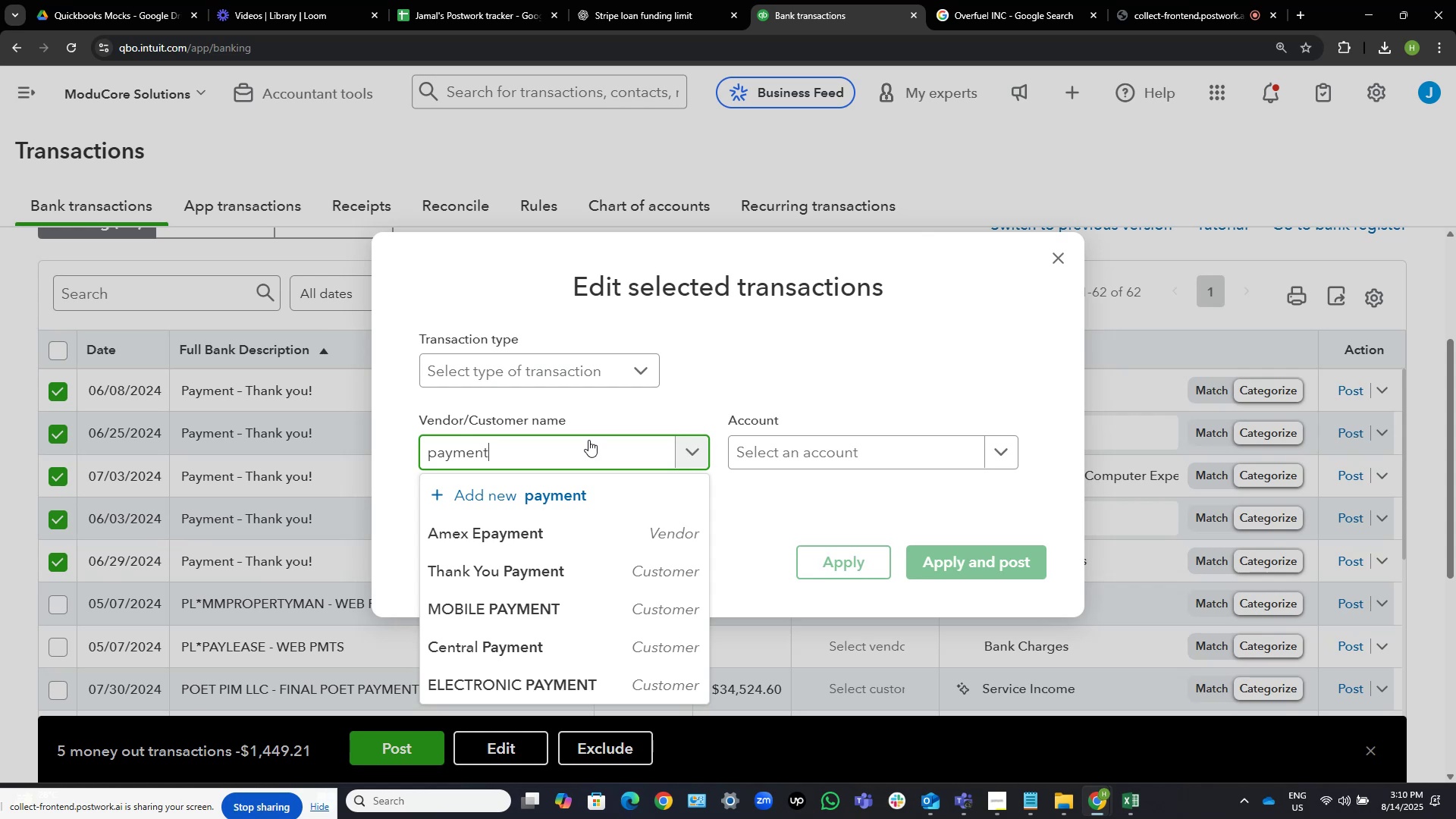 
wait(23.19)
 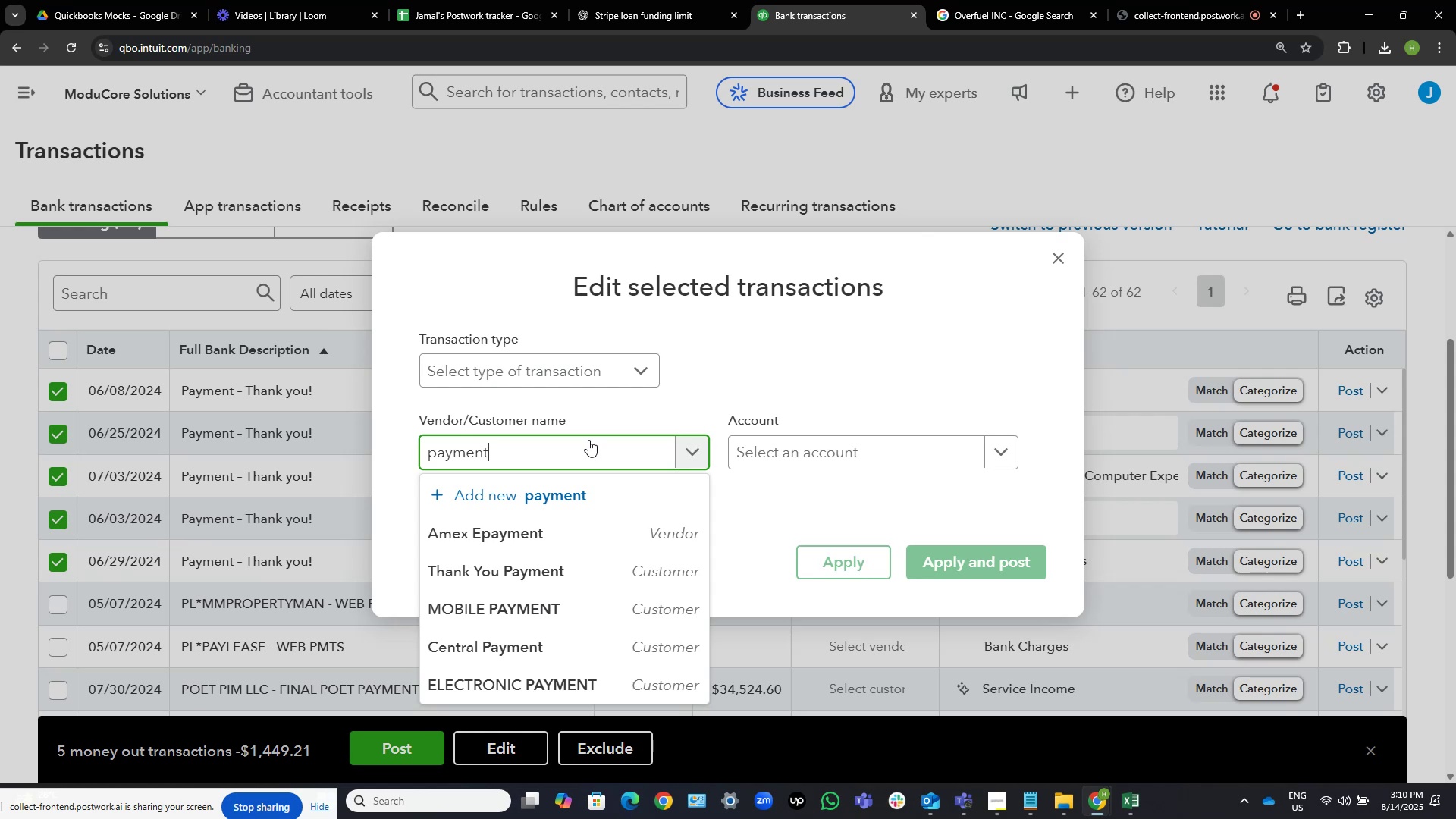 
left_click([544, 557])
 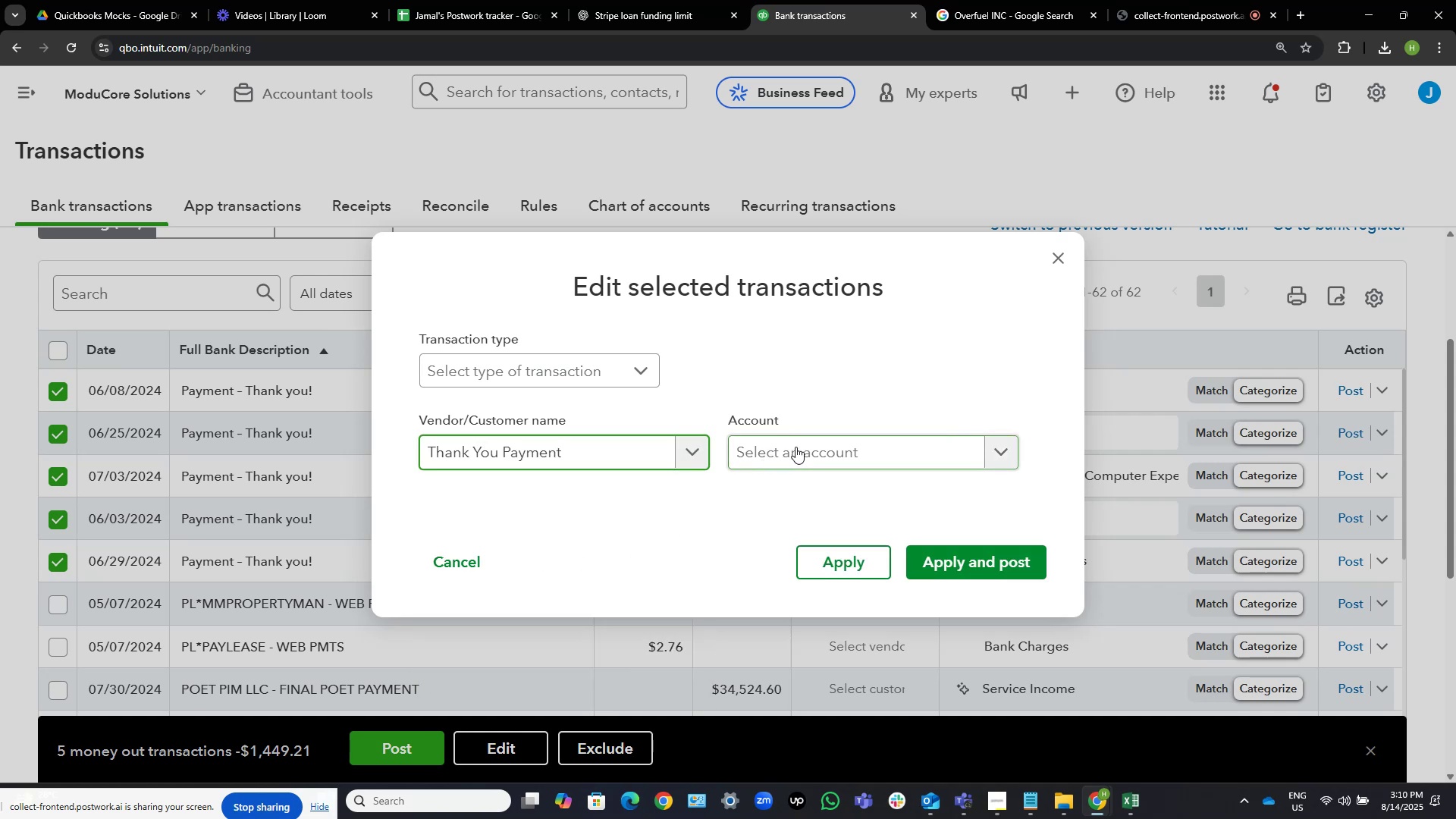 
left_click([816, 450])
 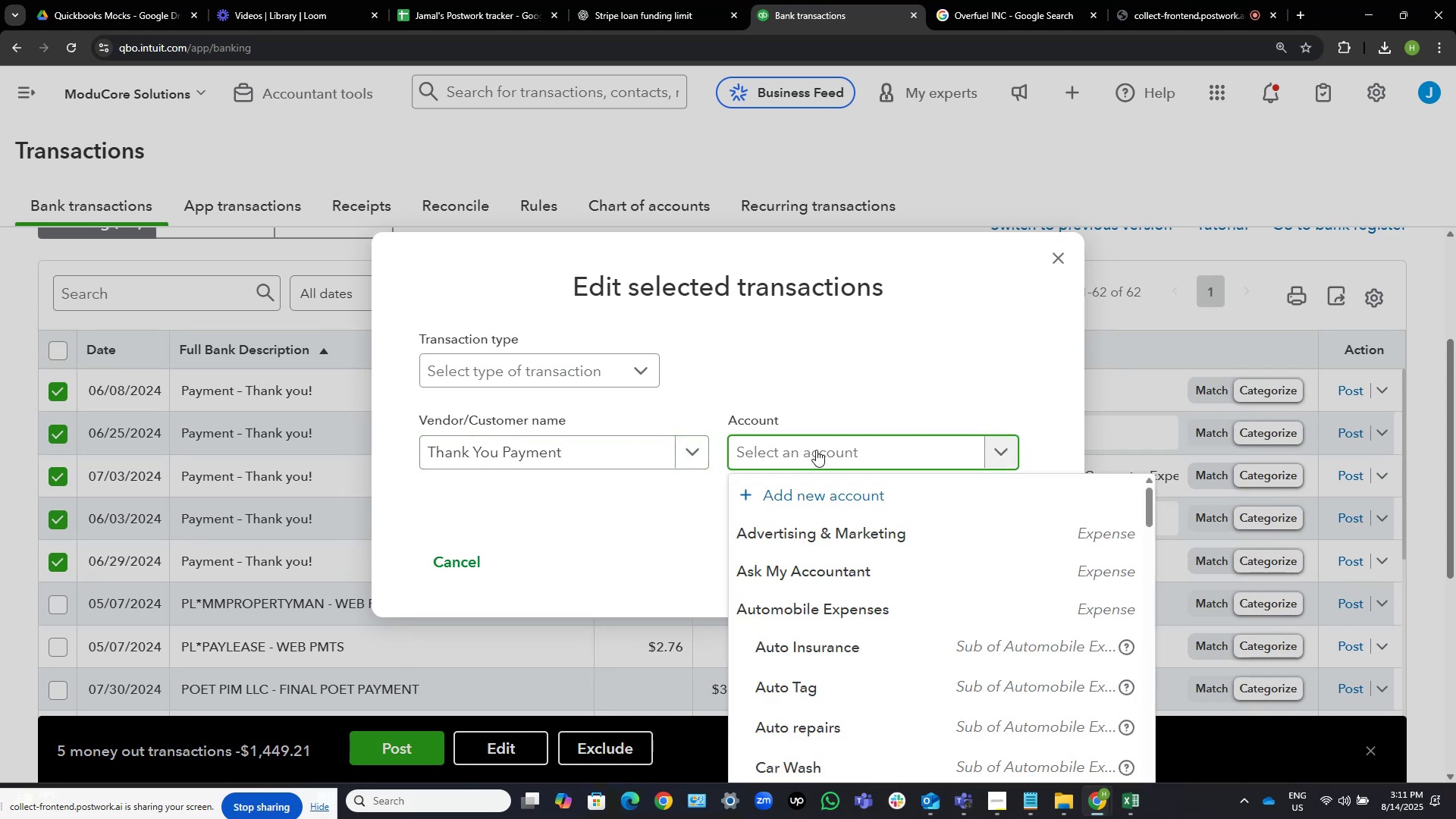 
type(ask)
 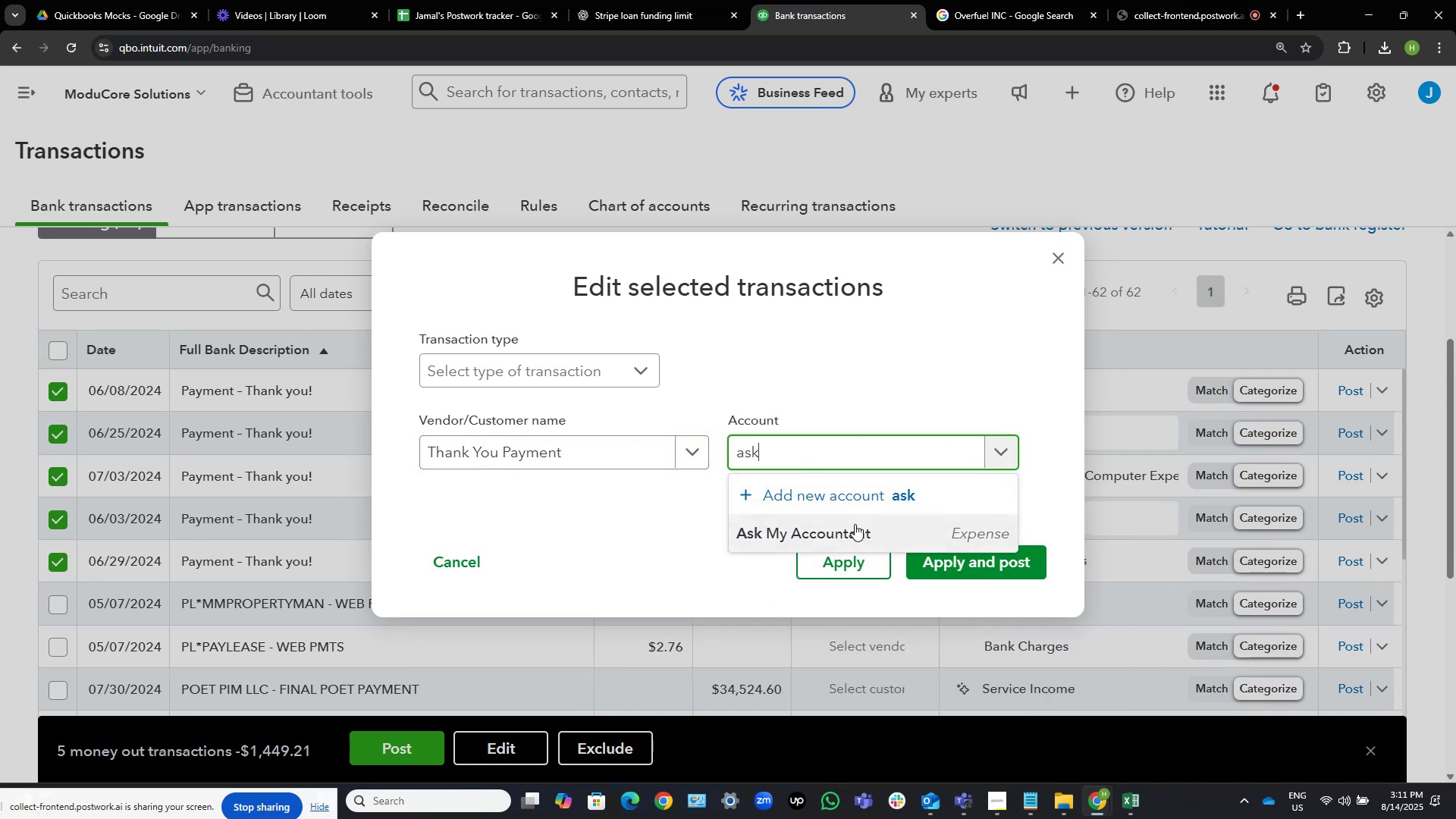 
left_click([846, 530])
 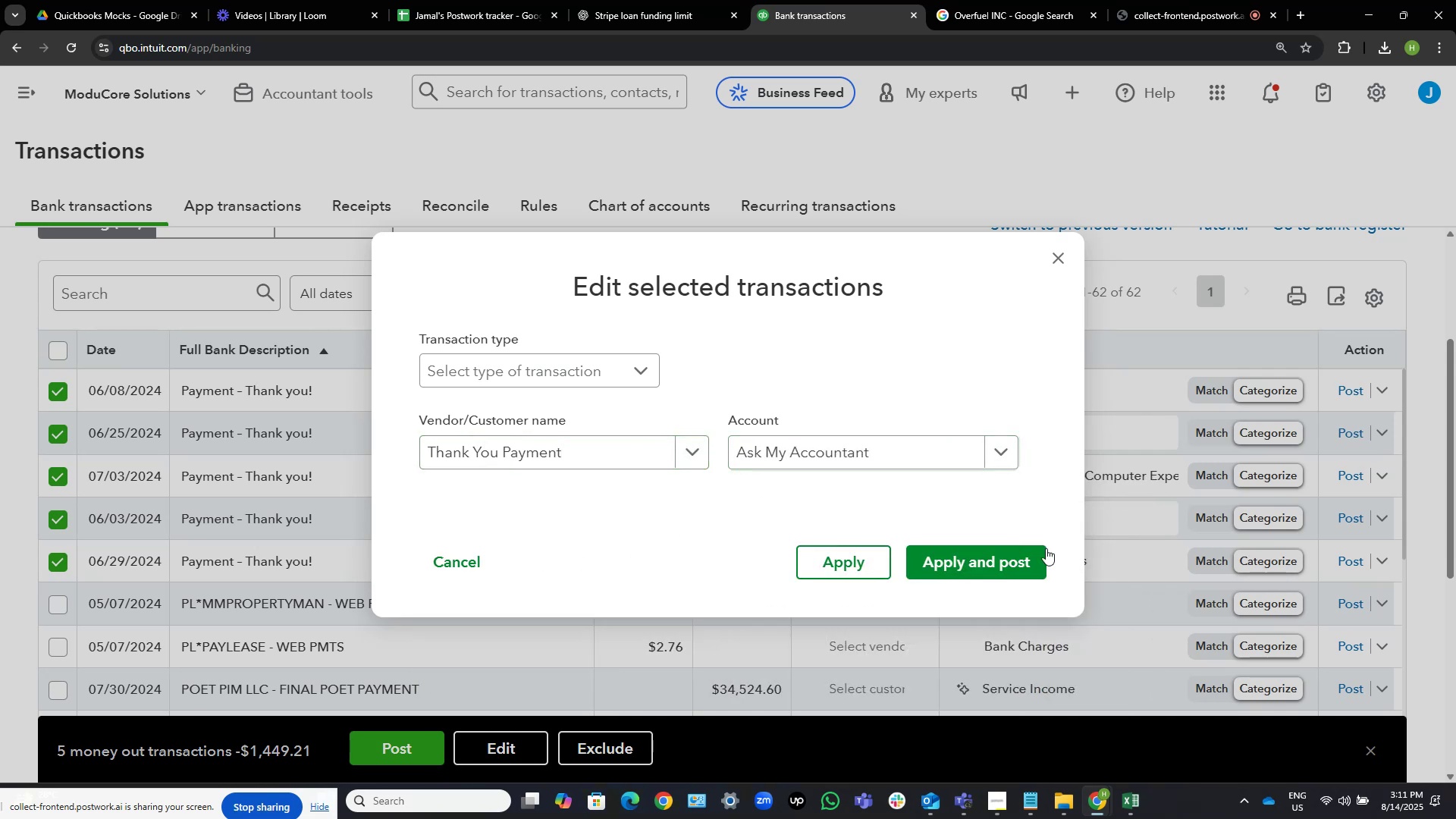 
left_click([993, 565])
 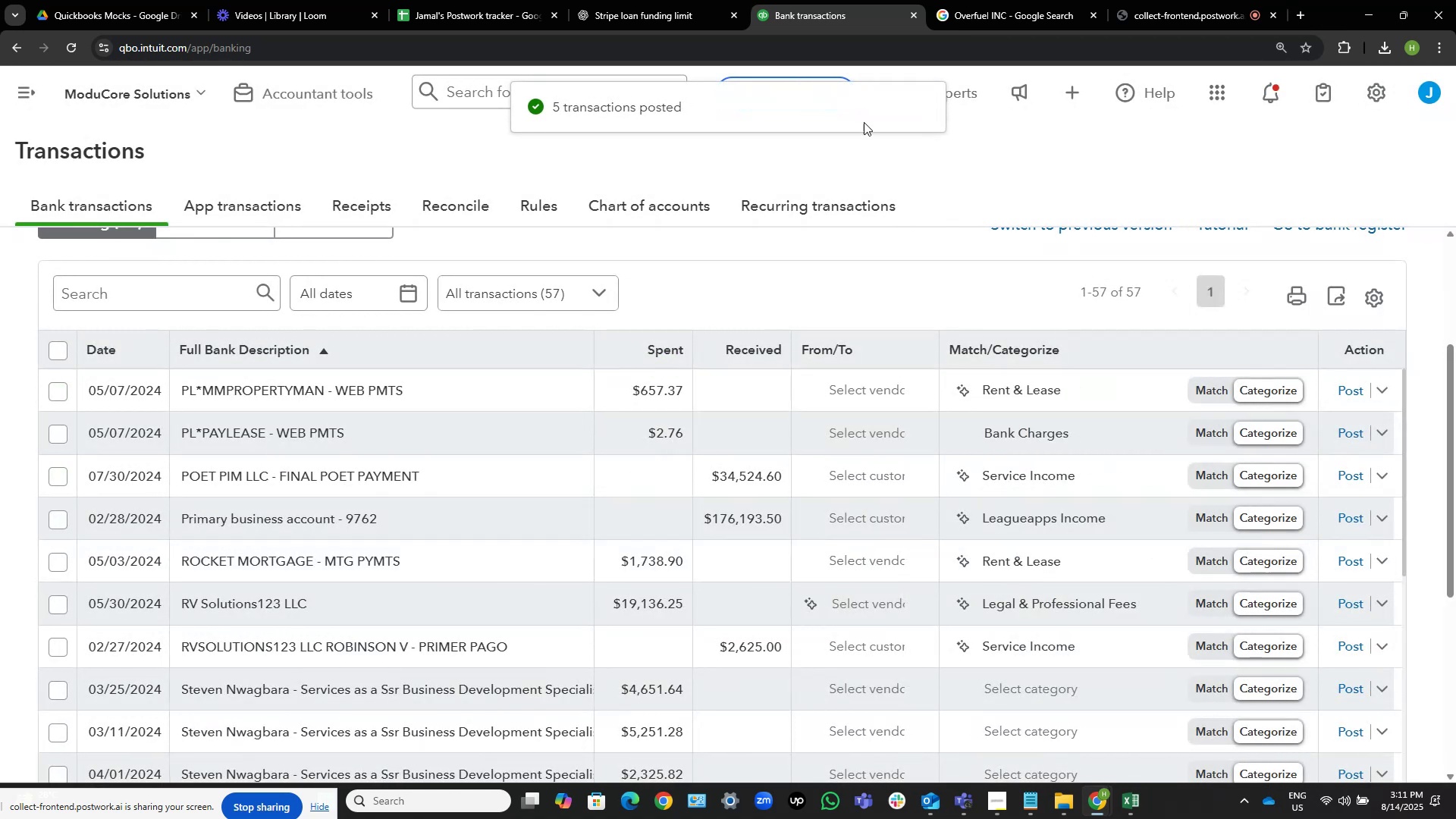 
wait(12.42)
 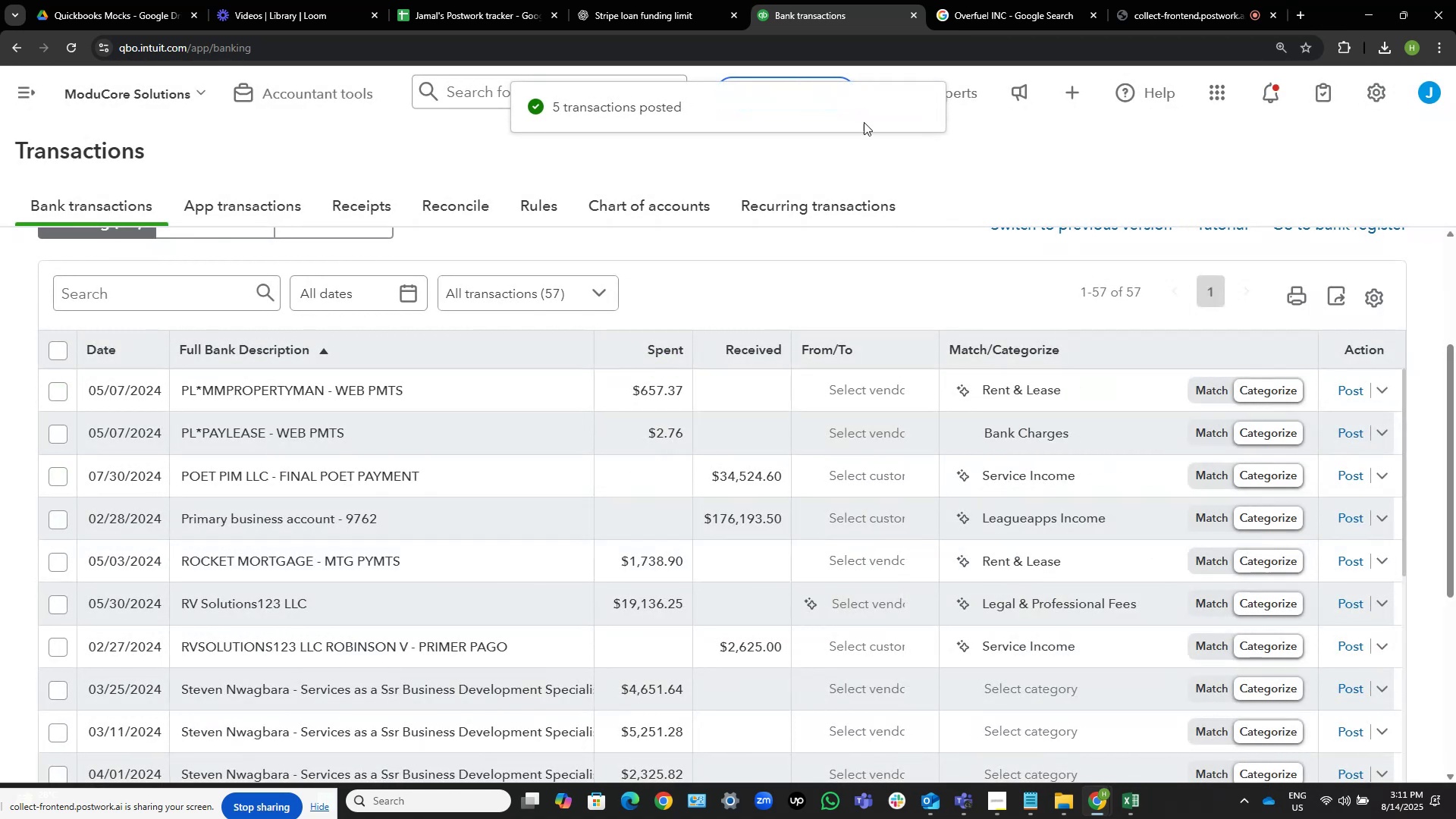 
left_click_drag(start_coordinate=[1144, 288], to_coordinate=[1067, 295])
 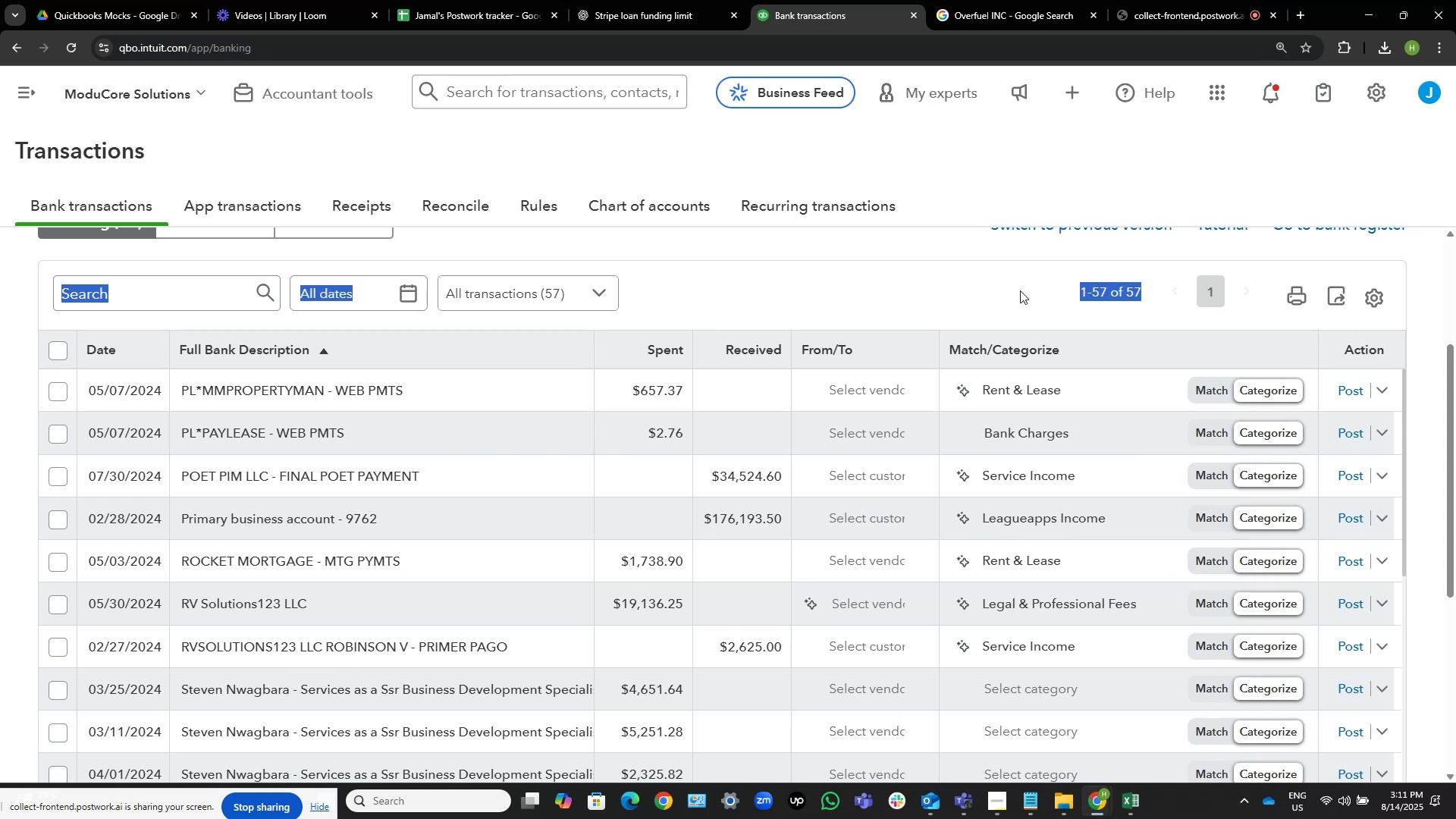 
left_click([1021, 290])
 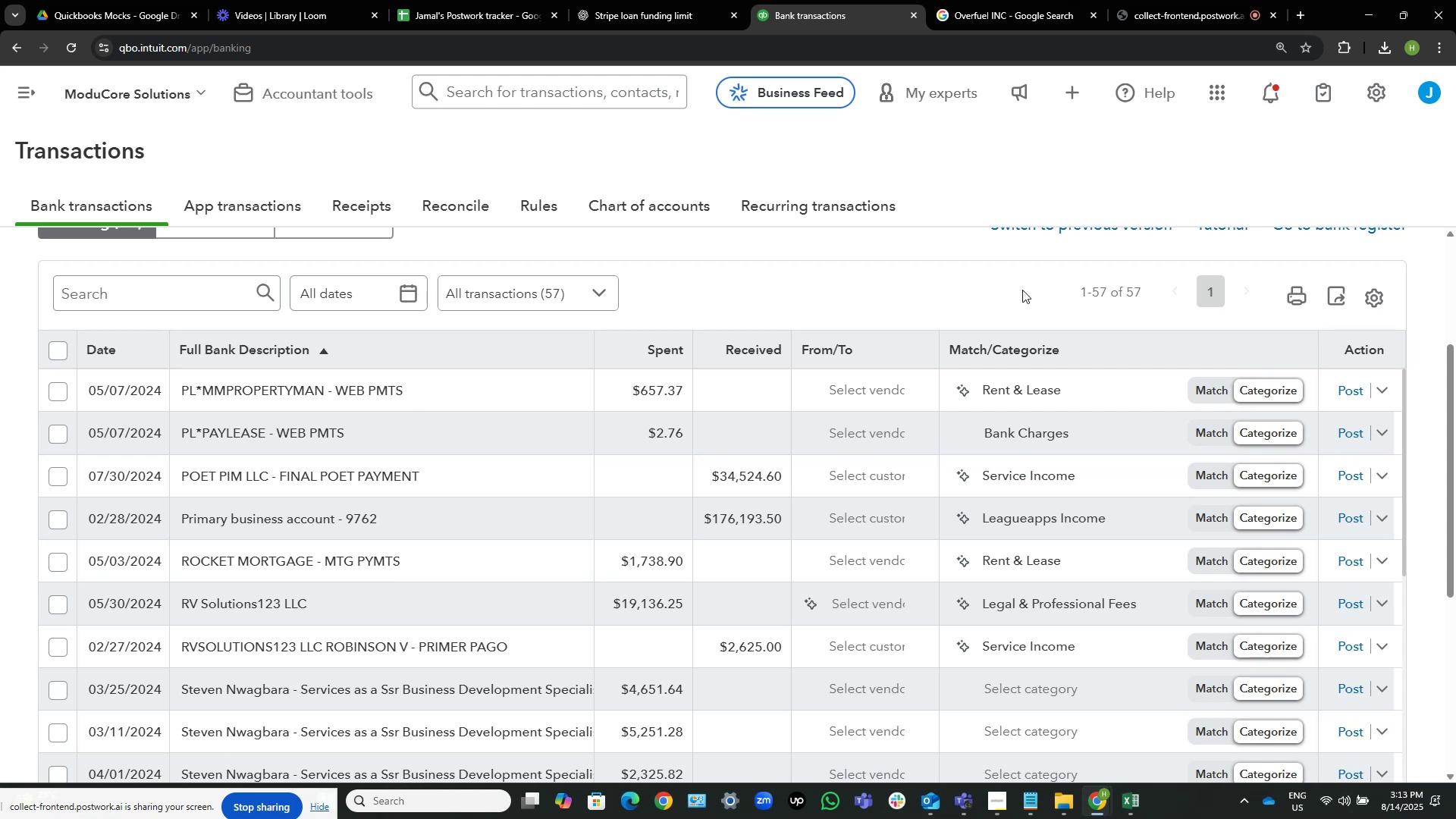 
wait(149.2)
 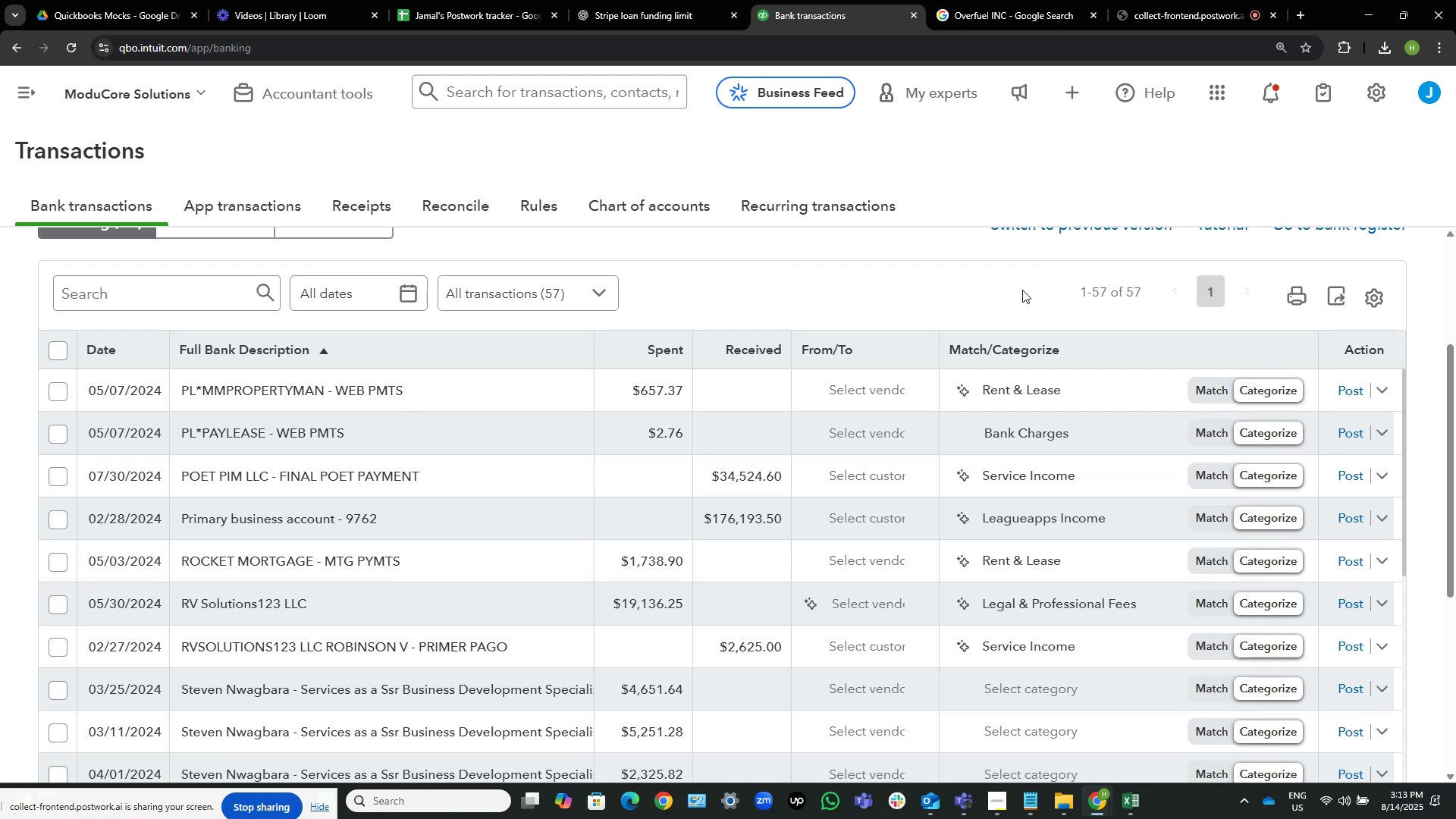 
left_click([413, 431])
 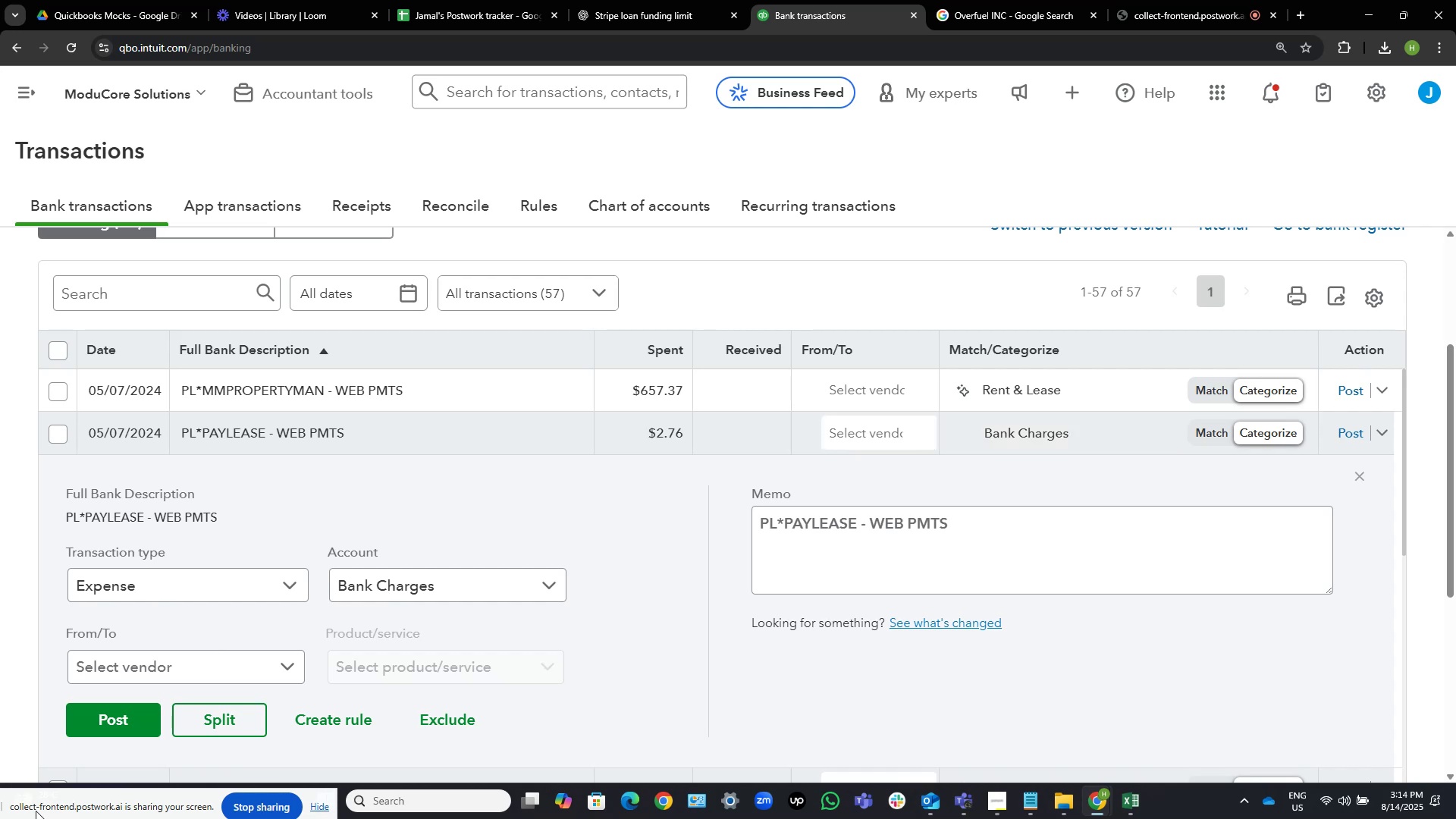 
wait(56.28)
 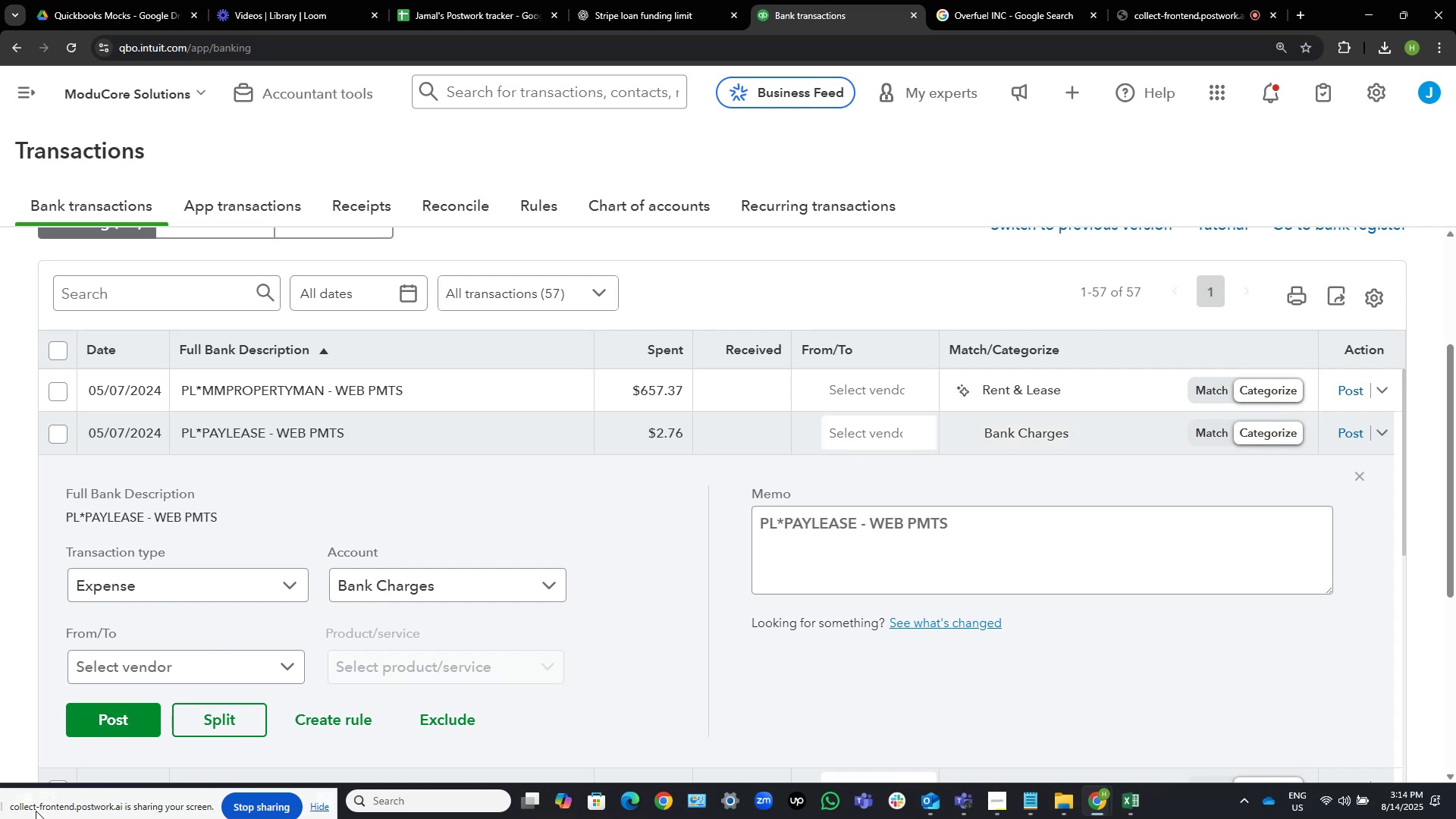 
scroll: coordinate [859, 515], scroll_direction: down, amount: 1.0
 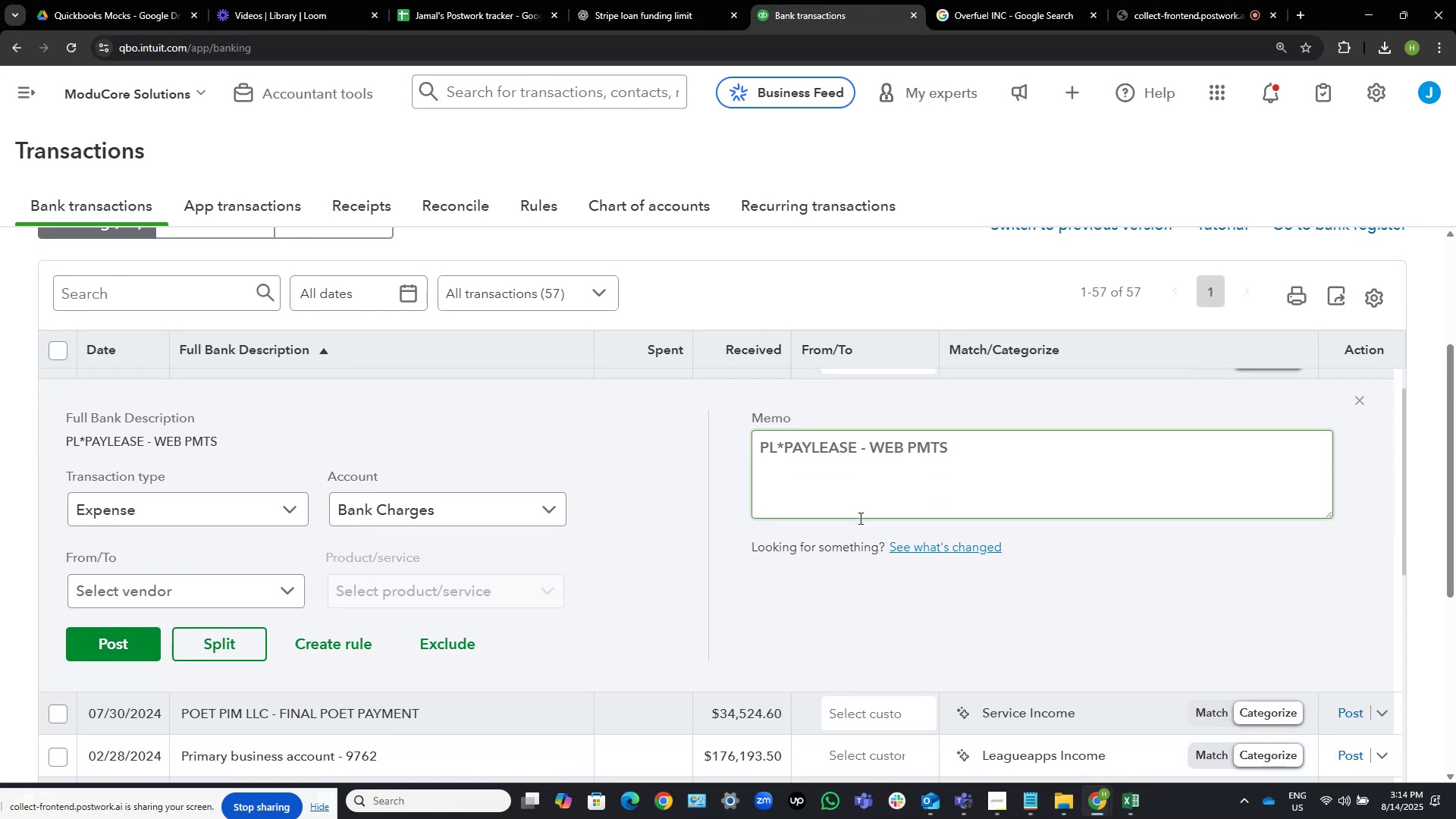 
scroll: coordinate [715, 561], scroll_direction: up, amount: 1.0
 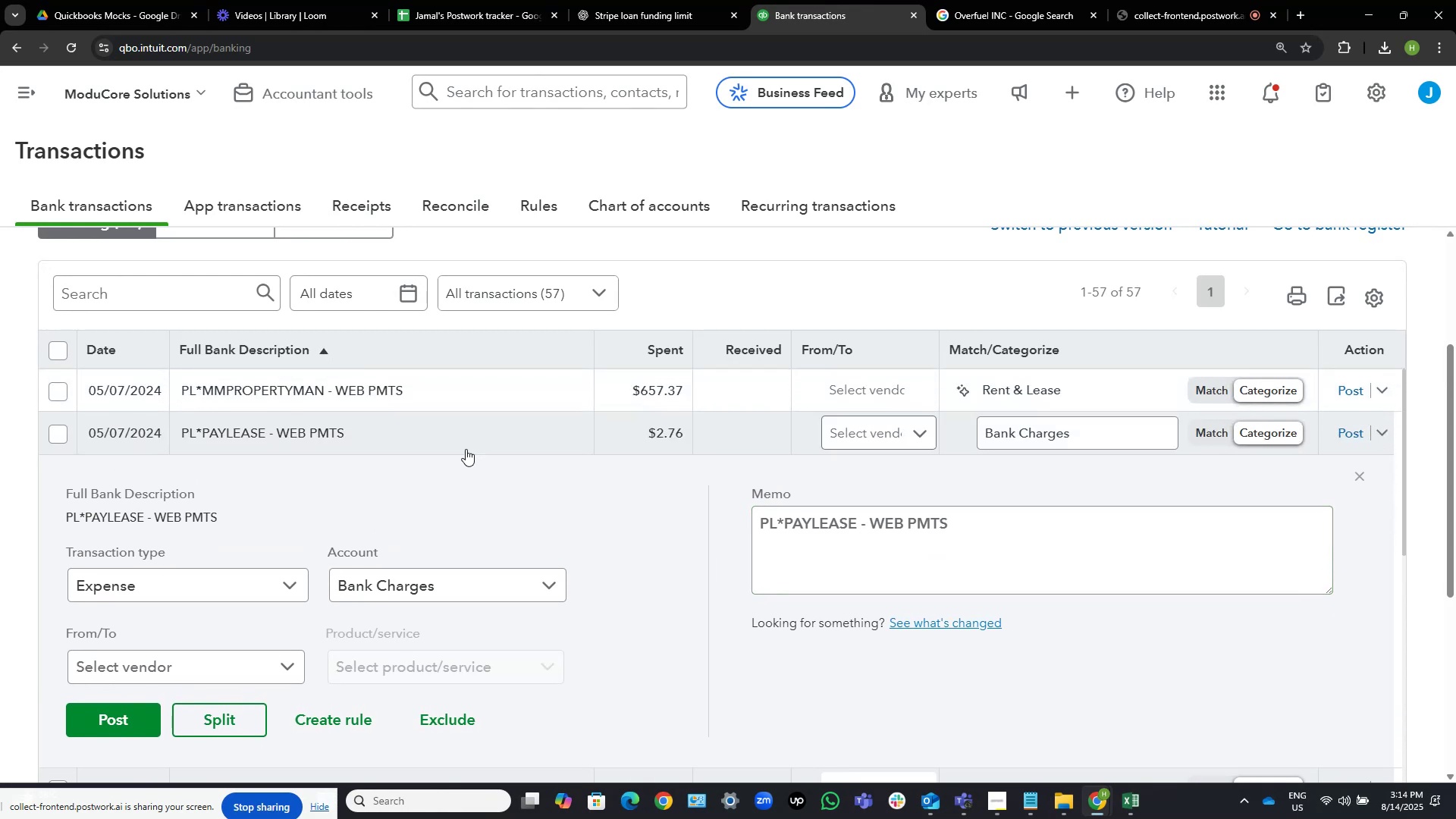 
left_click([443, 436])
 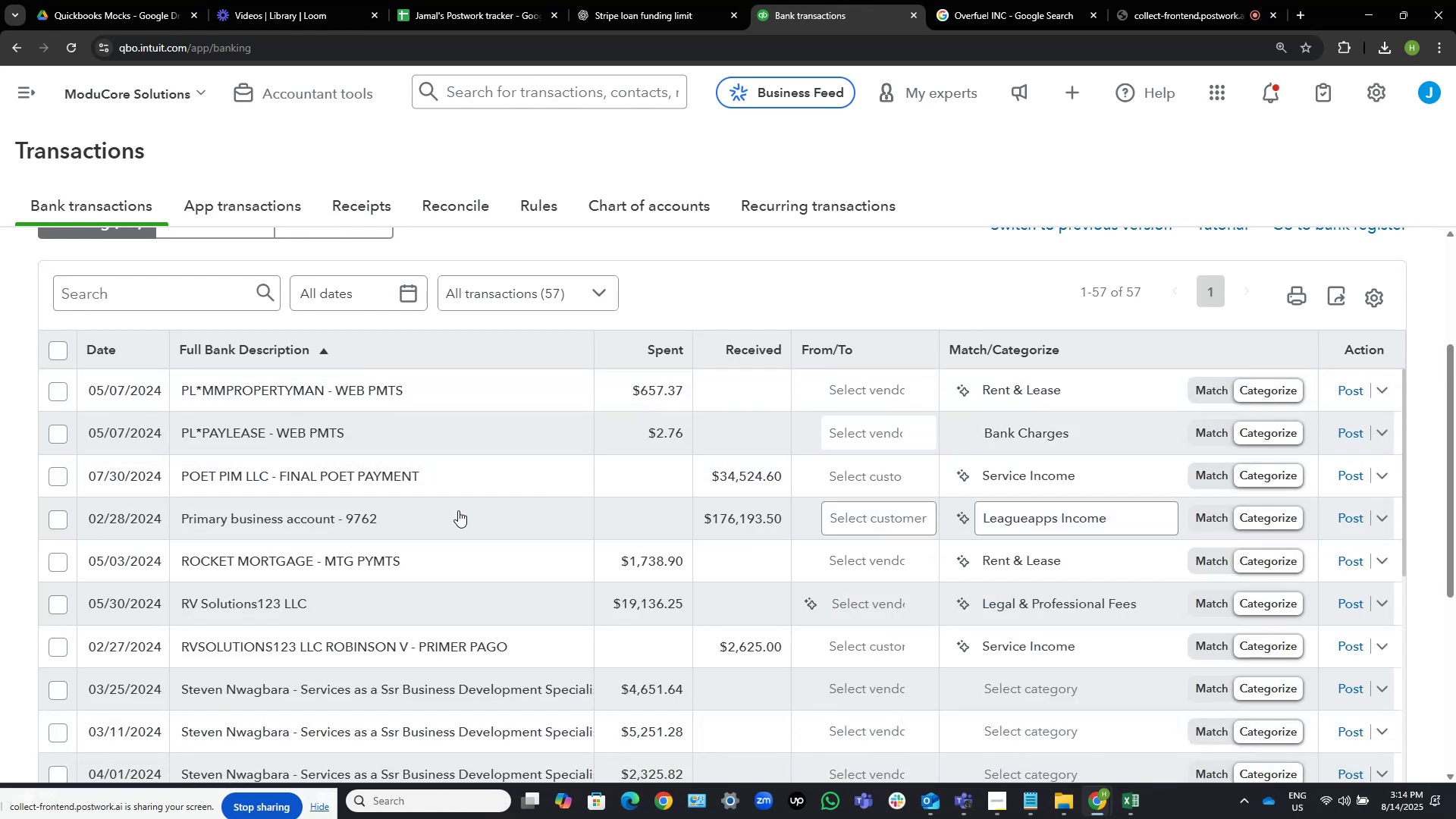 
wait(10.27)
 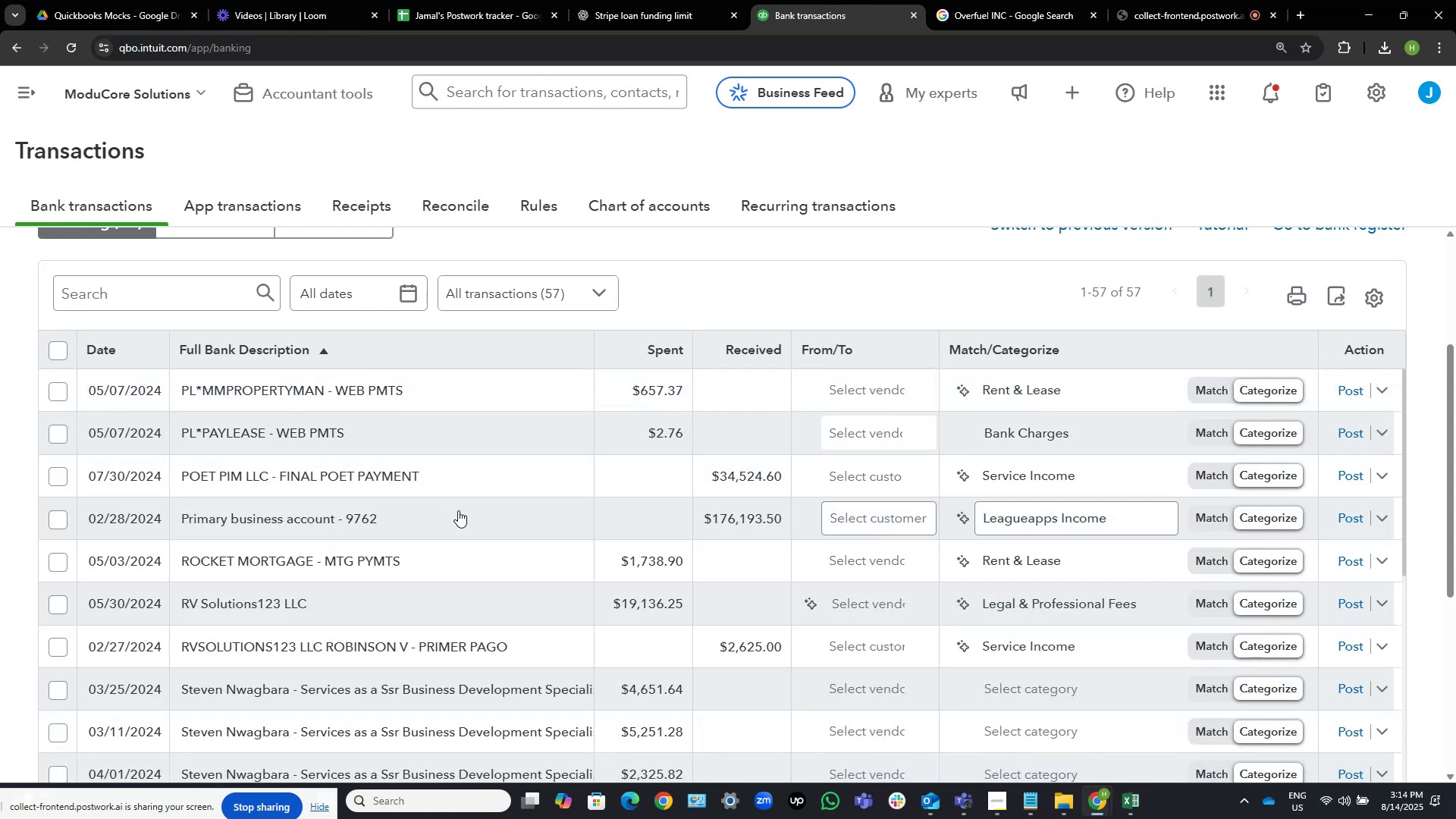 
scroll: coordinate [458, 510], scroll_direction: down, amount: 1.0
 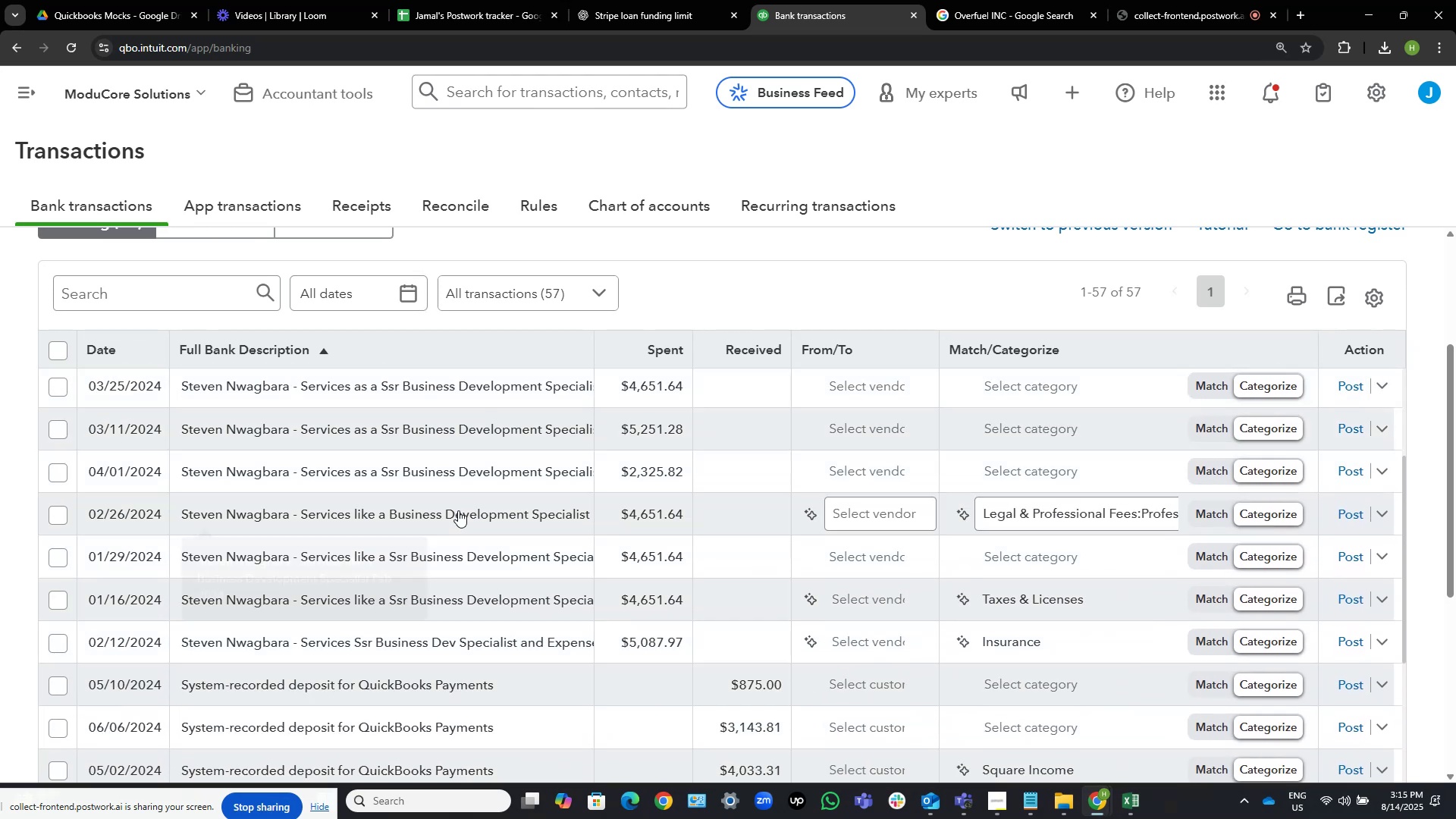 
scroll: coordinate [458, 510], scroll_direction: up, amount: 2.0
 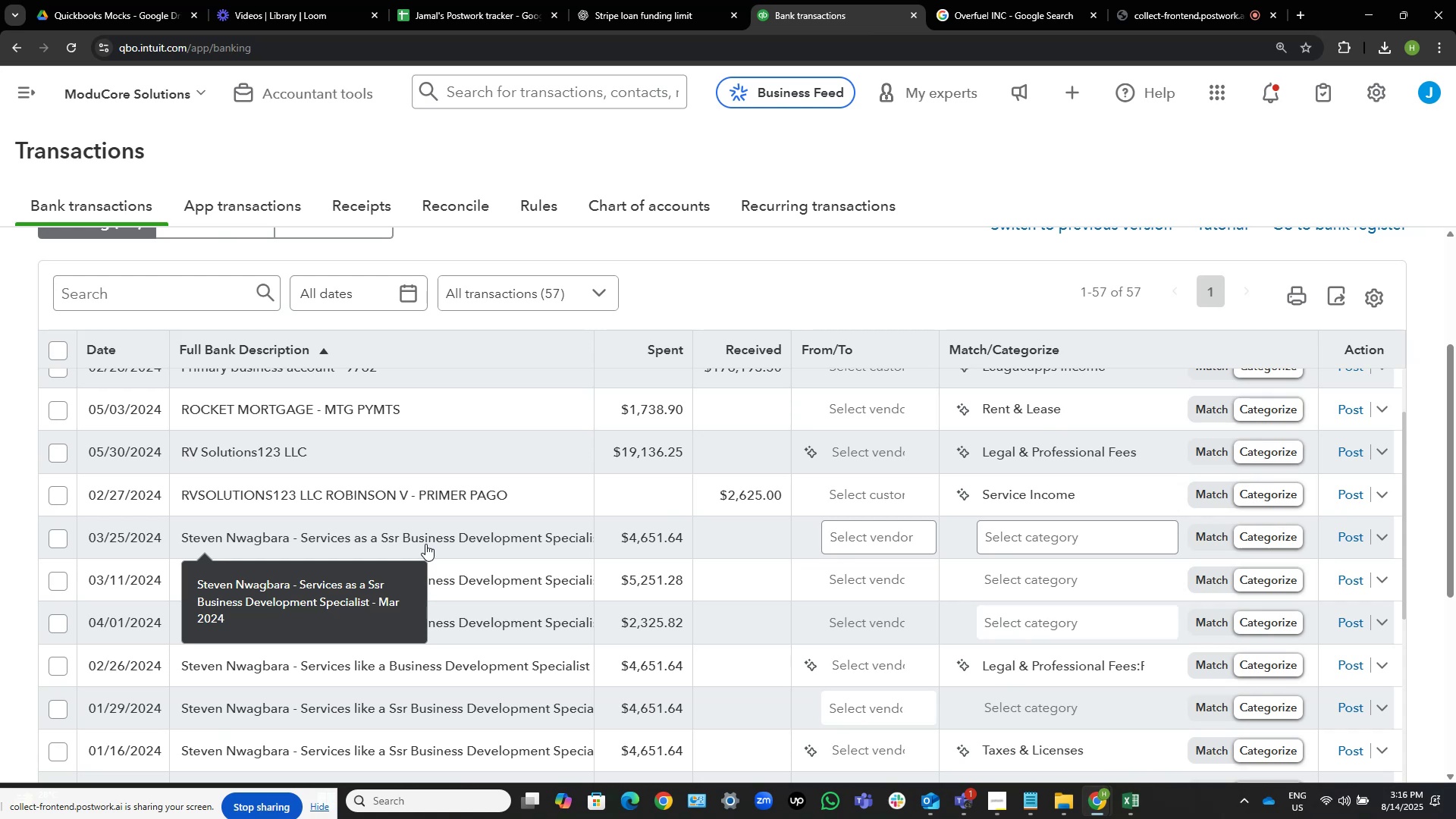 
wait(63.62)
 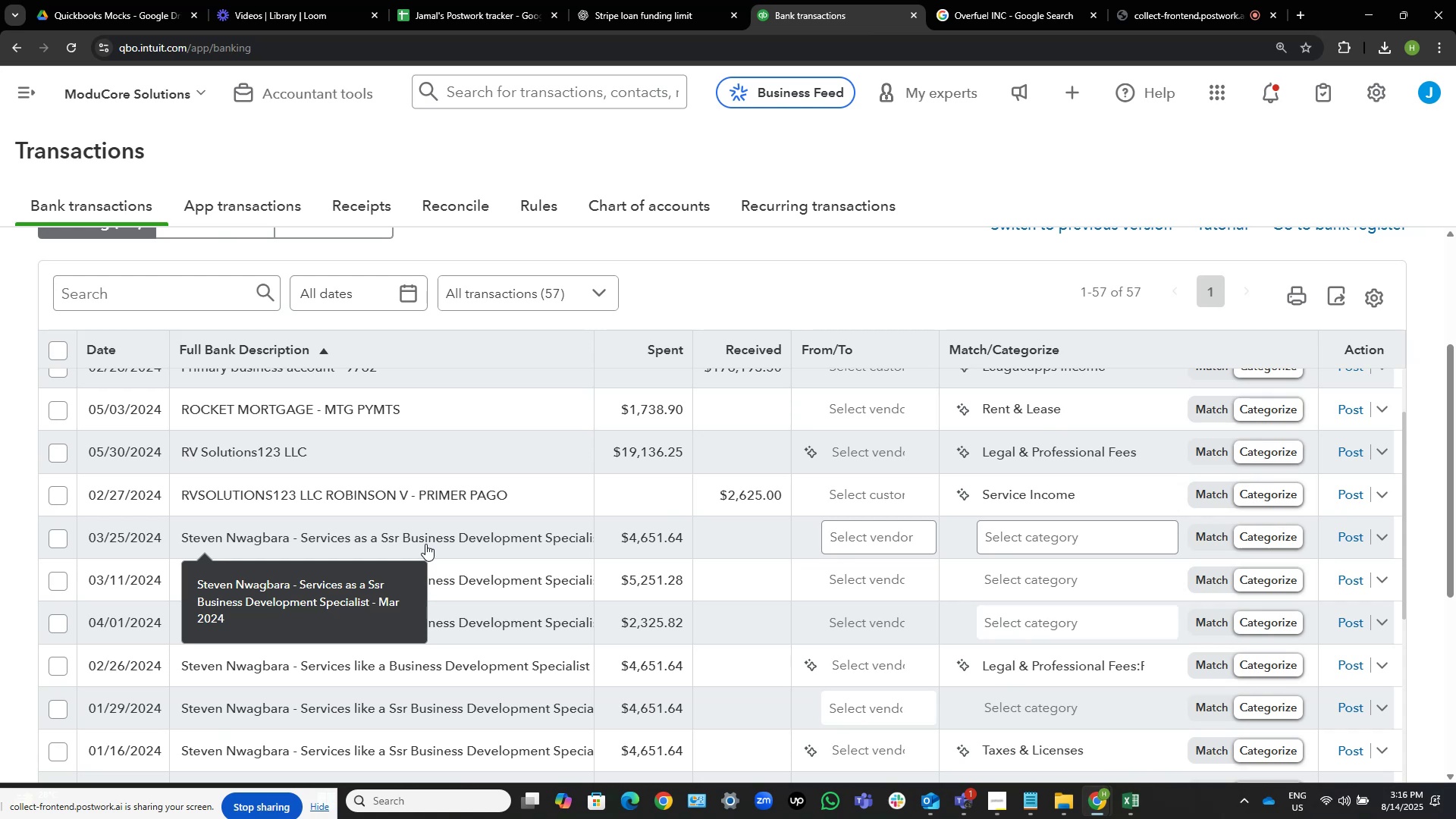 
left_click([300, 518])
 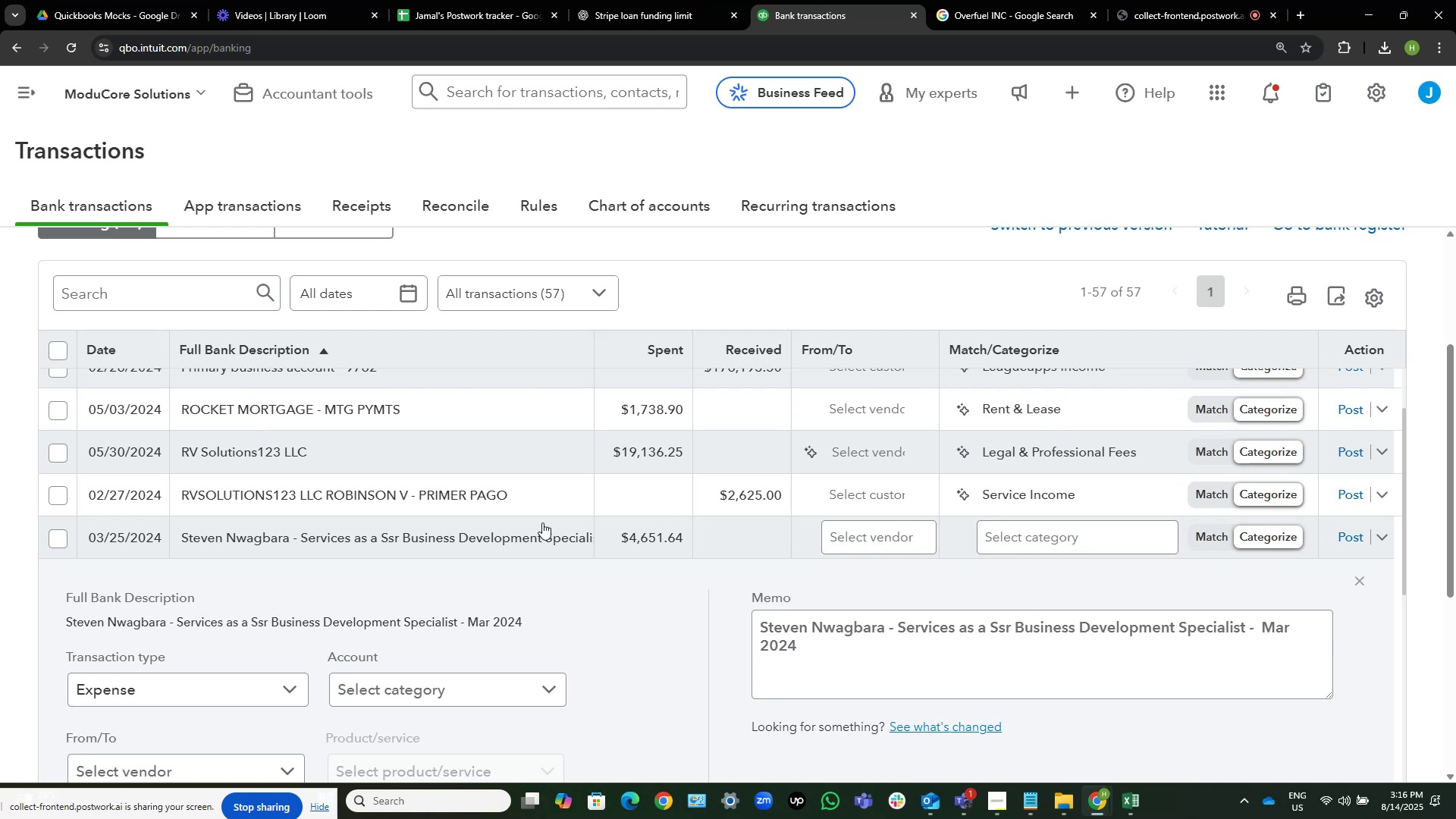 
mouse_move([431, 547])
 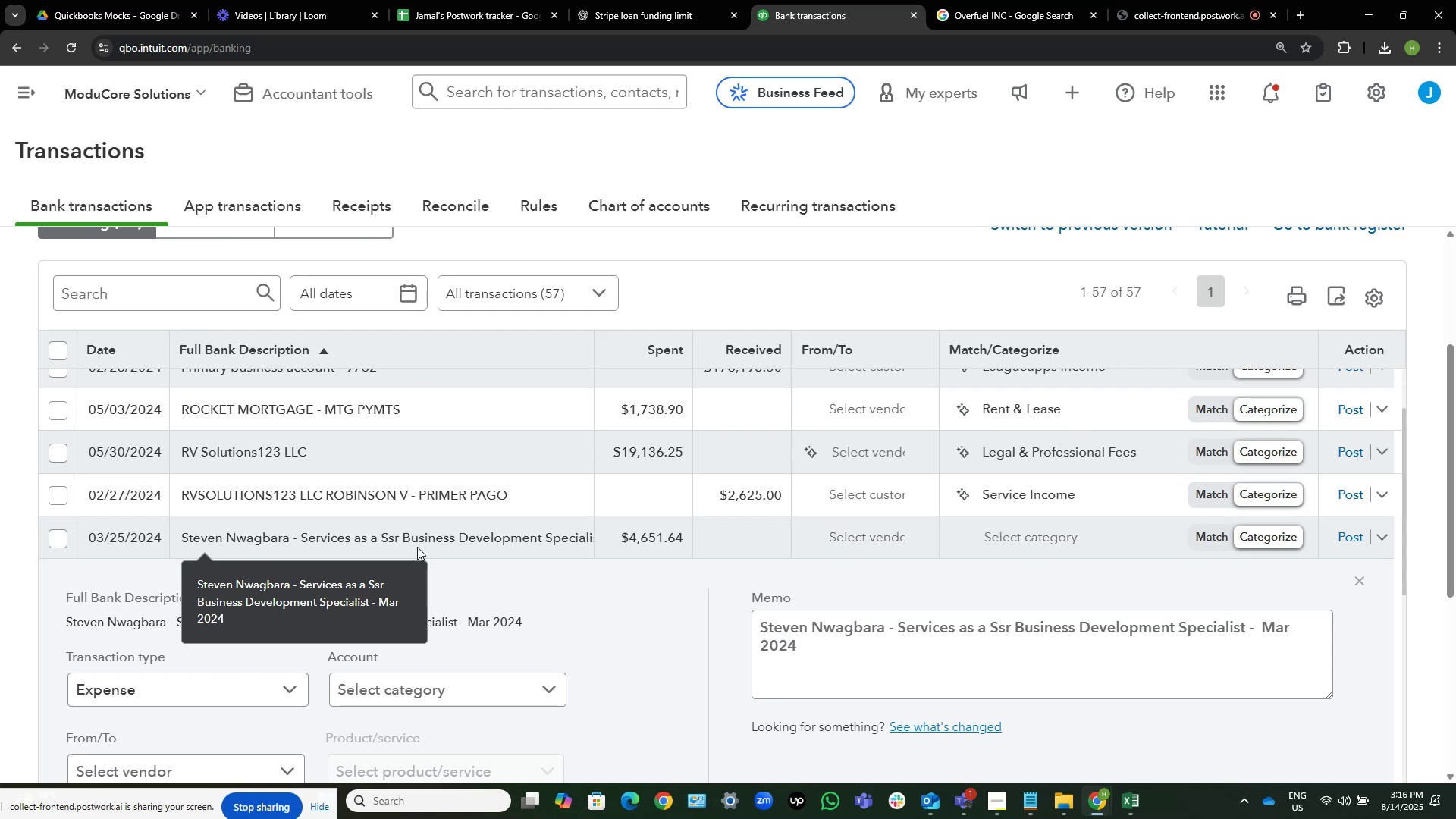 
scroll: coordinate [388, 427], scroll_direction: down, amount: 3.0
 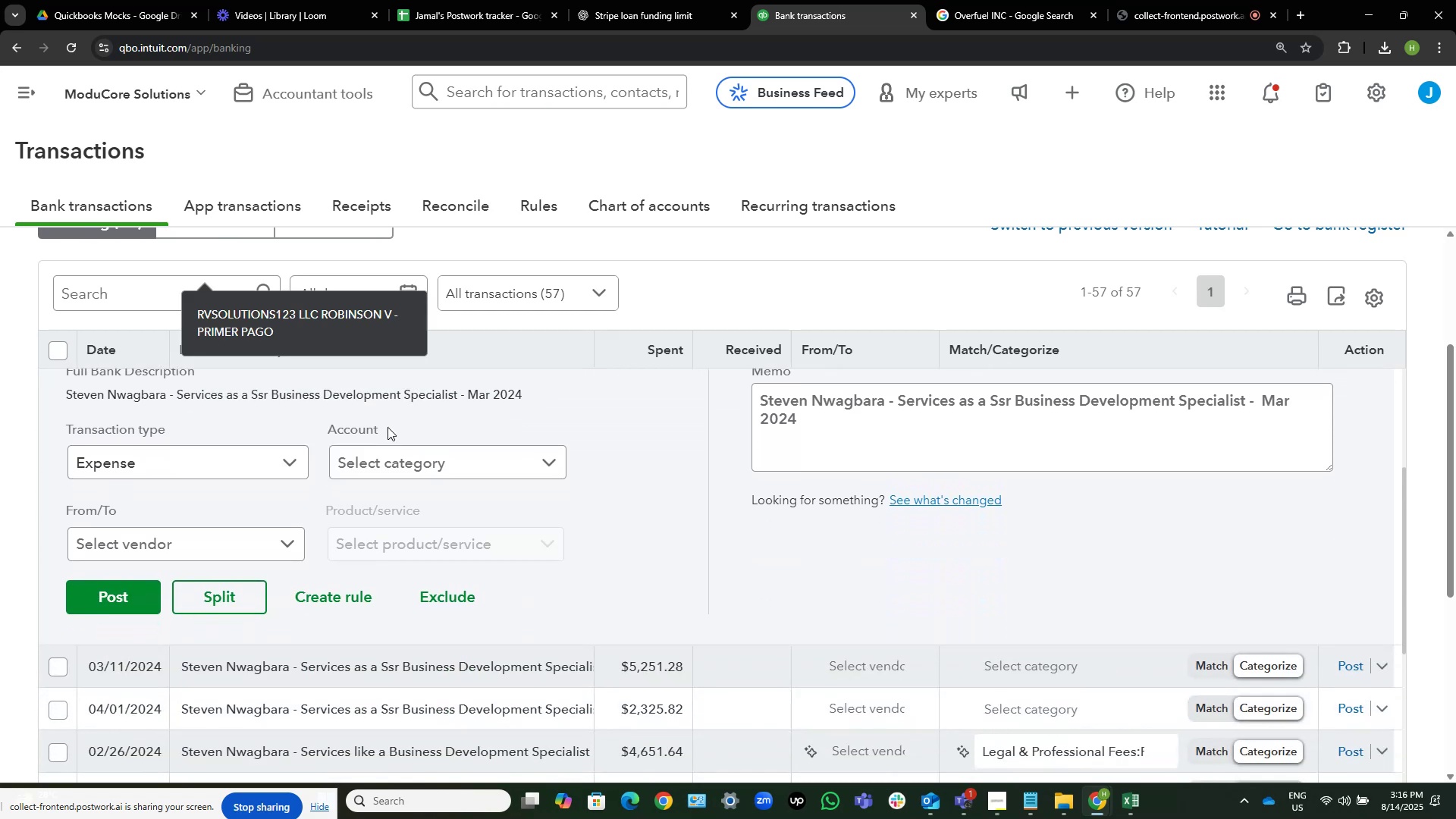 
scroll: coordinate [611, 555], scroll_direction: up, amount: 5.0
 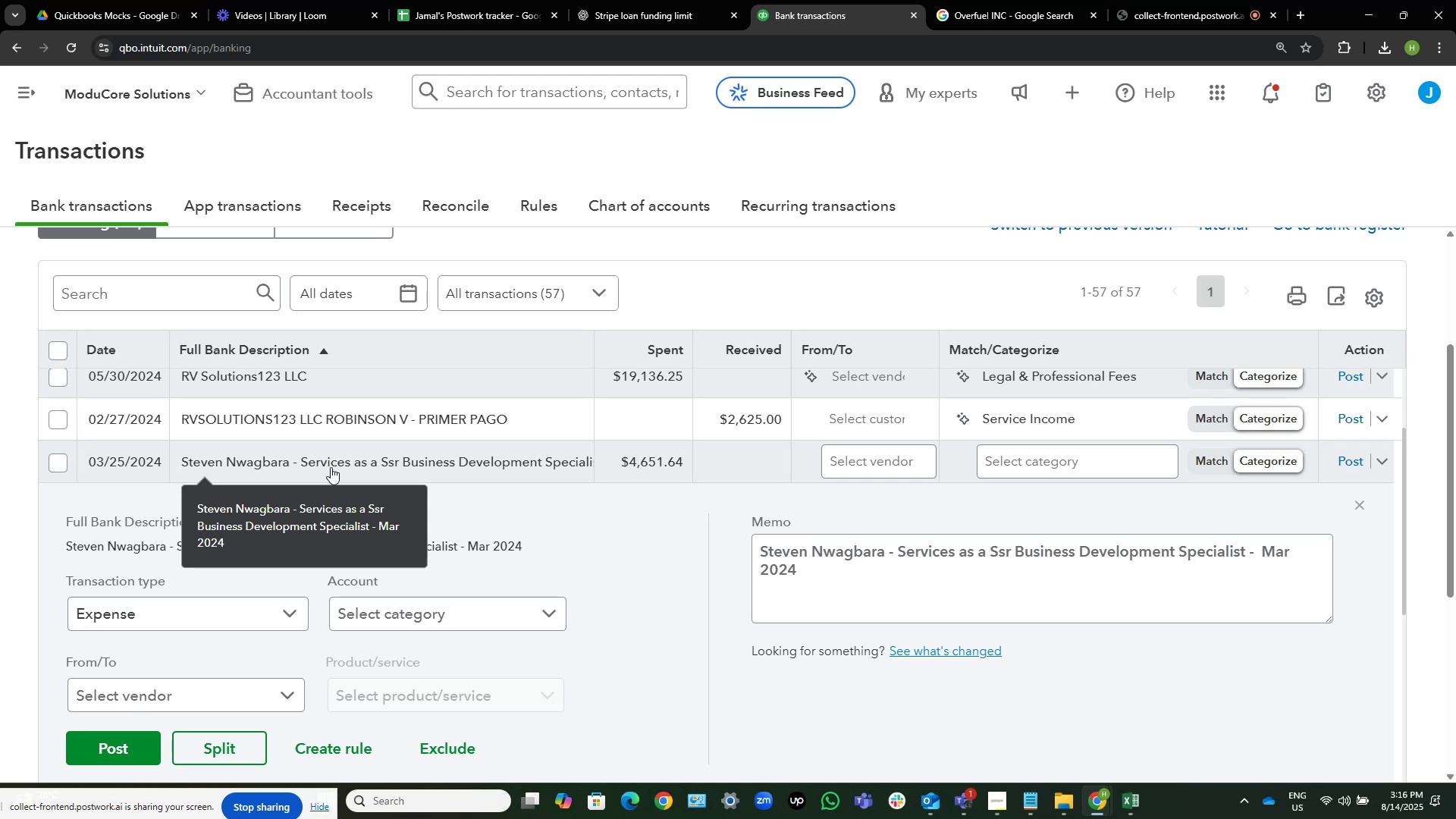 
wait(25.57)
 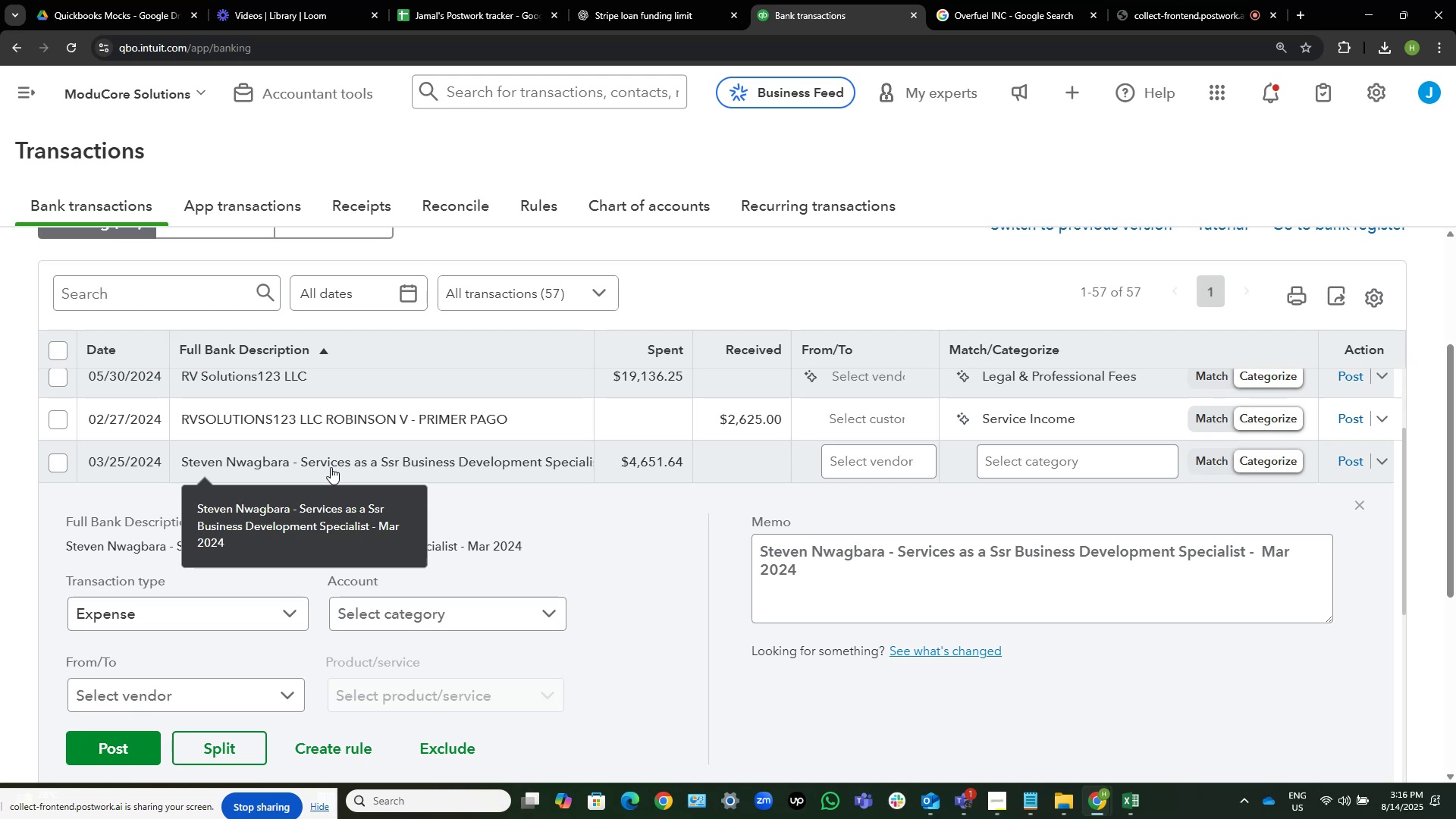 
scroll: coordinate [435, 481], scroll_direction: down, amount: 1.0
 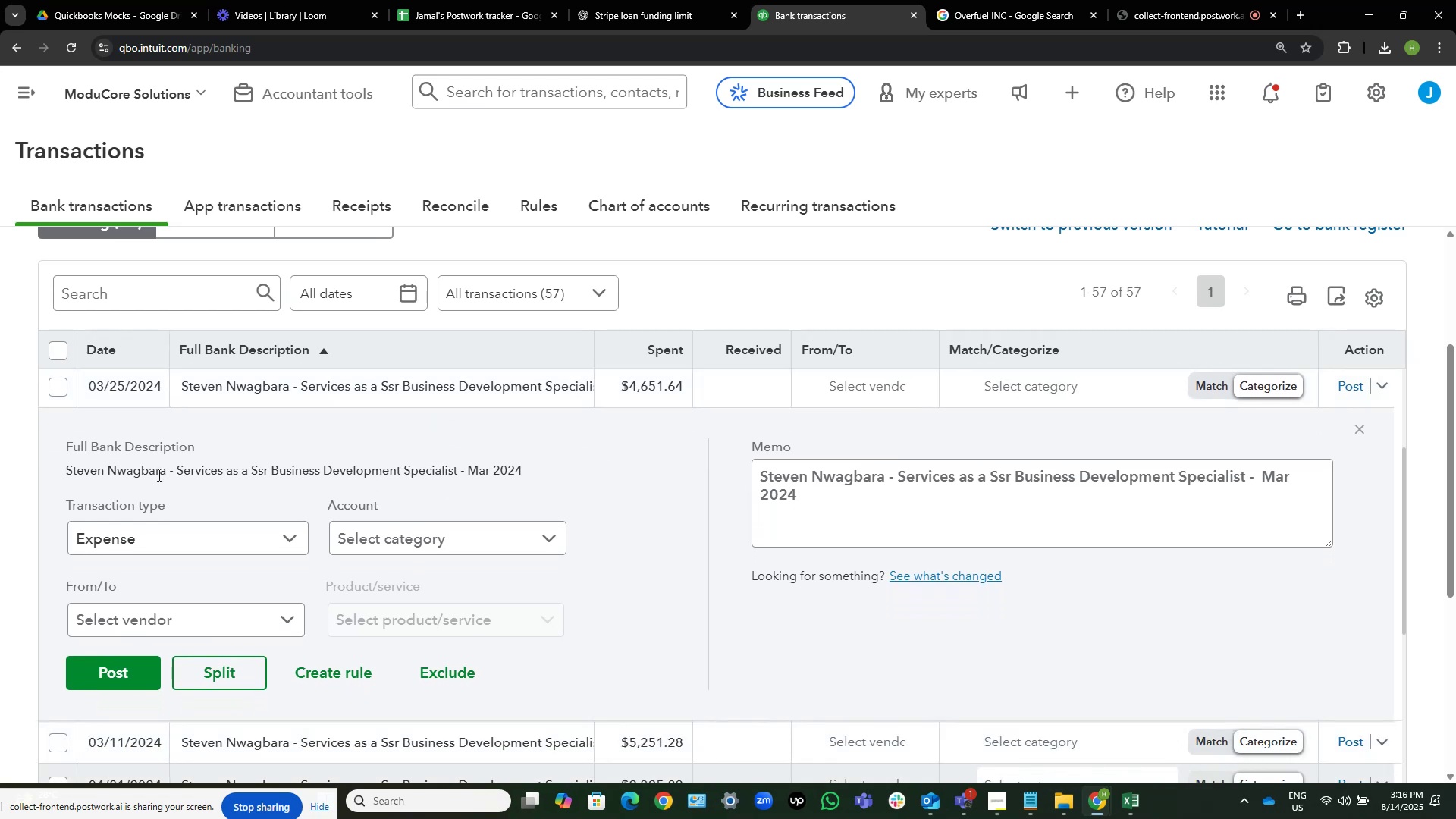 
left_click_drag(start_coordinate=[165, 469], to_coordinate=[66, 476])
 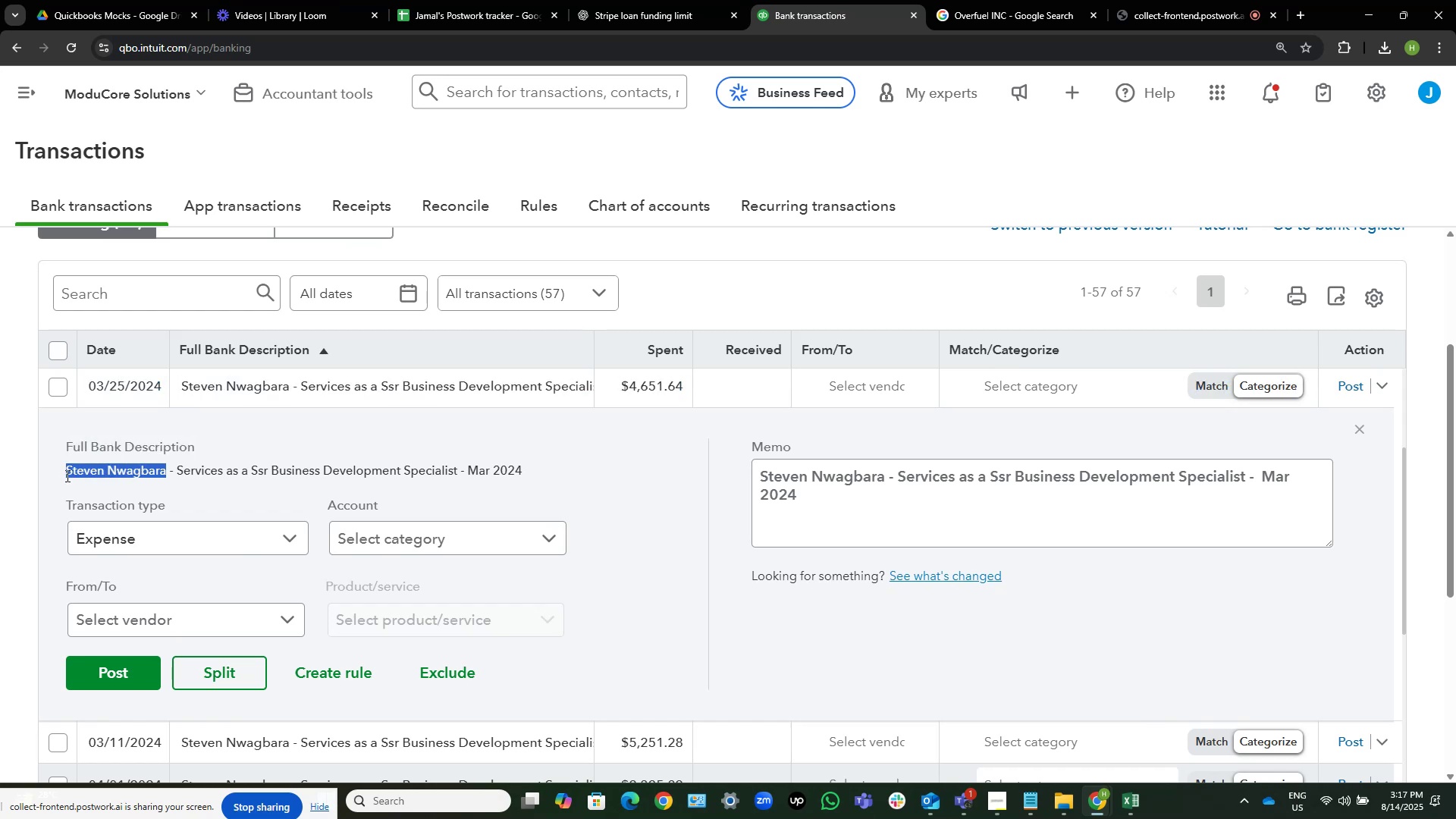 
key(Control+C)
 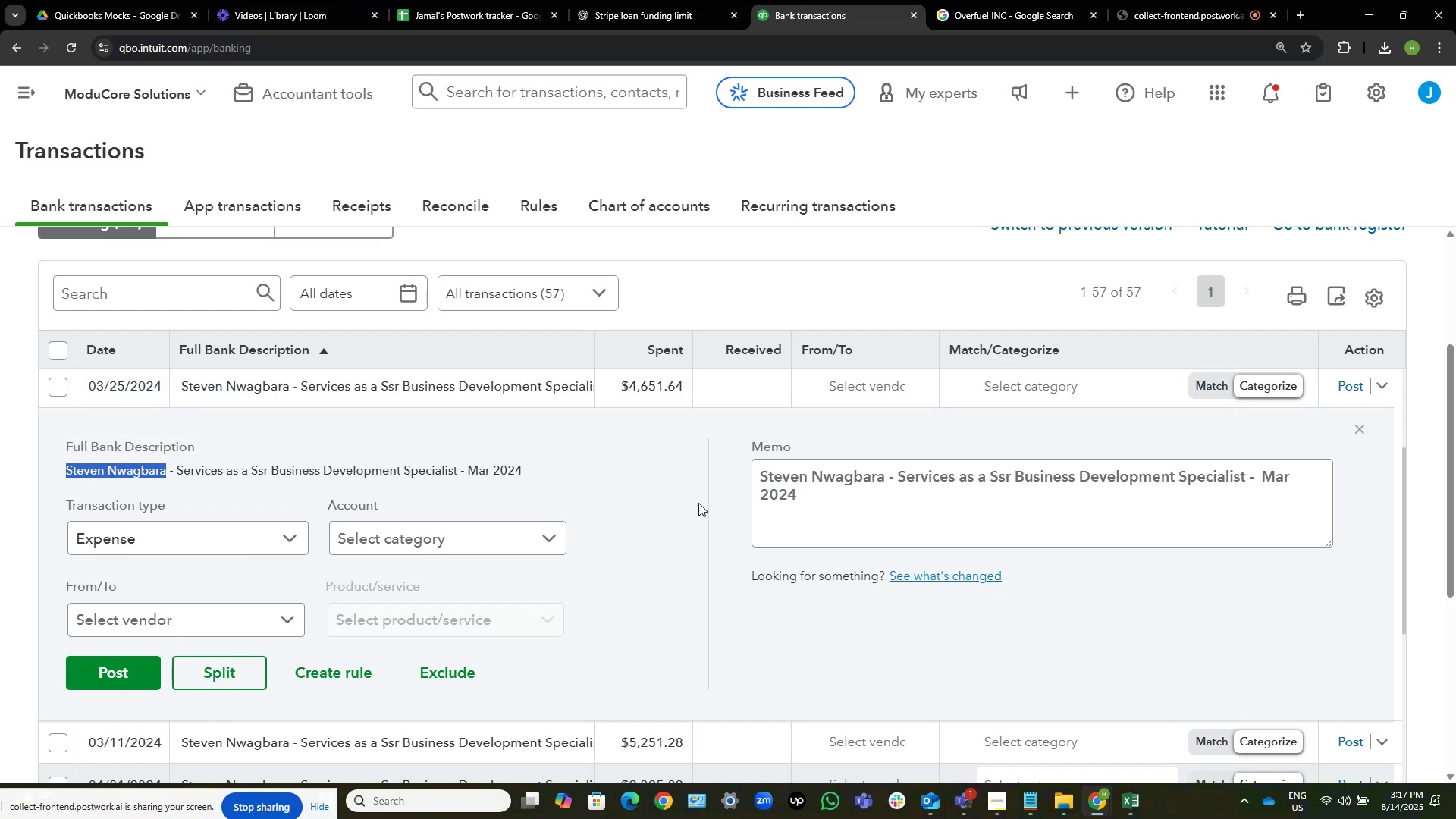 
scroll: coordinate [592, 445], scroll_direction: up, amount: 1.0
 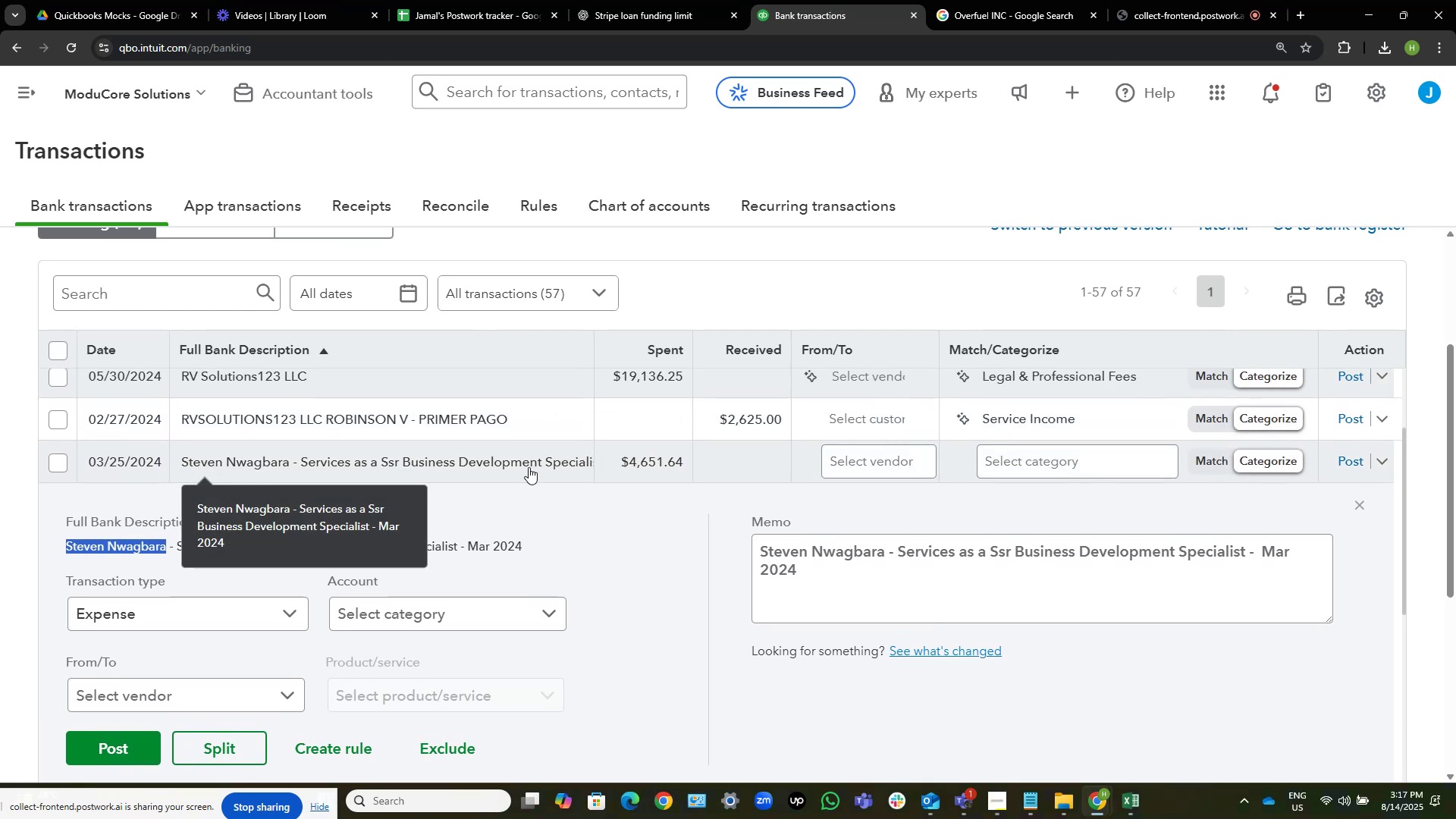 
left_click([529, 467])
 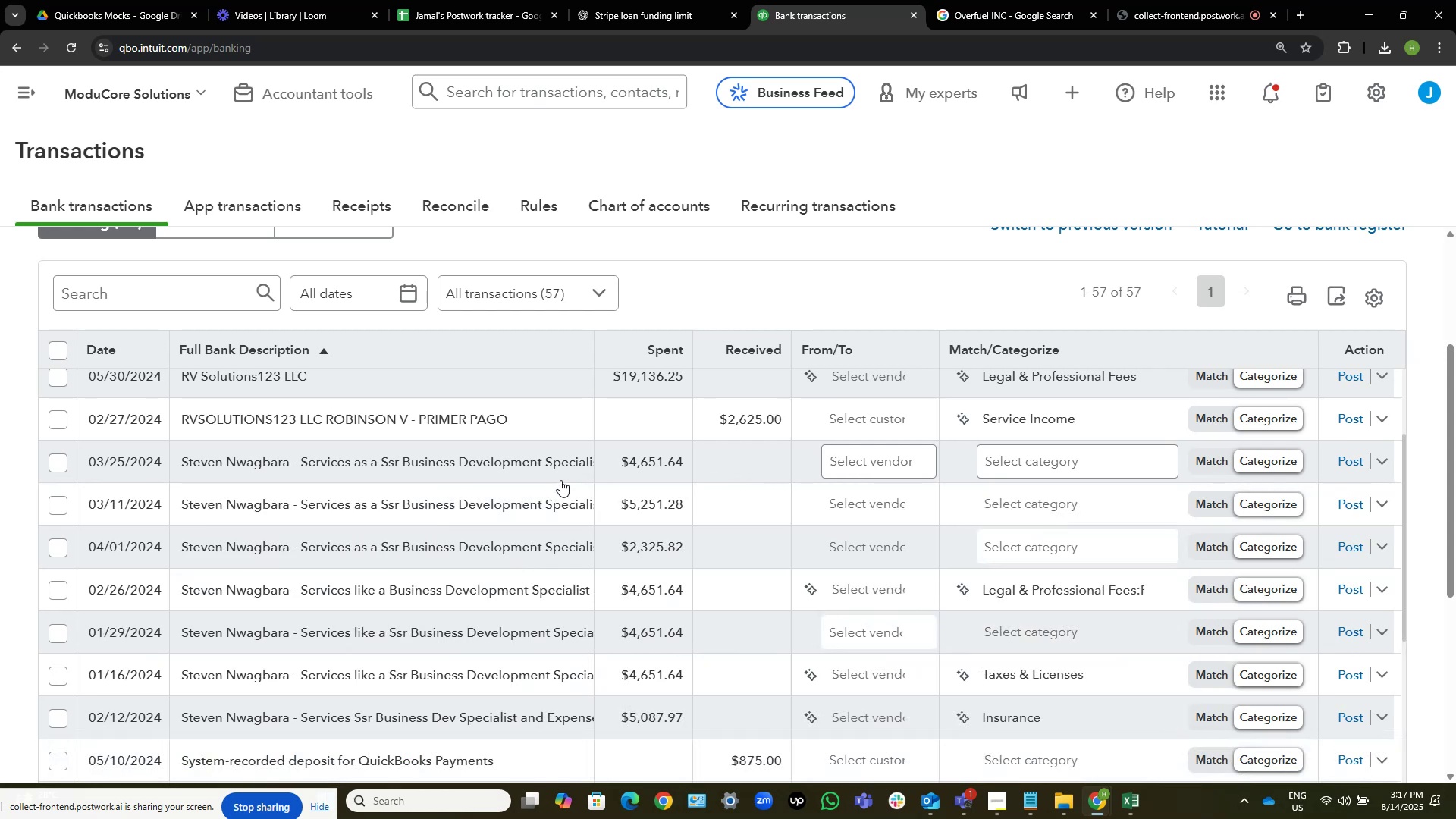 
wait(6.45)
 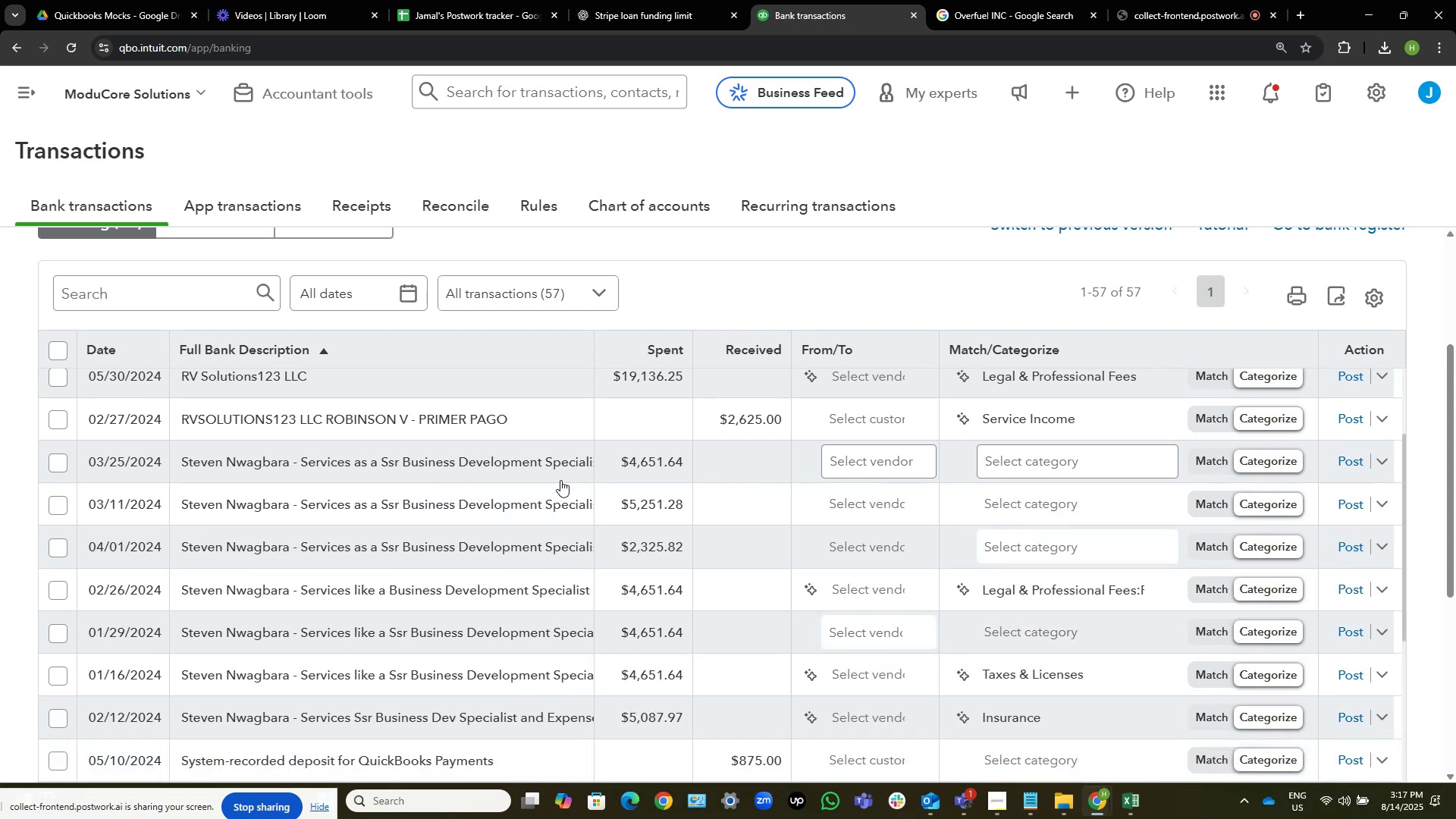 
scroll: coordinate [560, 480], scroll_direction: down, amount: 1.0
 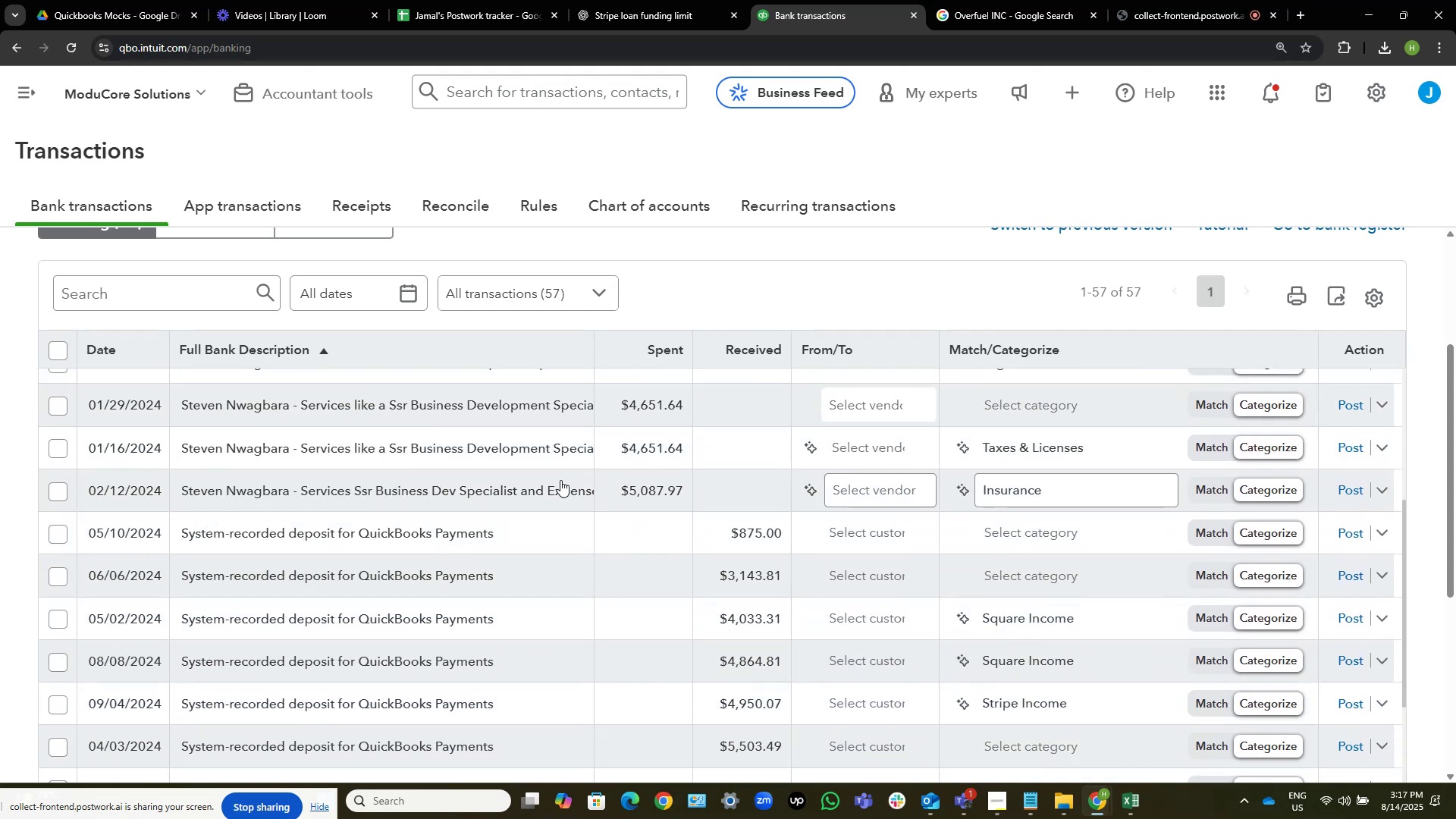 
scroll: coordinate [560, 480], scroll_direction: up, amount: 2.0
 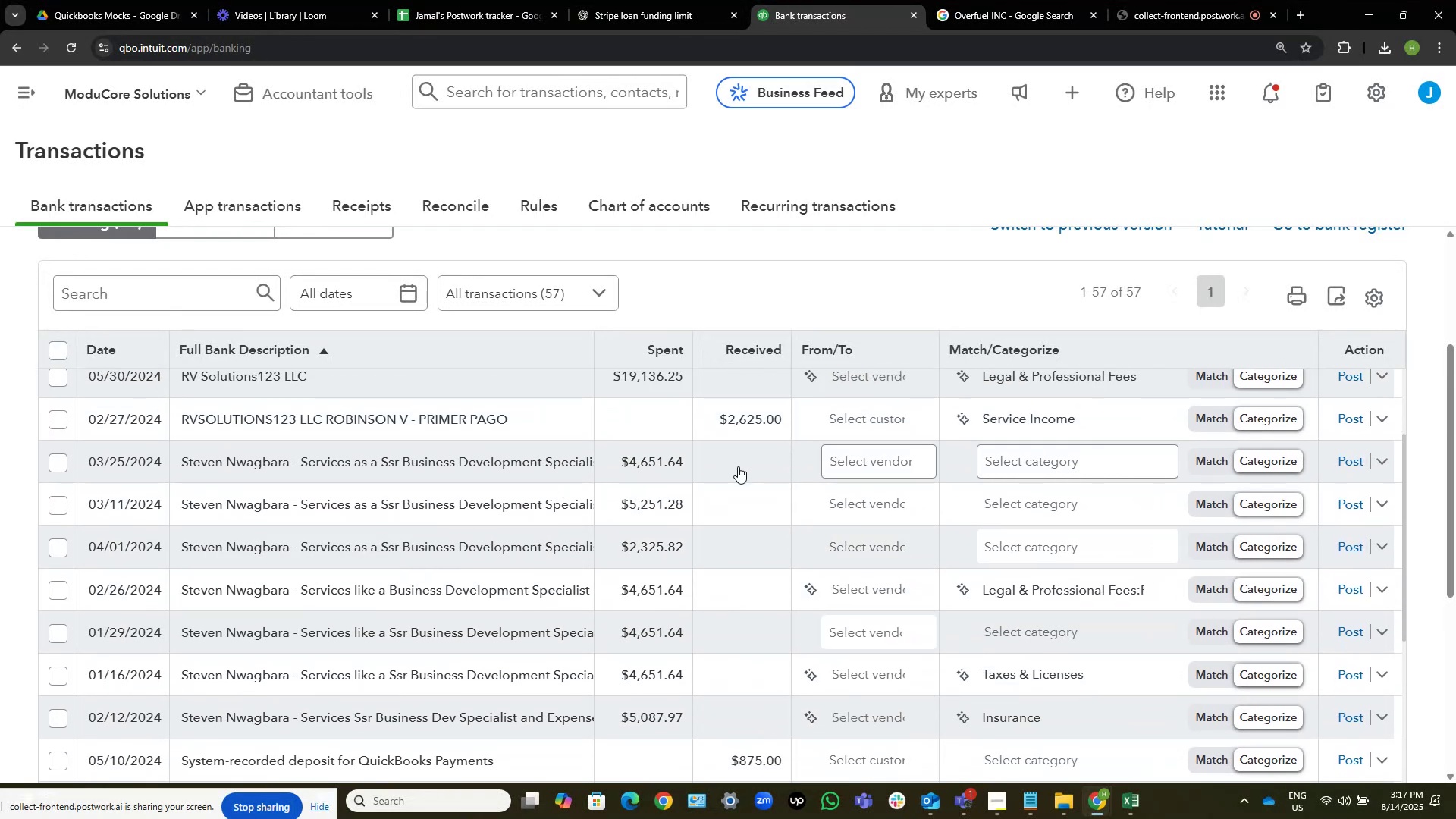 
wait(7.78)
 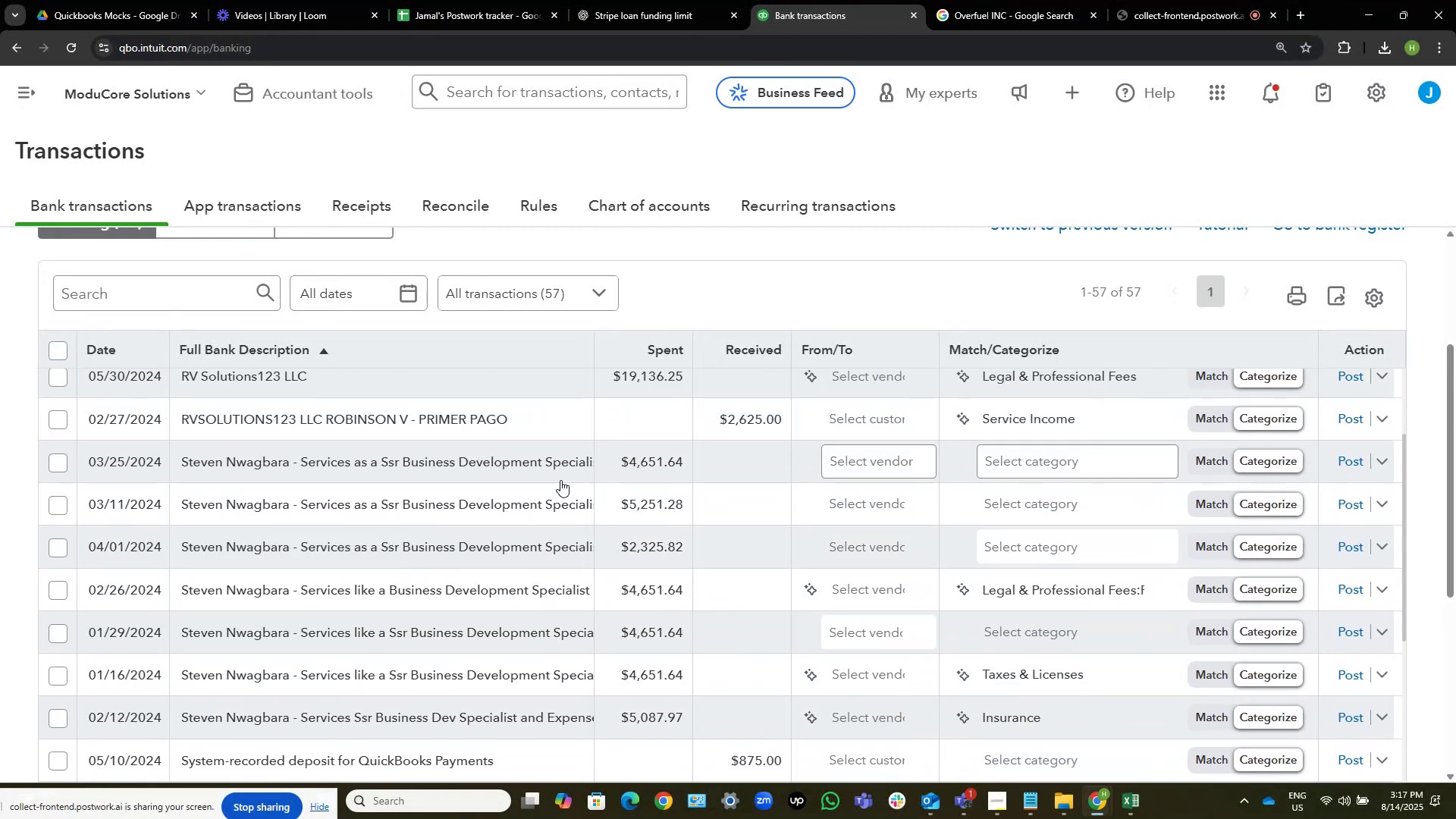 
left_click([864, 455])
 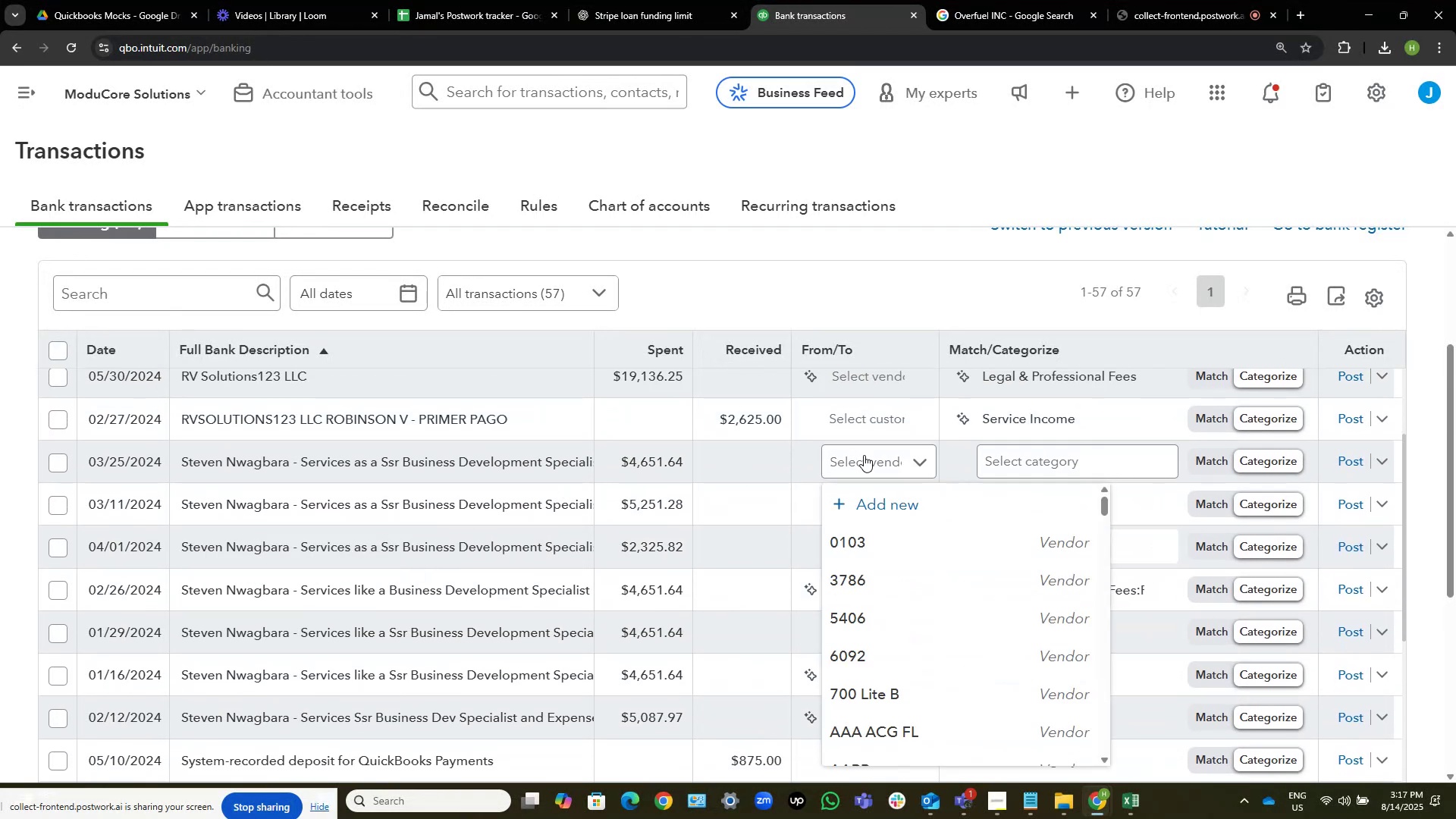 
key(Control+V)
 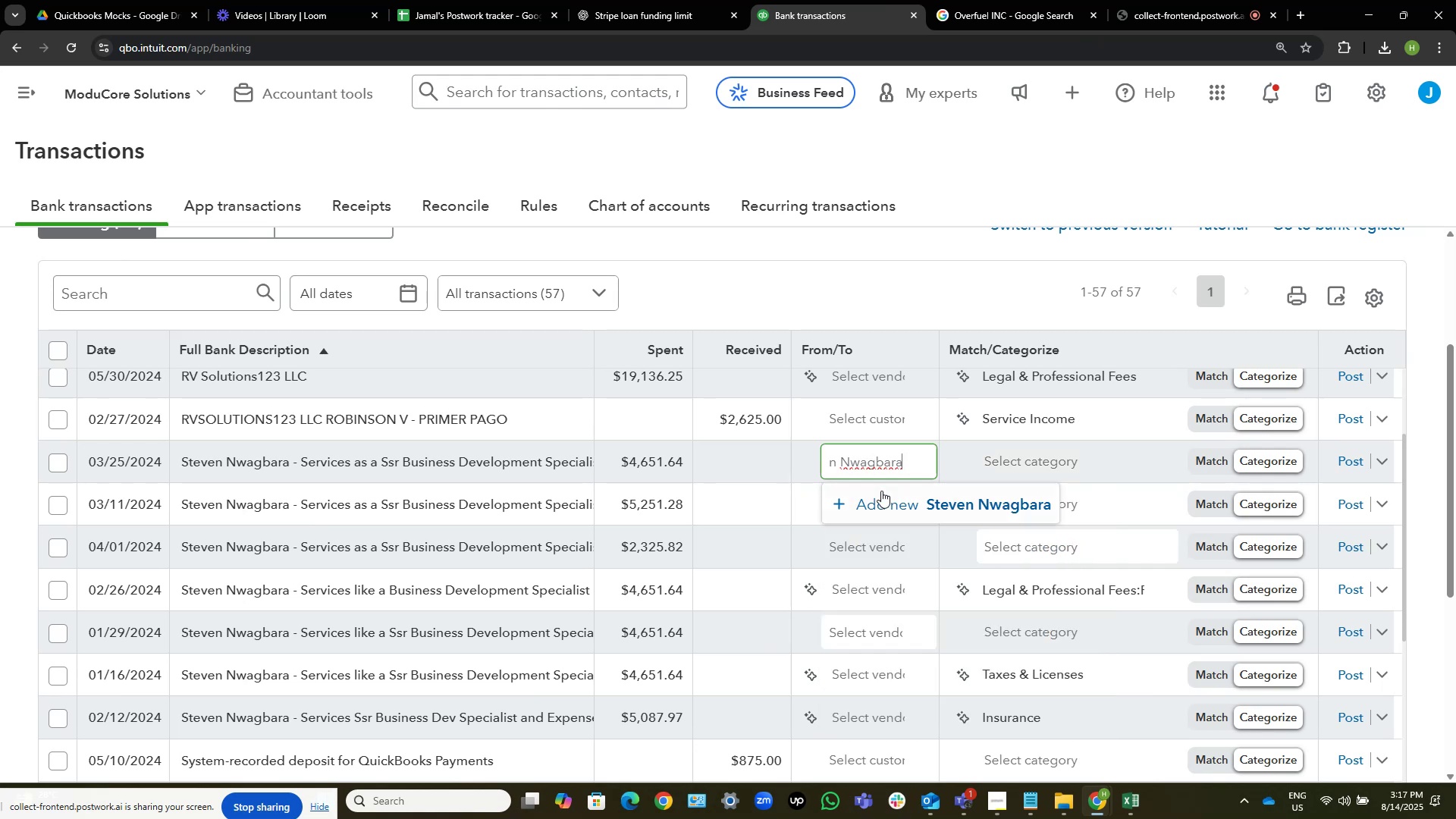 
left_click([888, 500])
 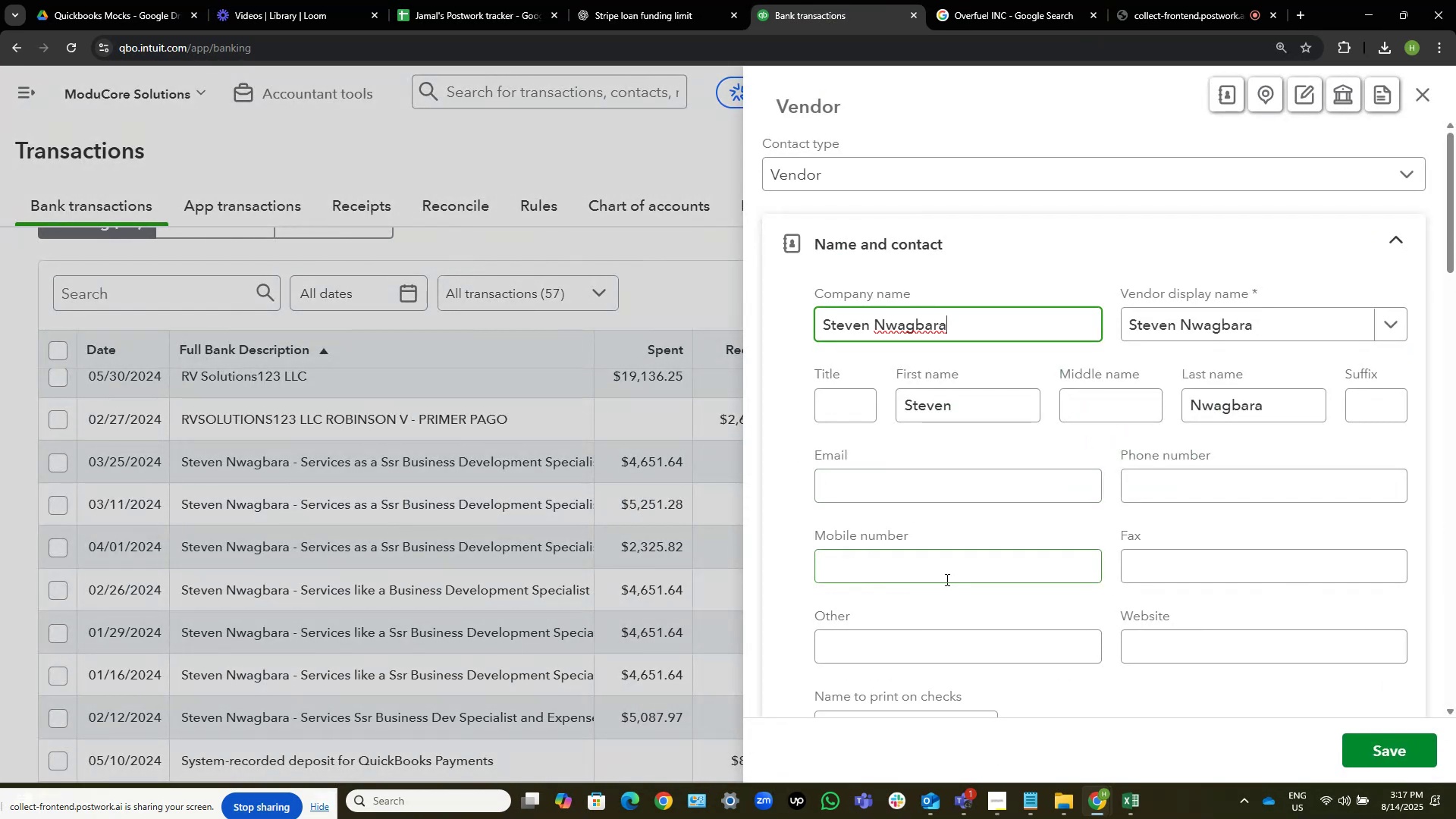 
left_click([1378, 751])
 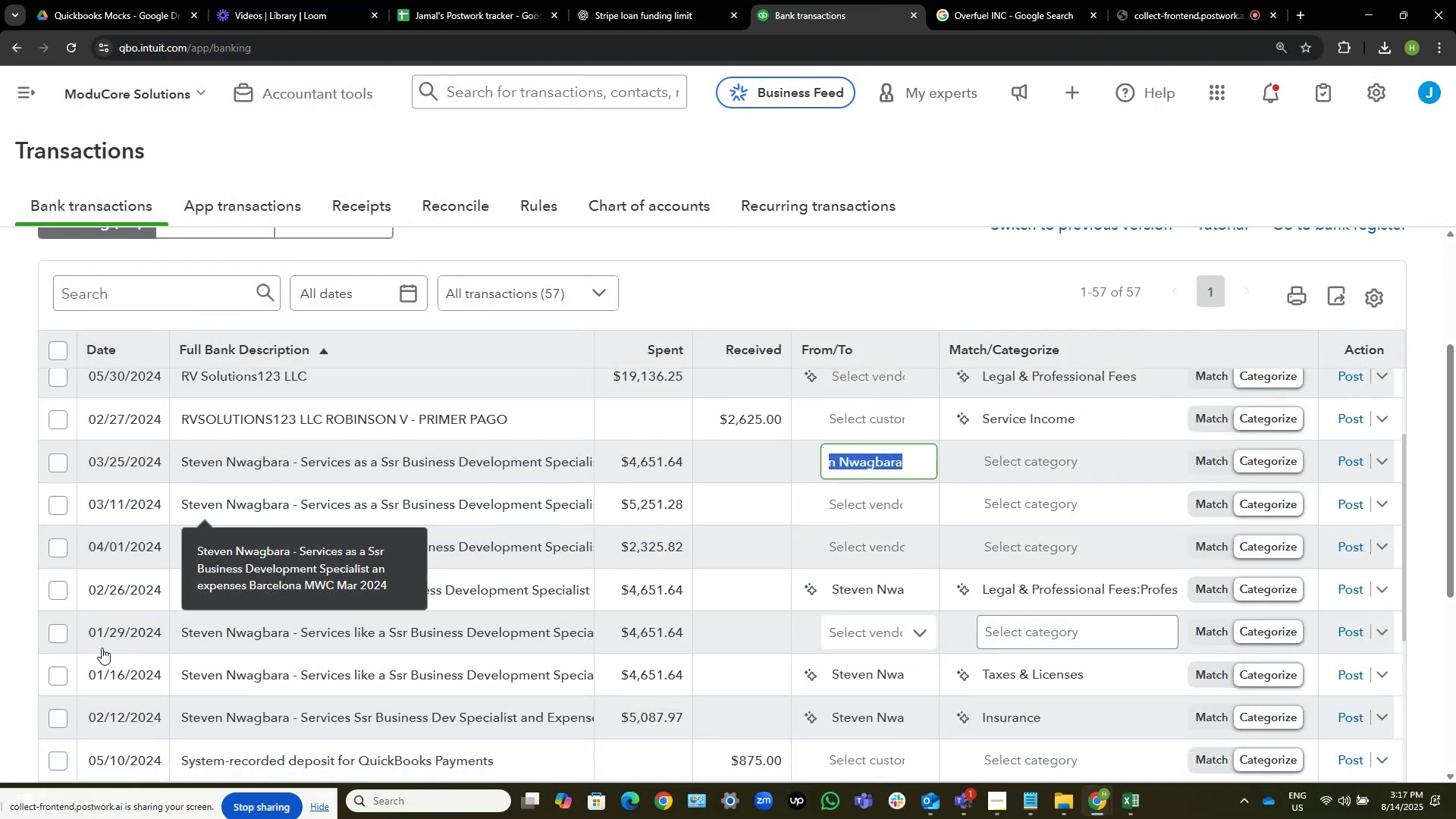 
wait(5.5)
 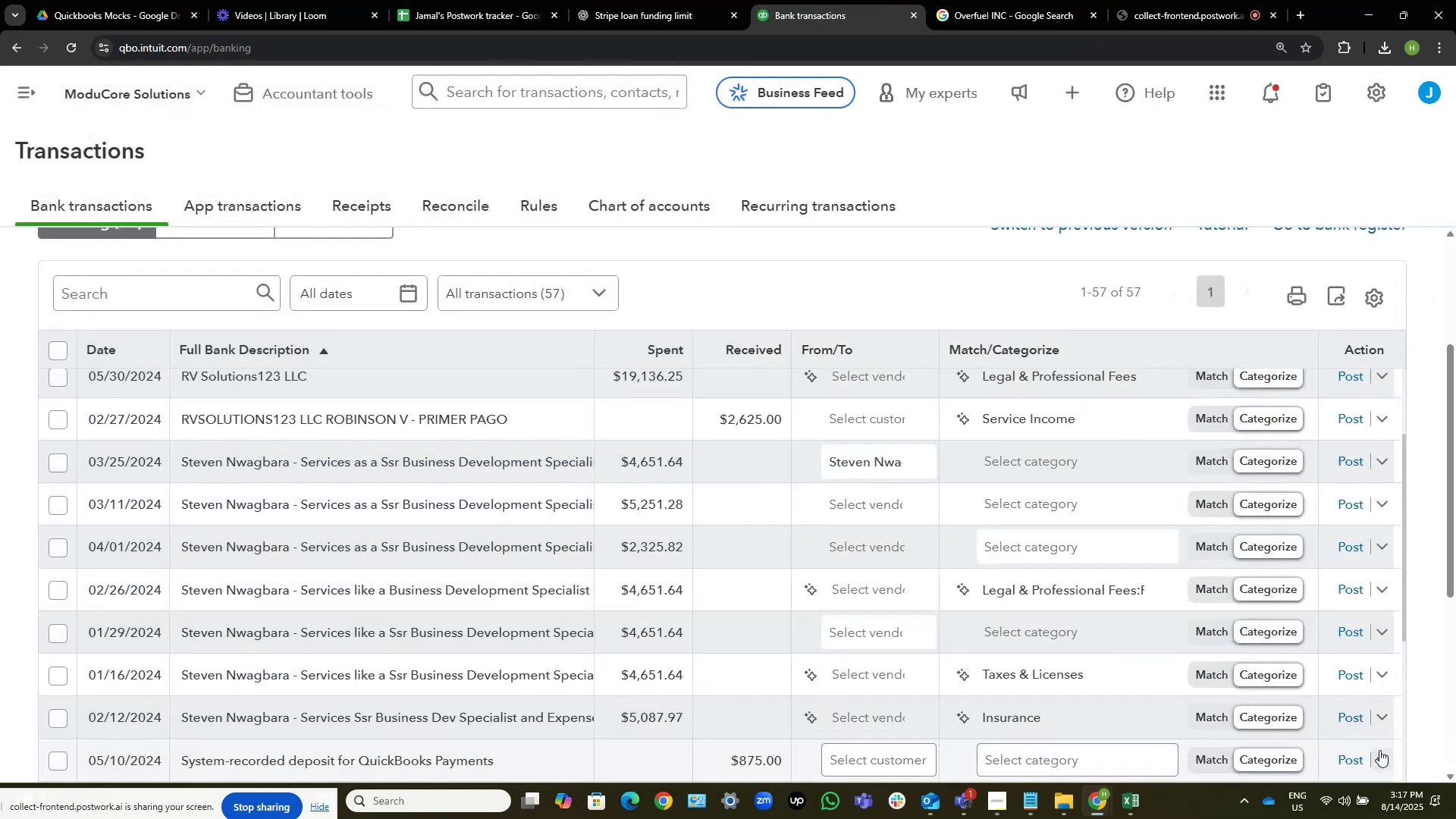 
left_click([60, 716])
 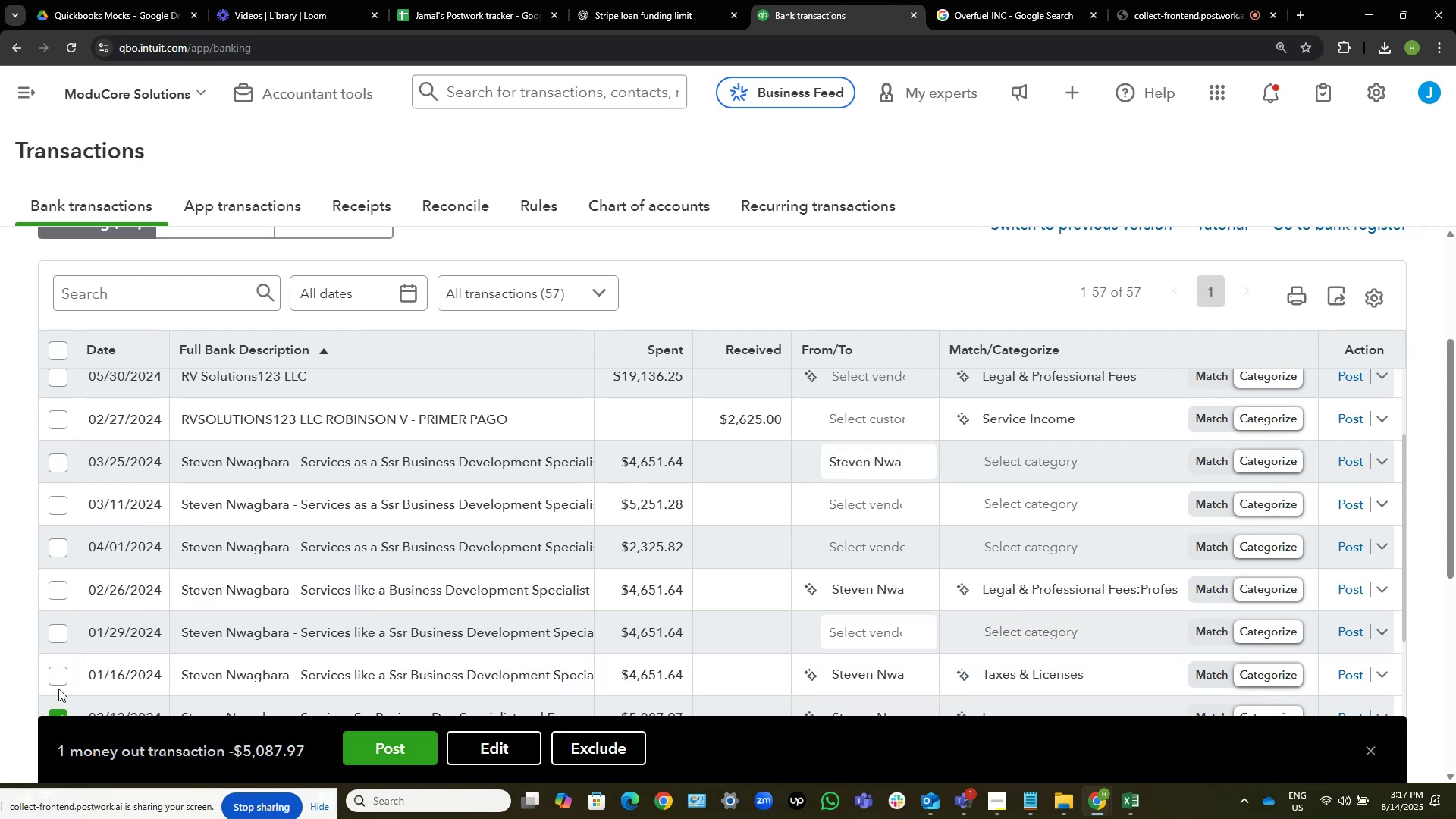 
left_click([59, 673])
 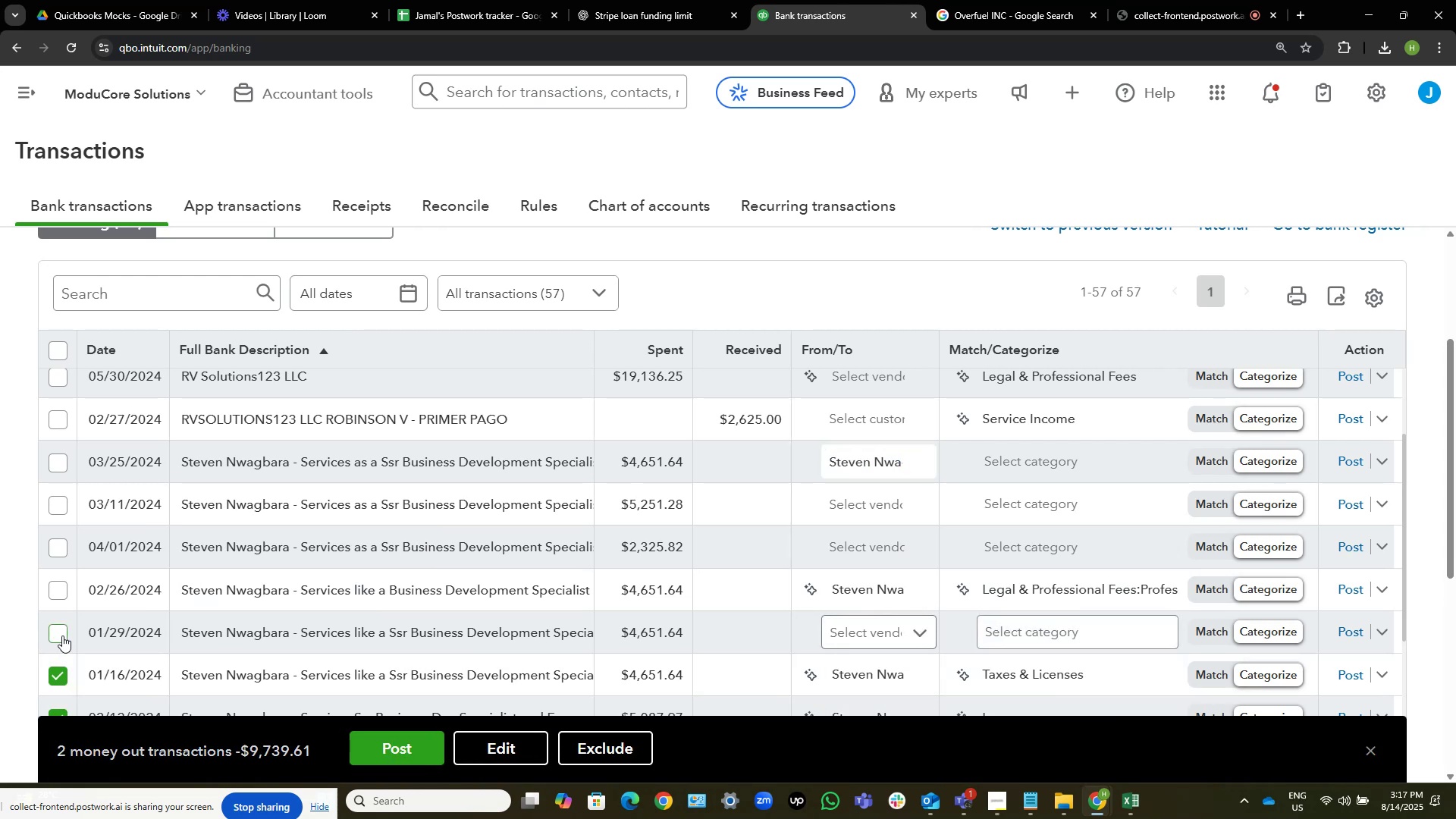 
left_click([61, 635])
 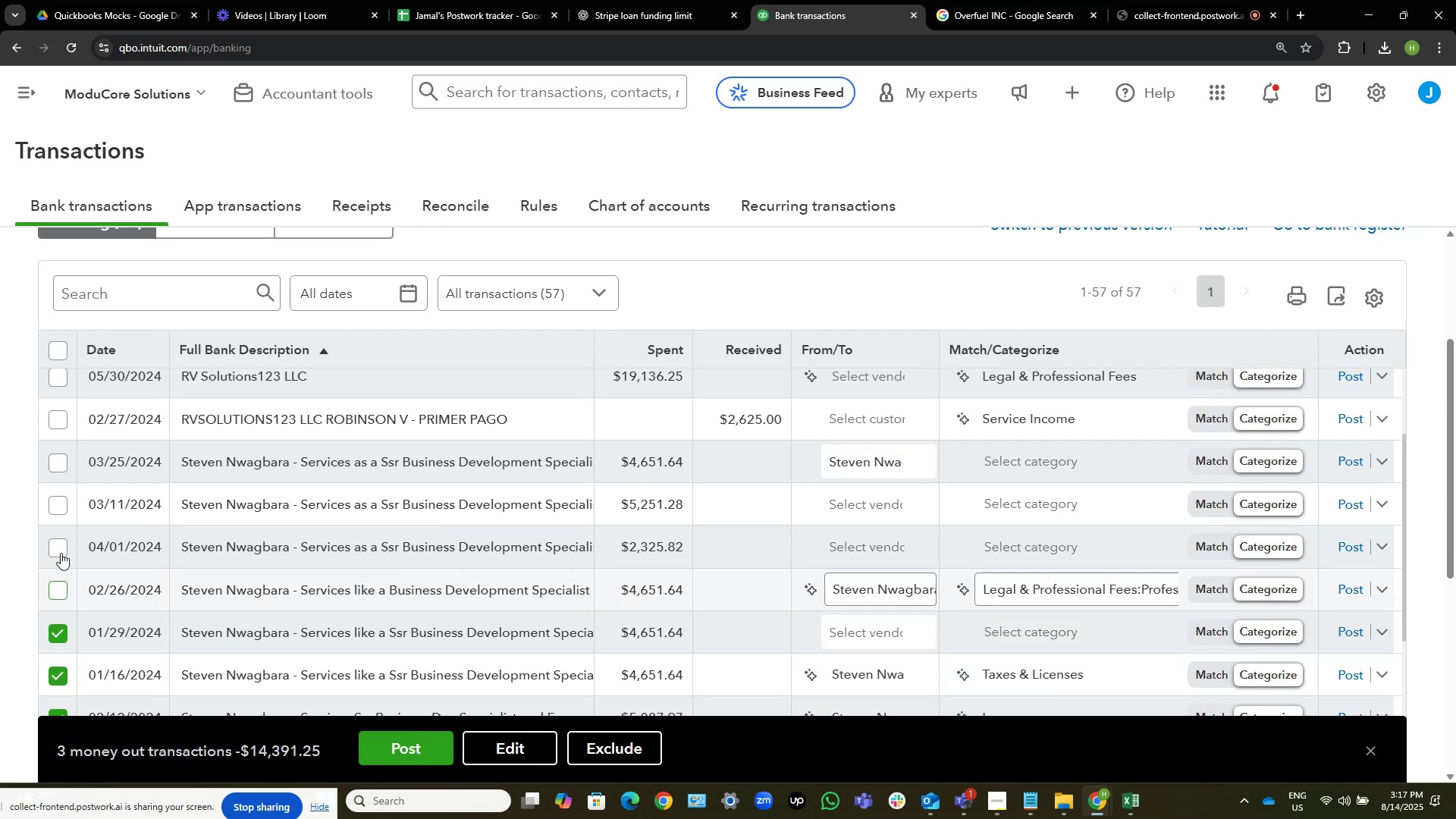 
double_click([61, 542])
 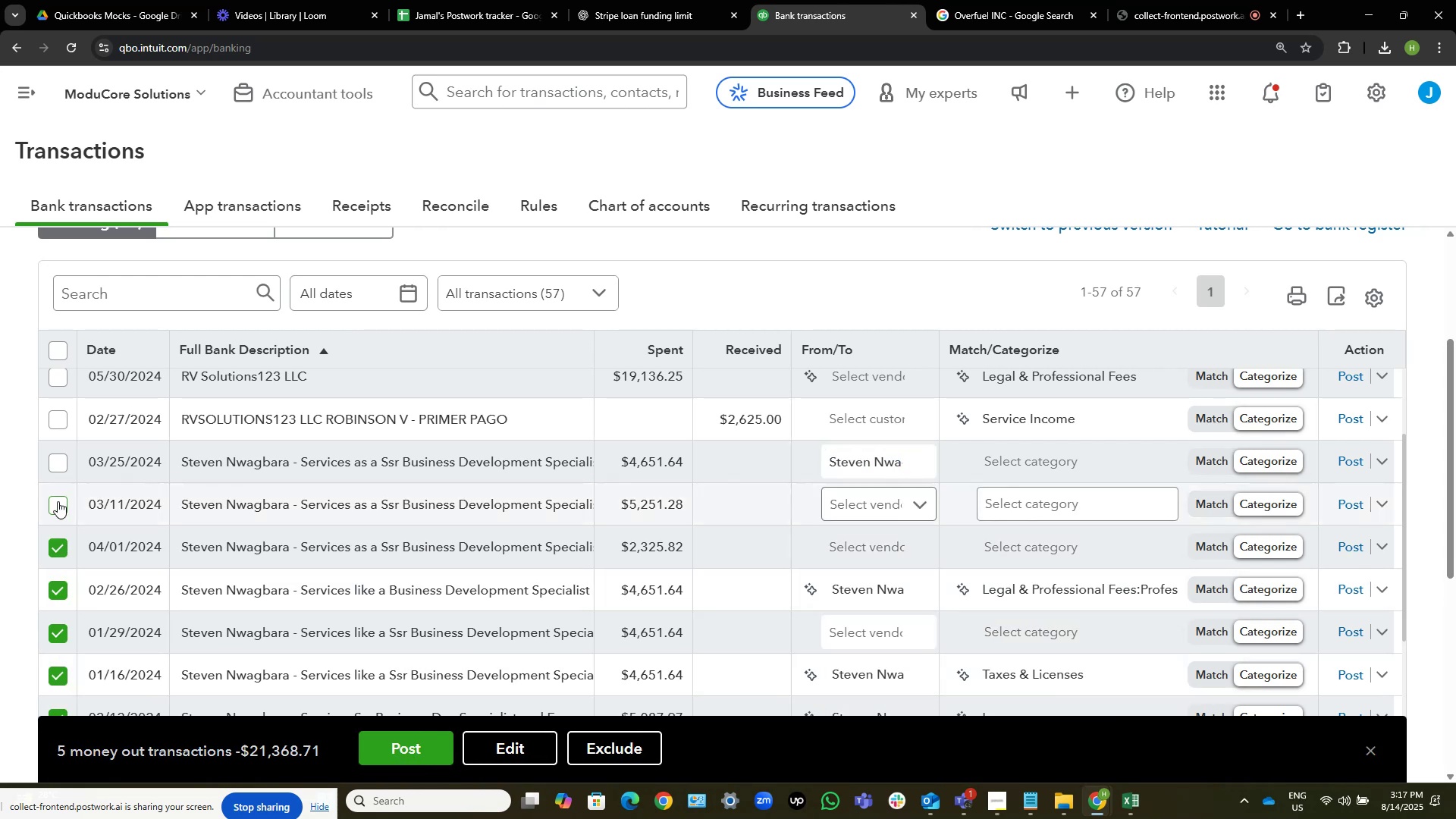 
left_click([57, 500])
 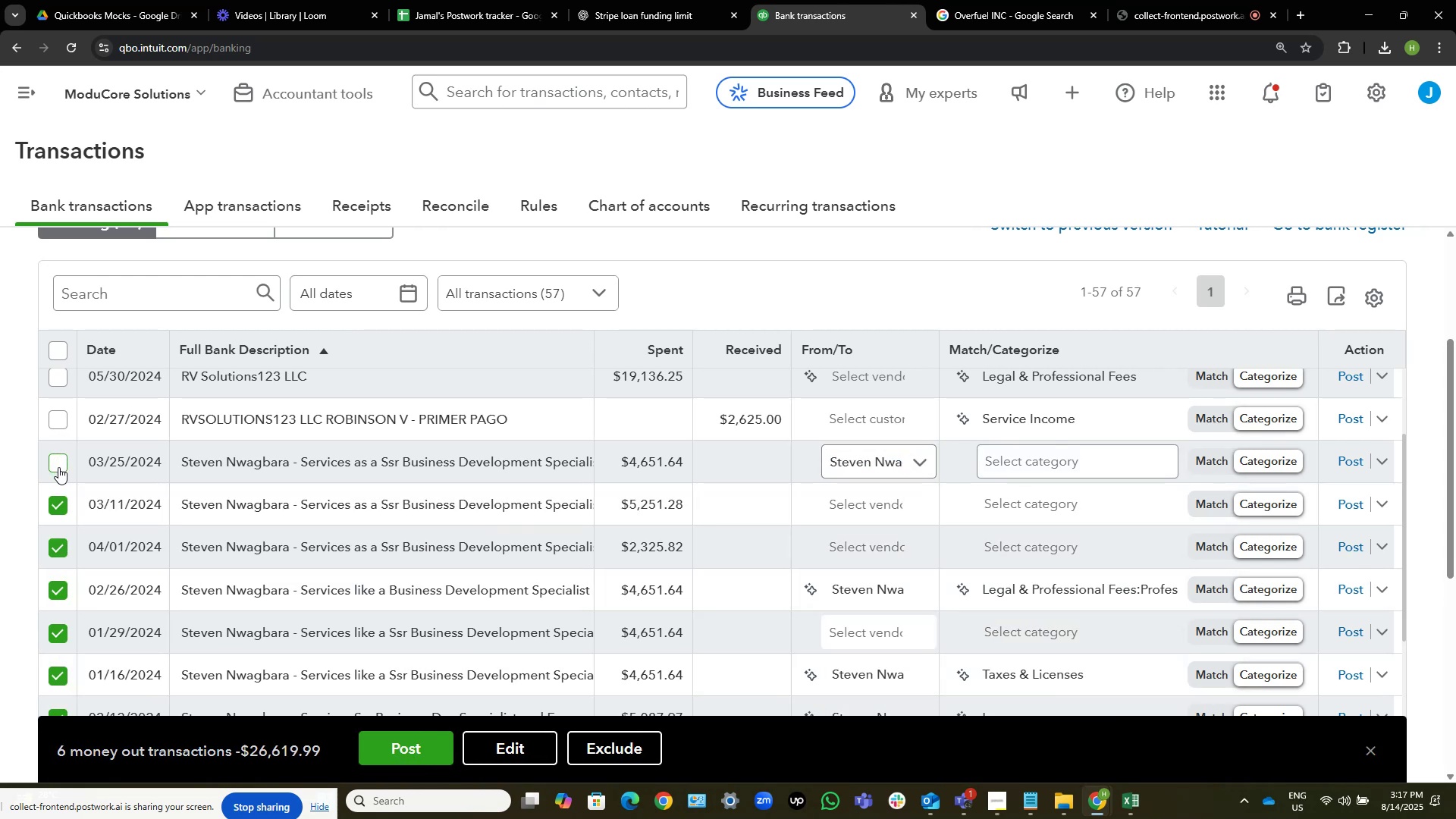 
left_click([62, 466])
 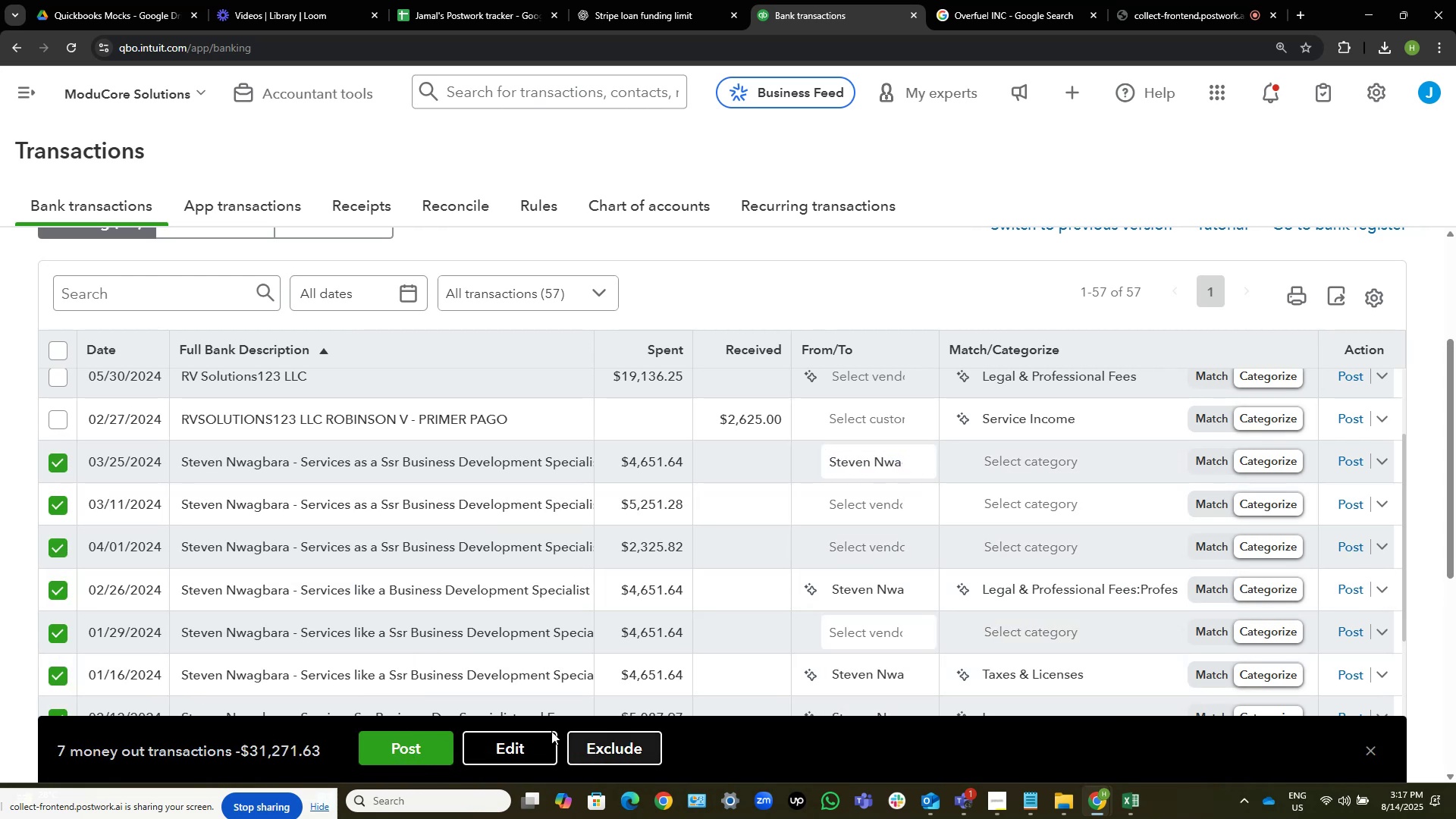 
left_click([510, 739])
 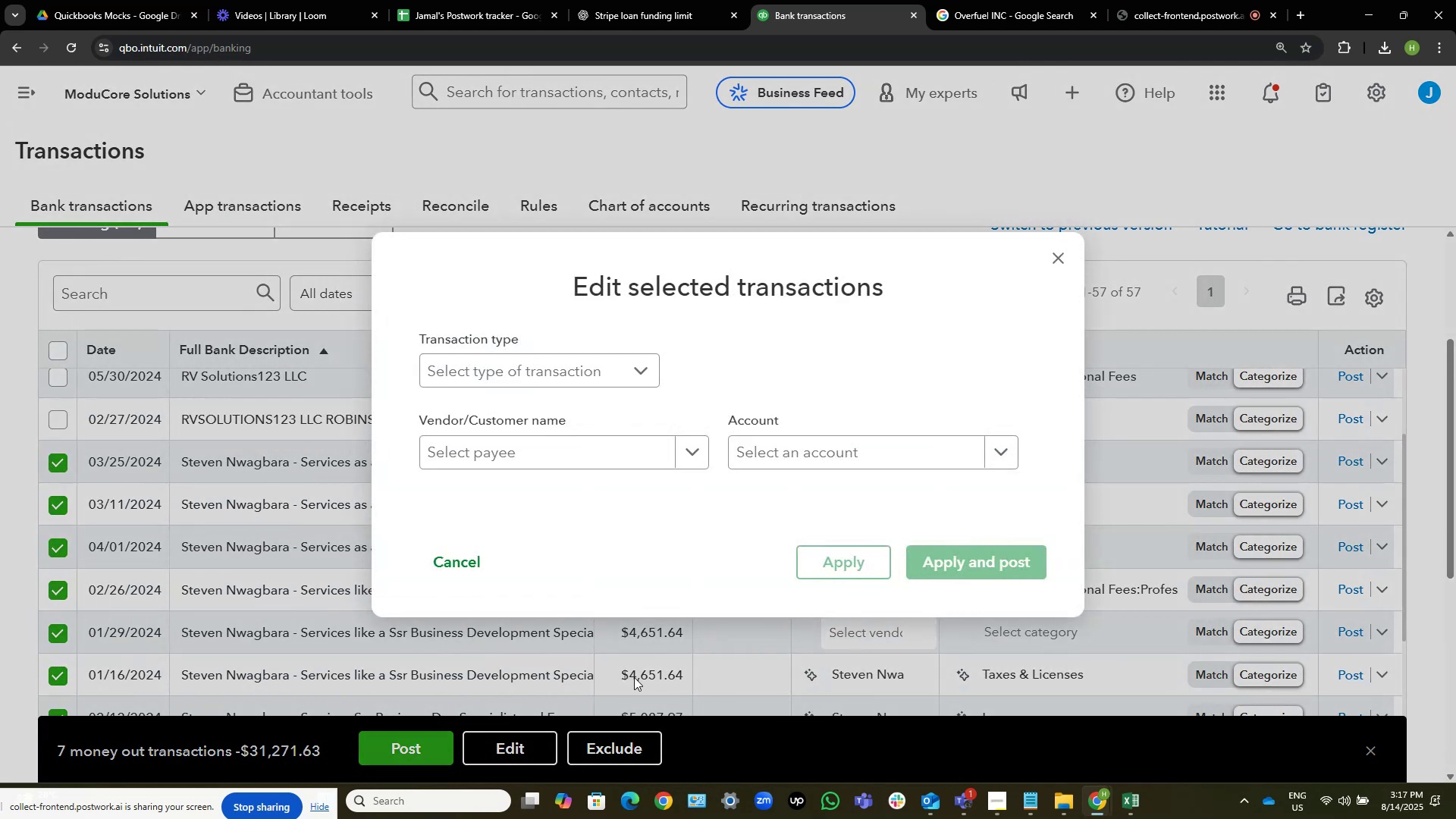 
wait(5.12)
 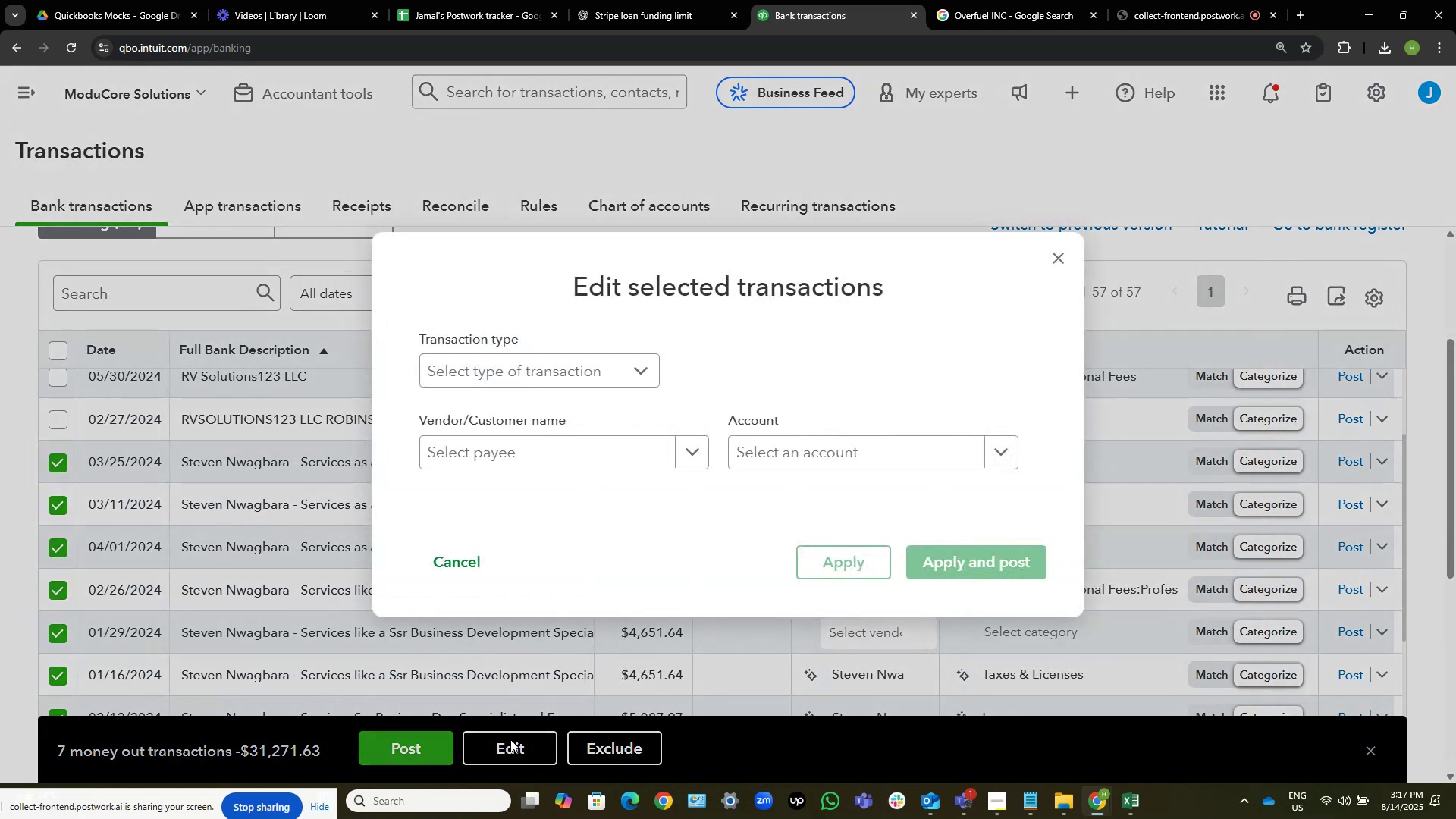 
key(Control+V)
 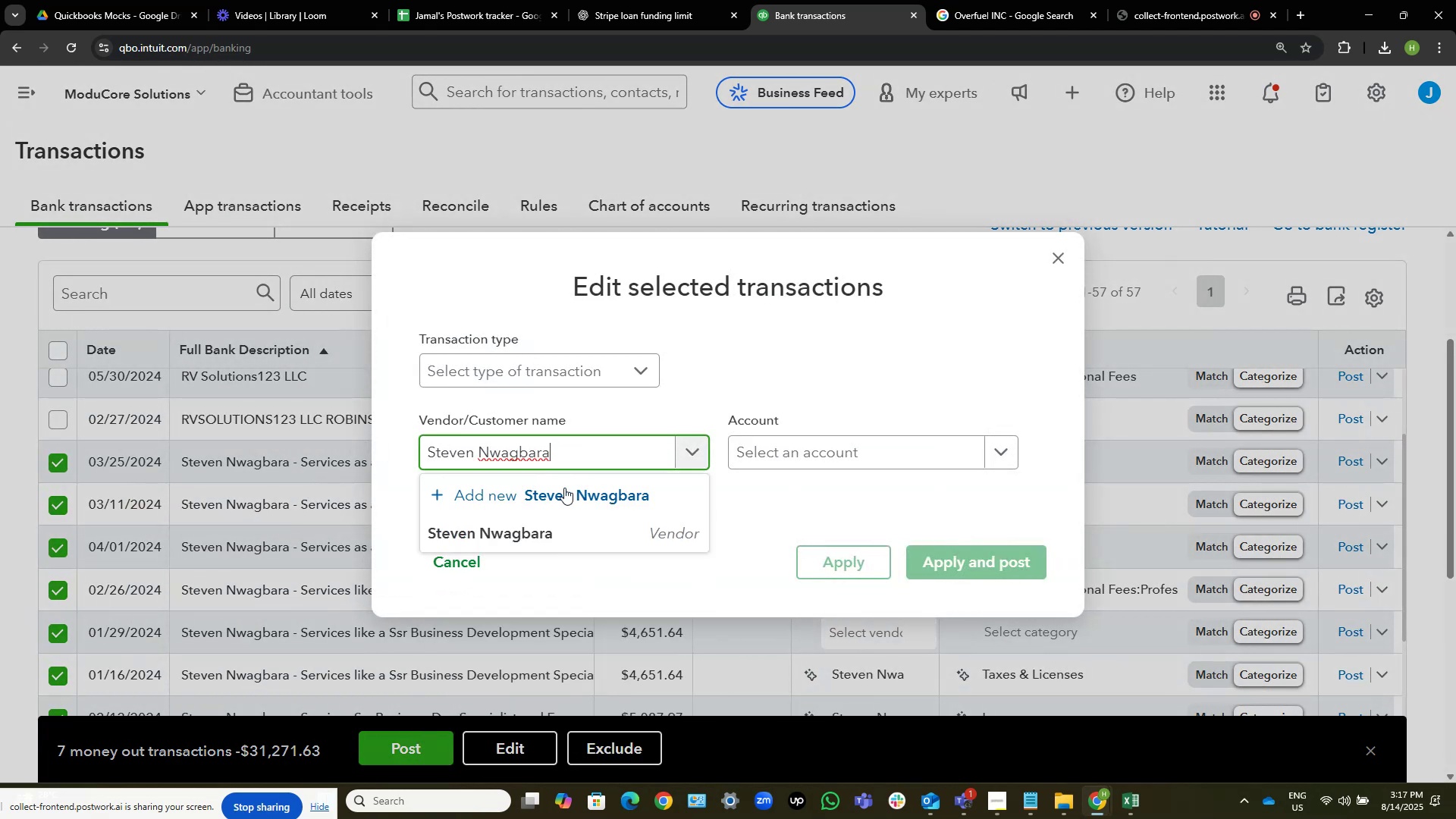 
left_click([563, 526])
 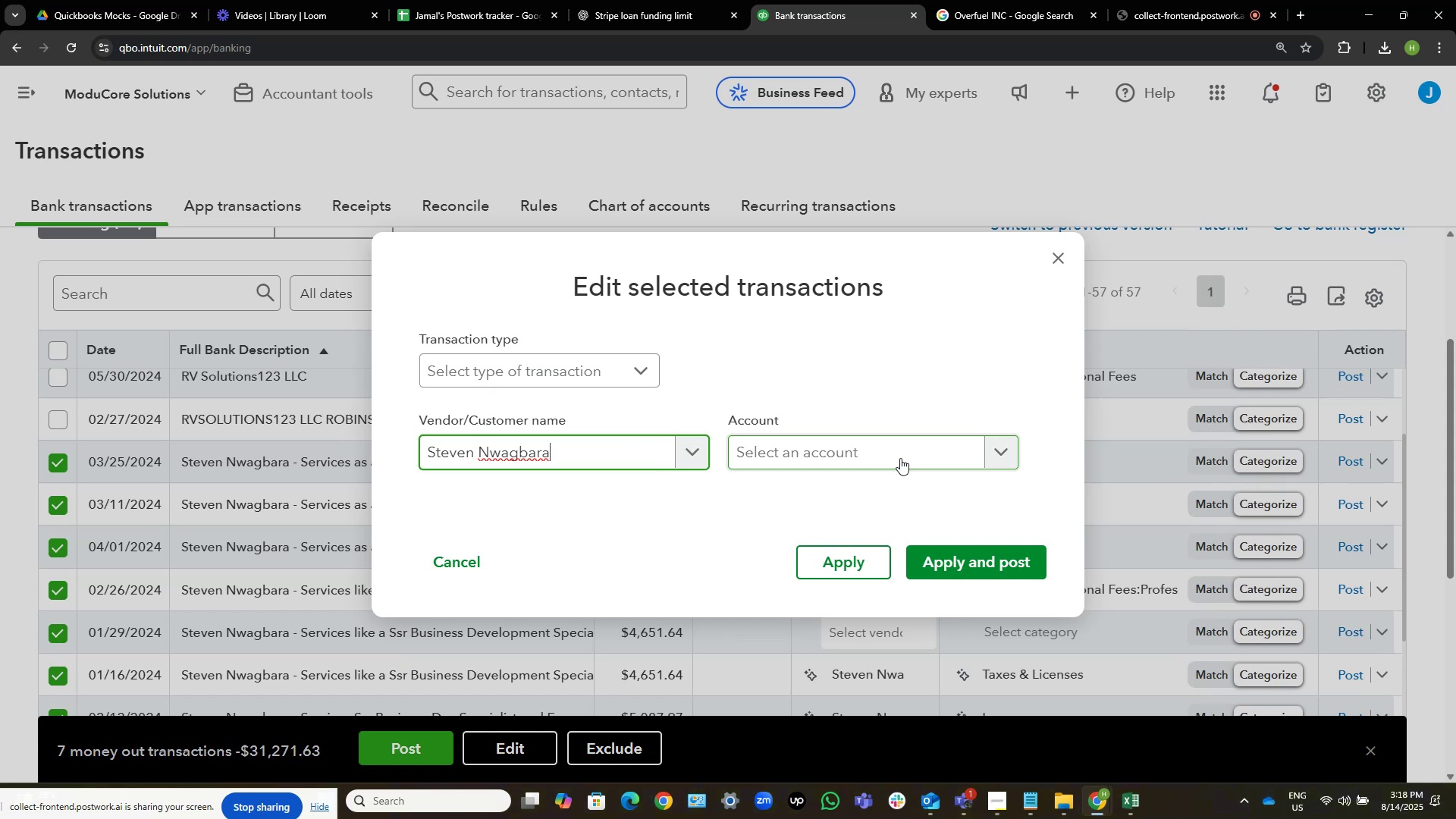 
wait(11.89)
 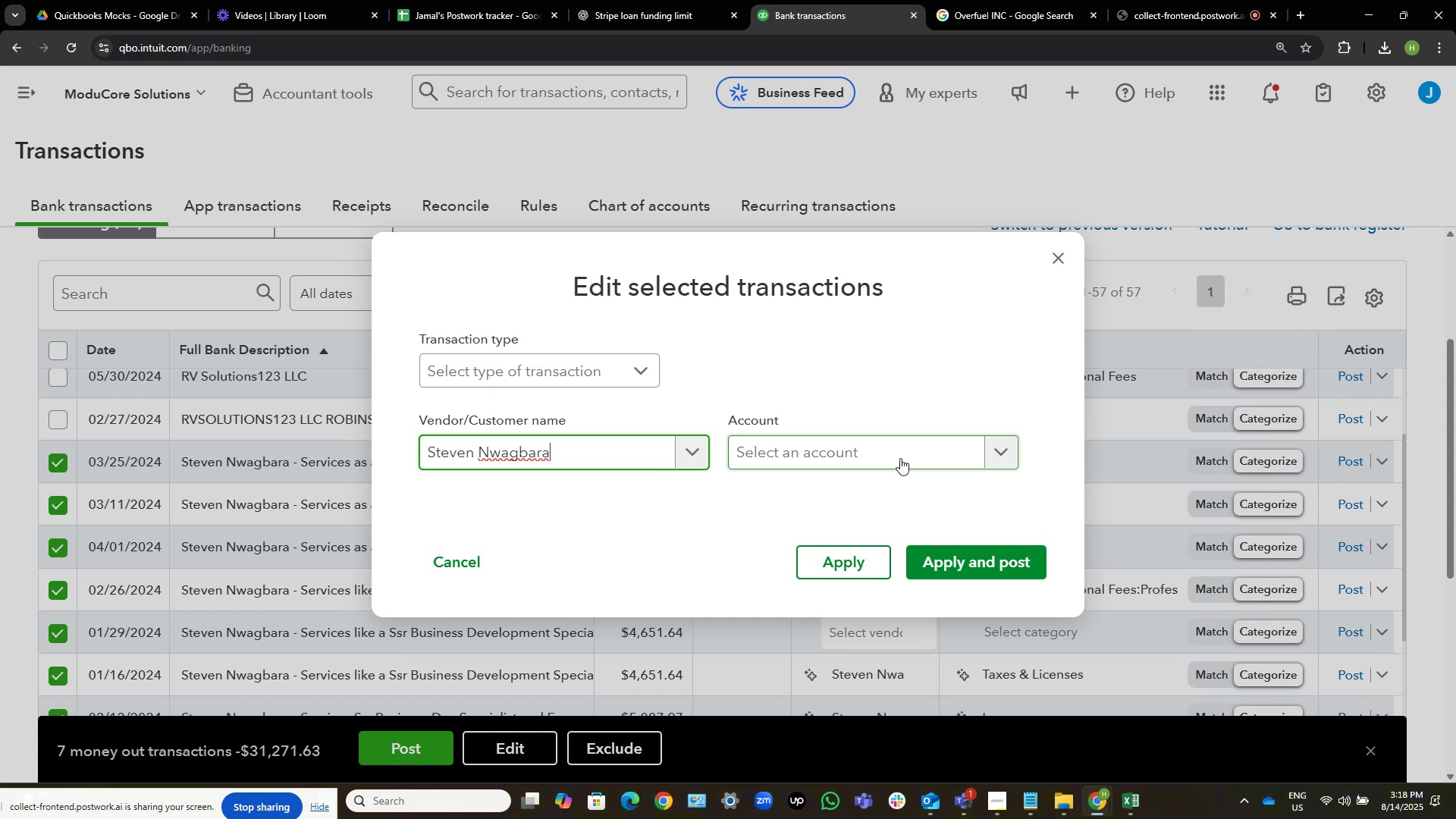 
left_click([900, 458])
 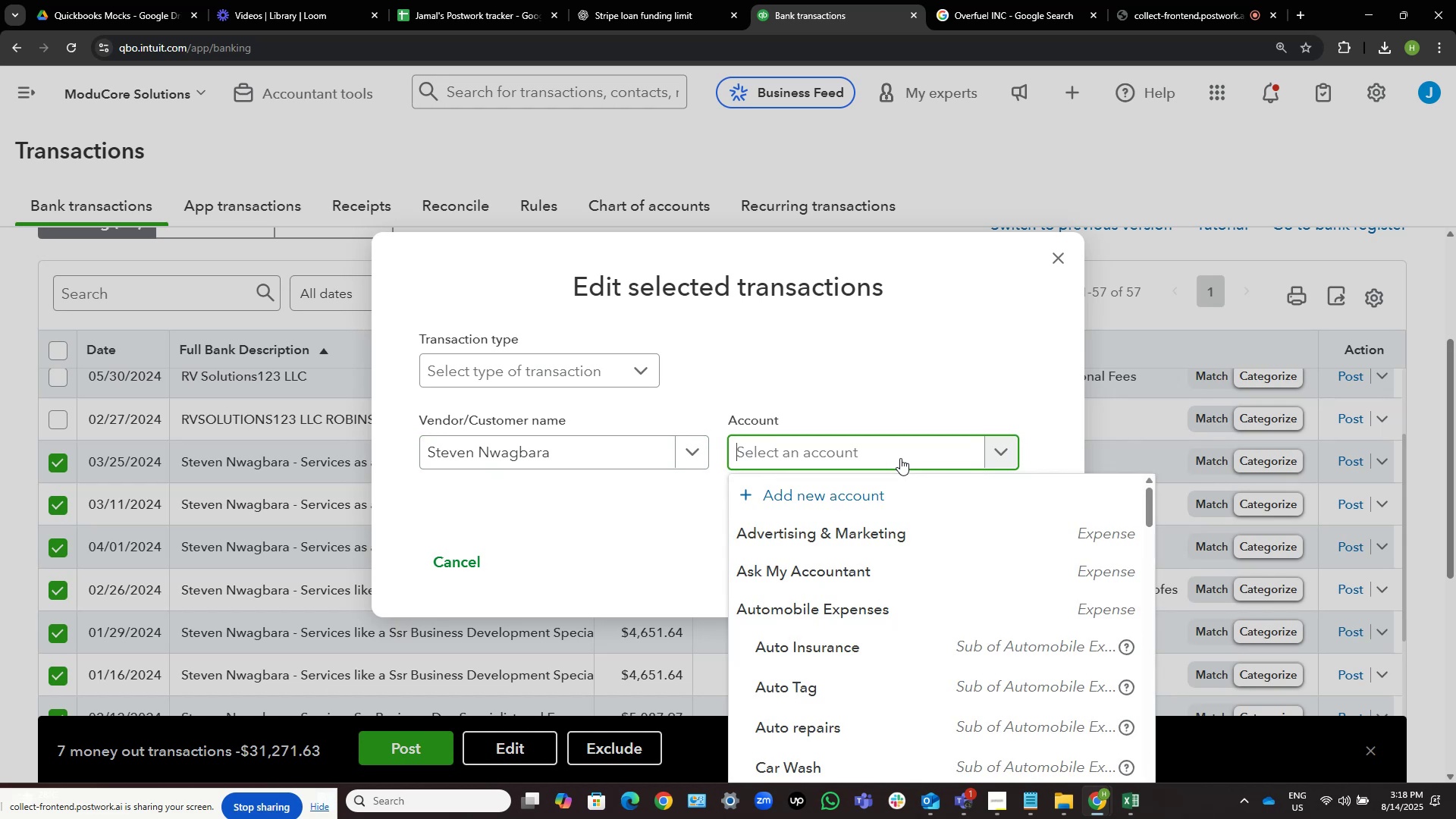 
wait(6.06)
 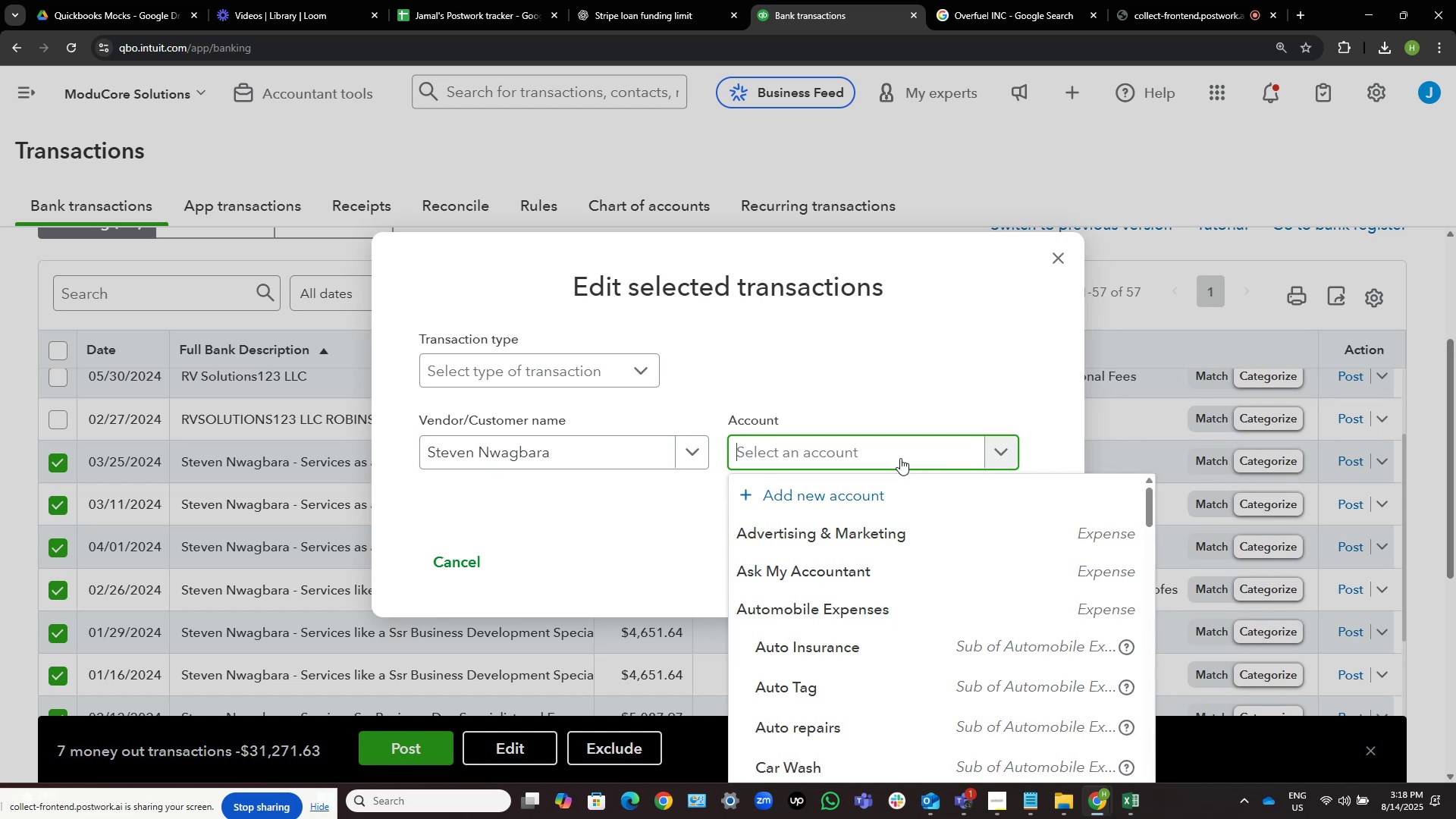 
type(profess)
 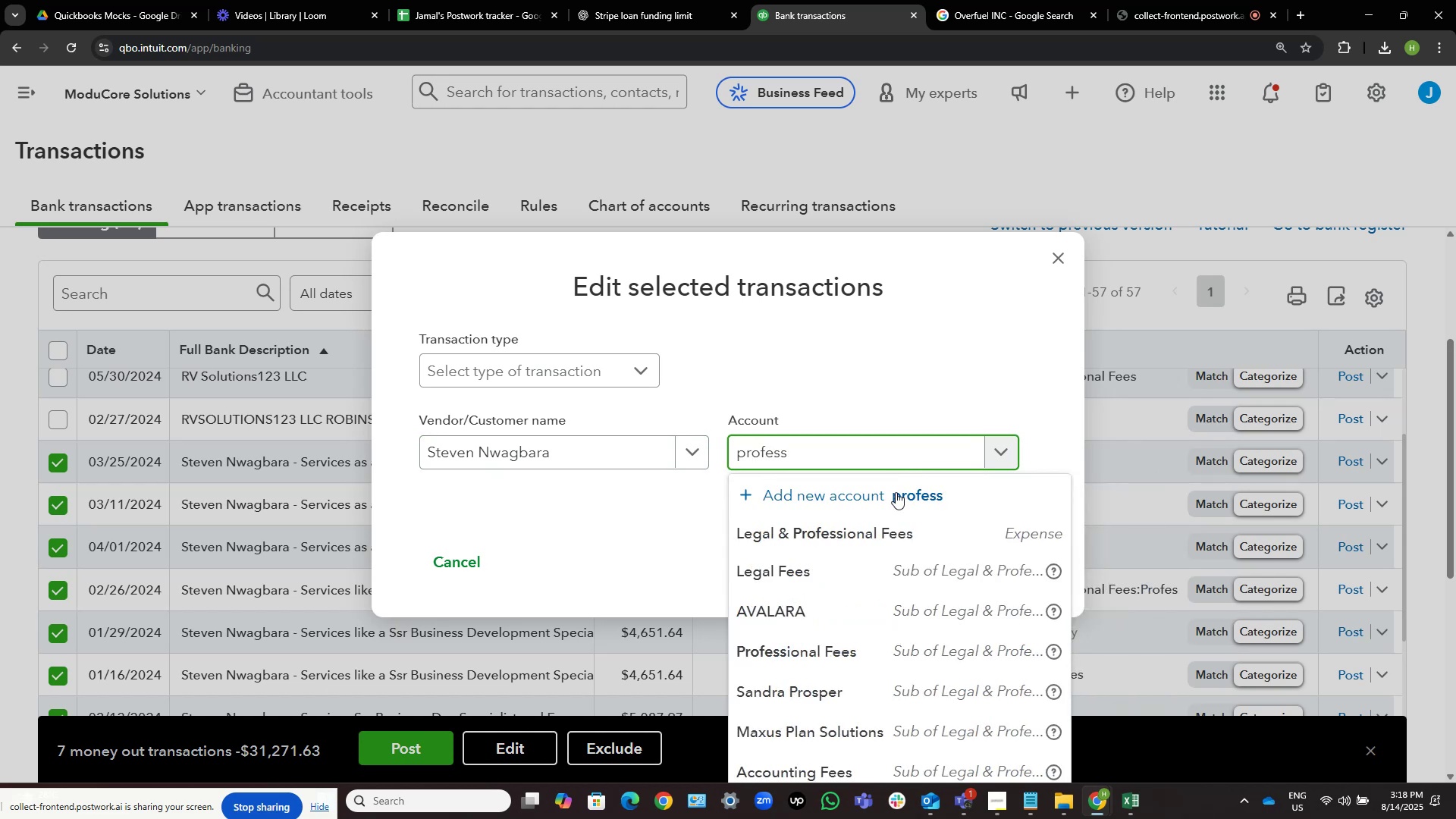 
left_click([856, 650])
 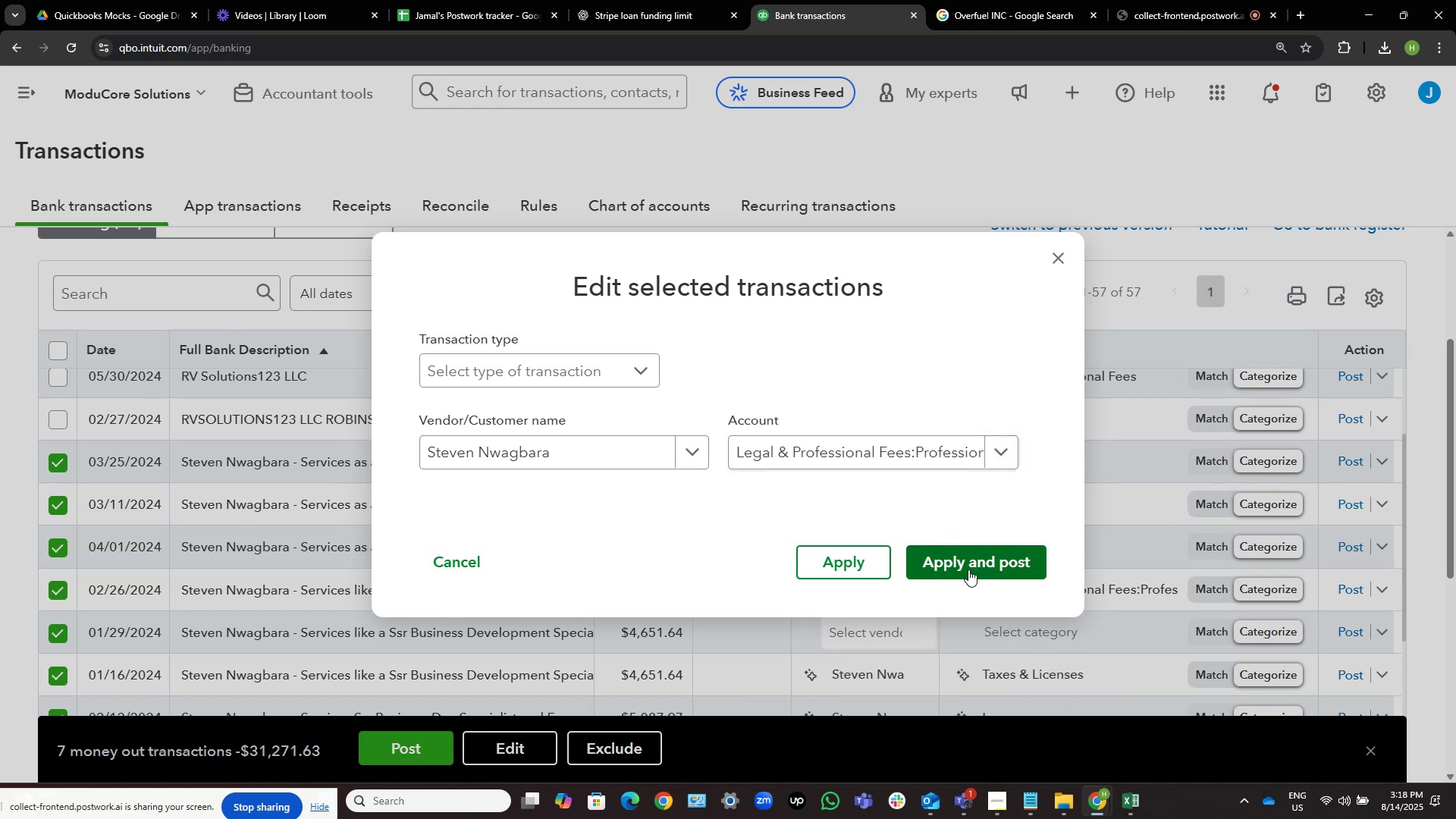 
left_click([984, 559])
 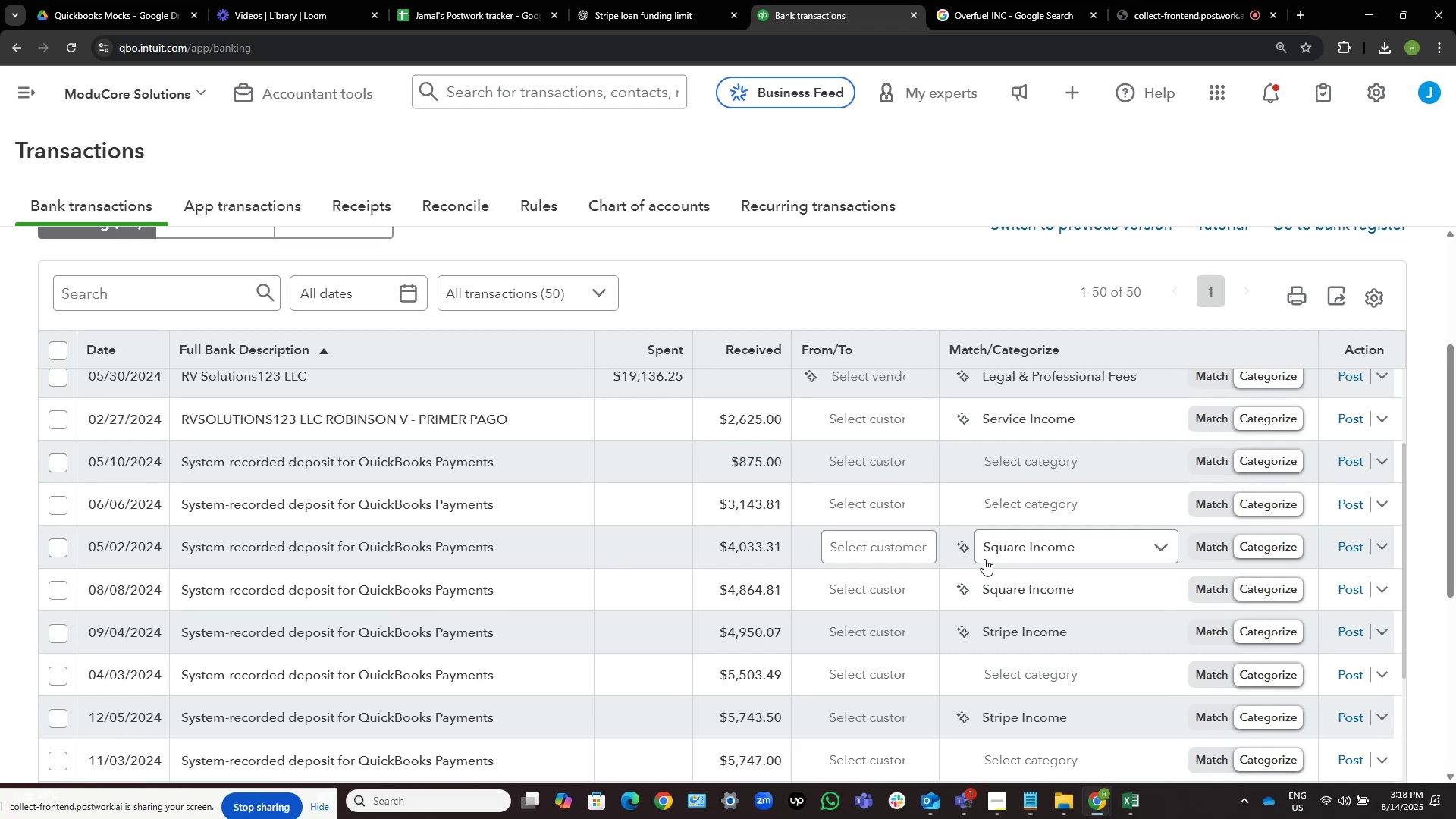 
wait(15.0)
 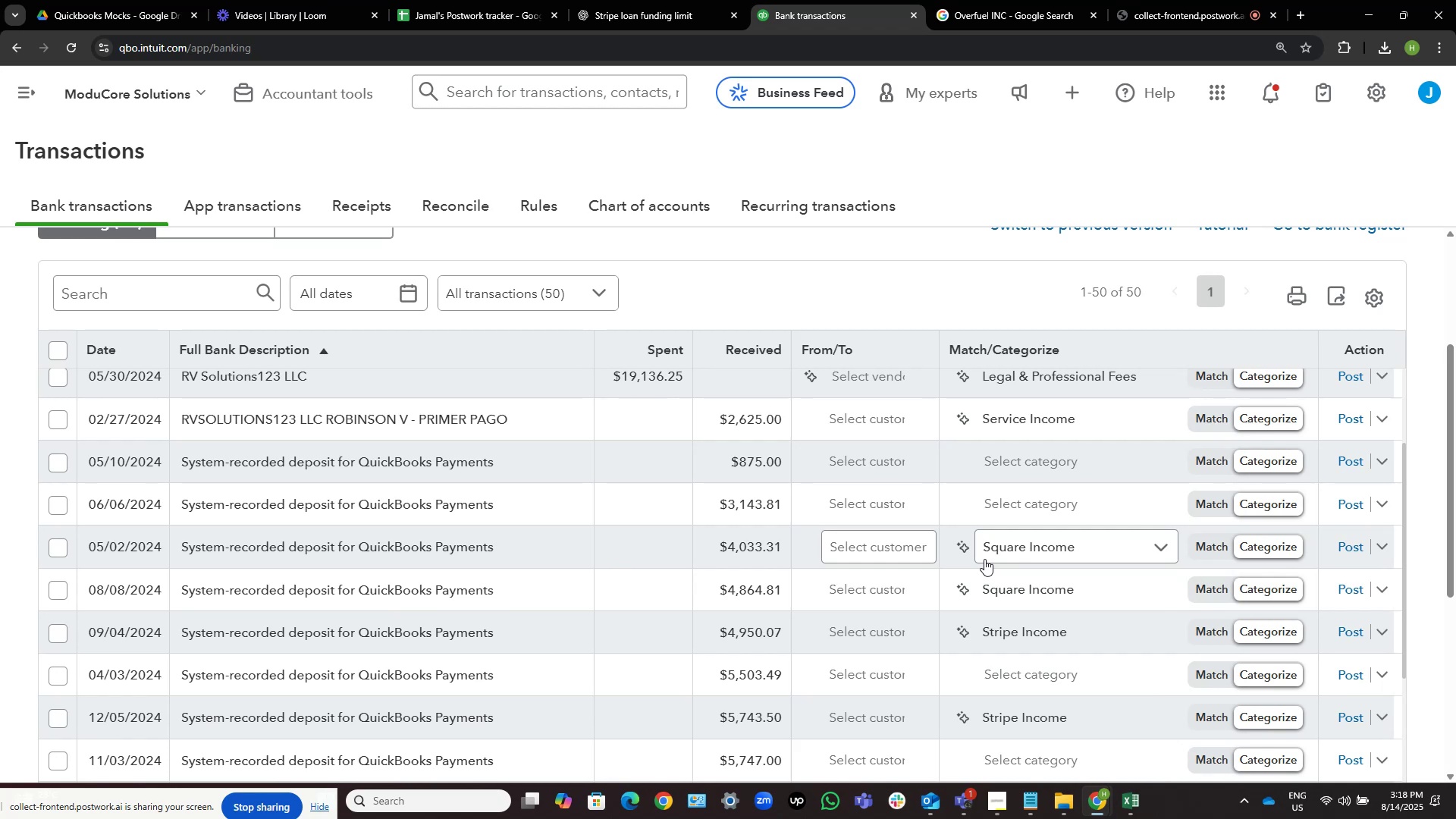 
left_click([1424, 598])
 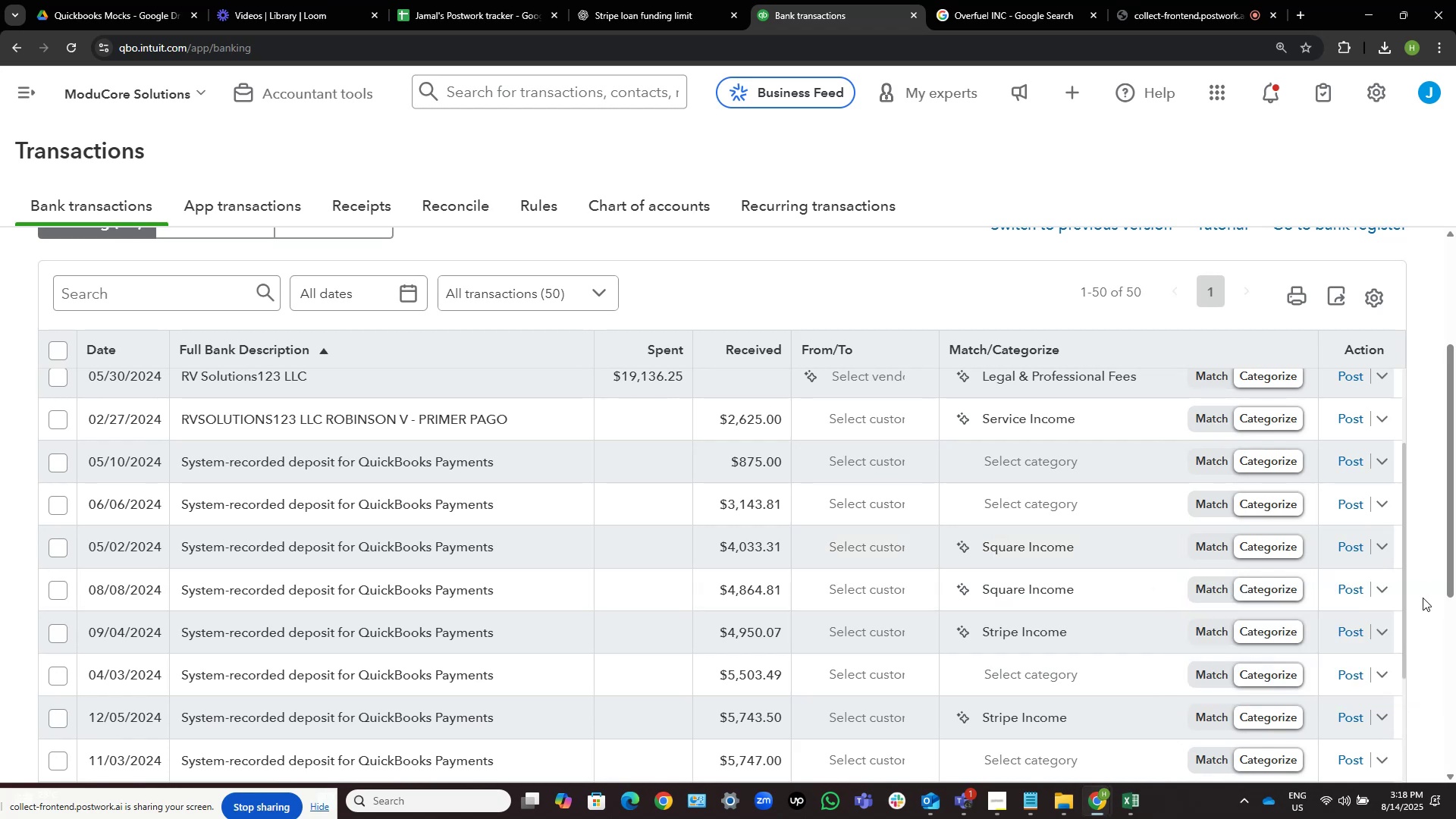 
mouse_move([791, 539])
 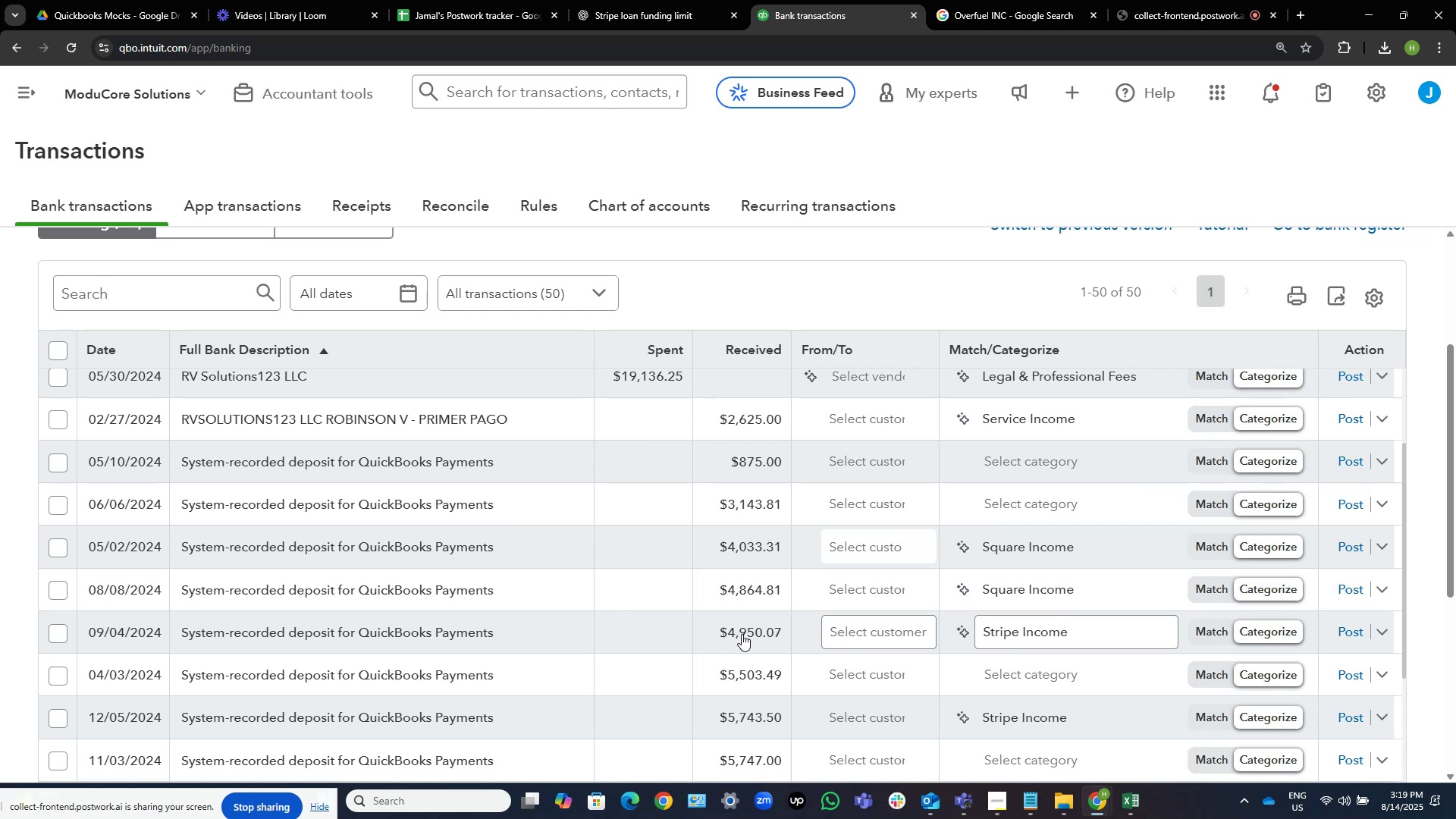 
wait(32.75)
 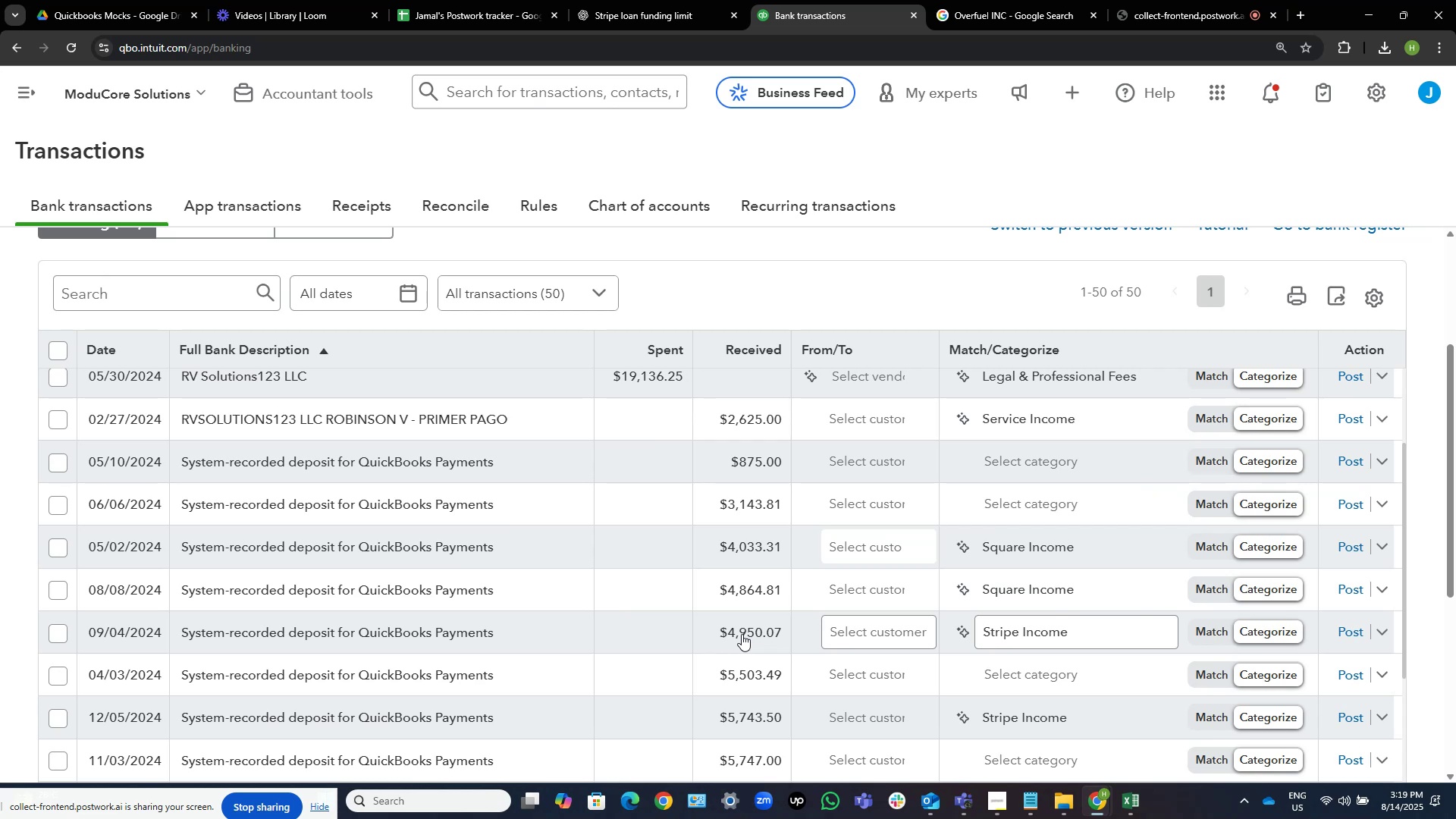 
left_click([548, 458])
 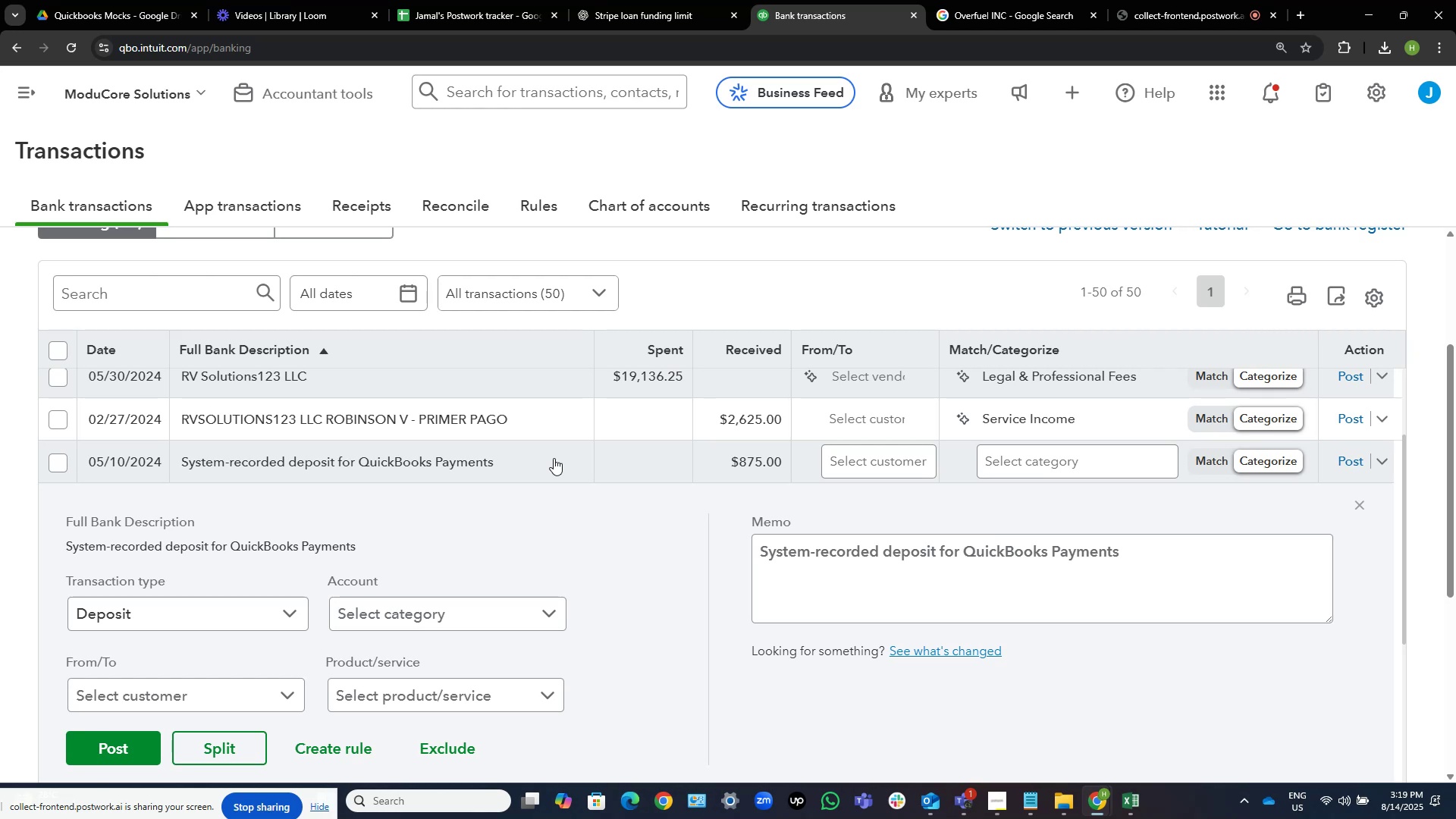 
wait(39.98)
 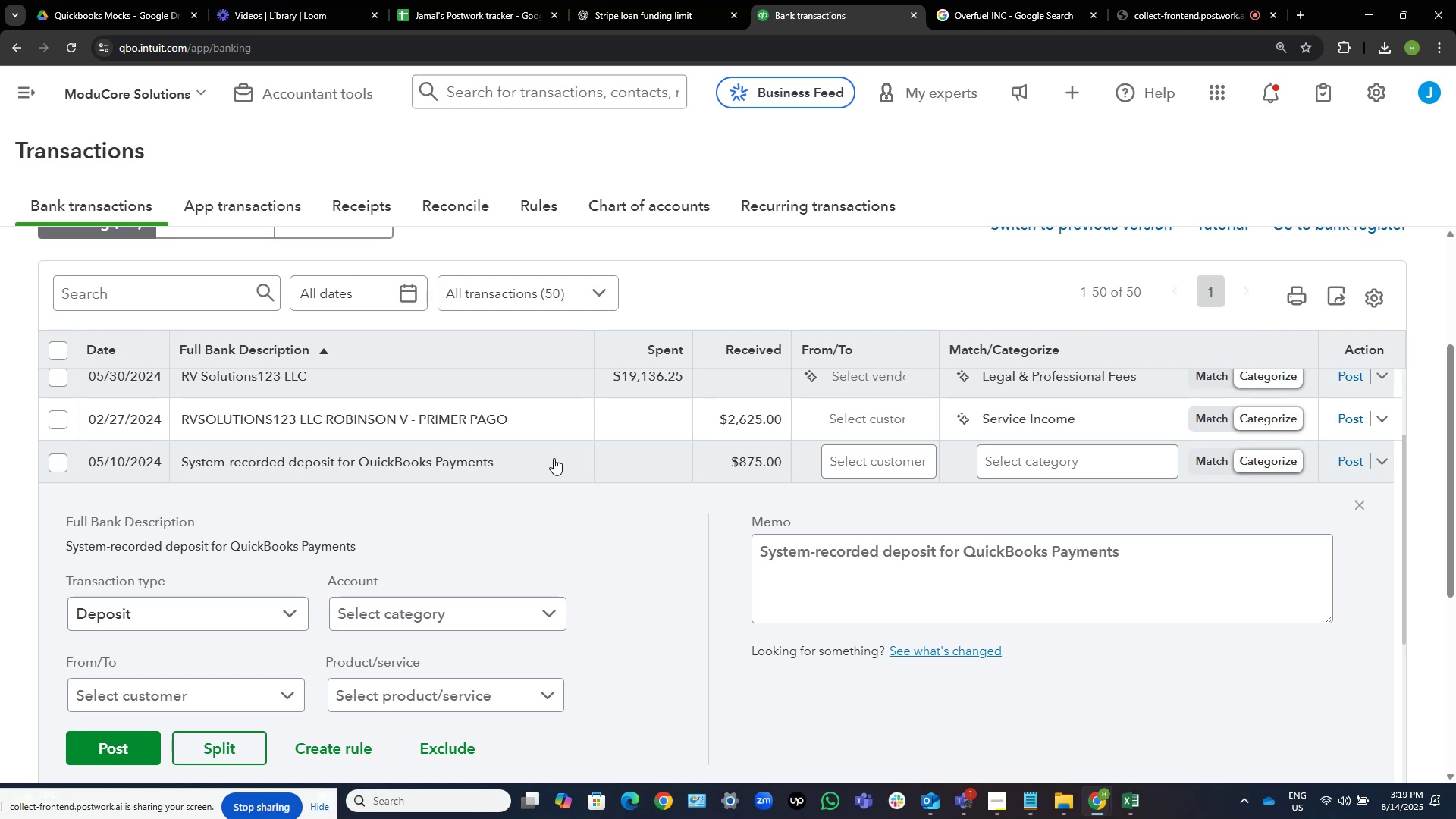 
scroll: coordinate [669, 472], scroll_direction: down, amount: 2.0
 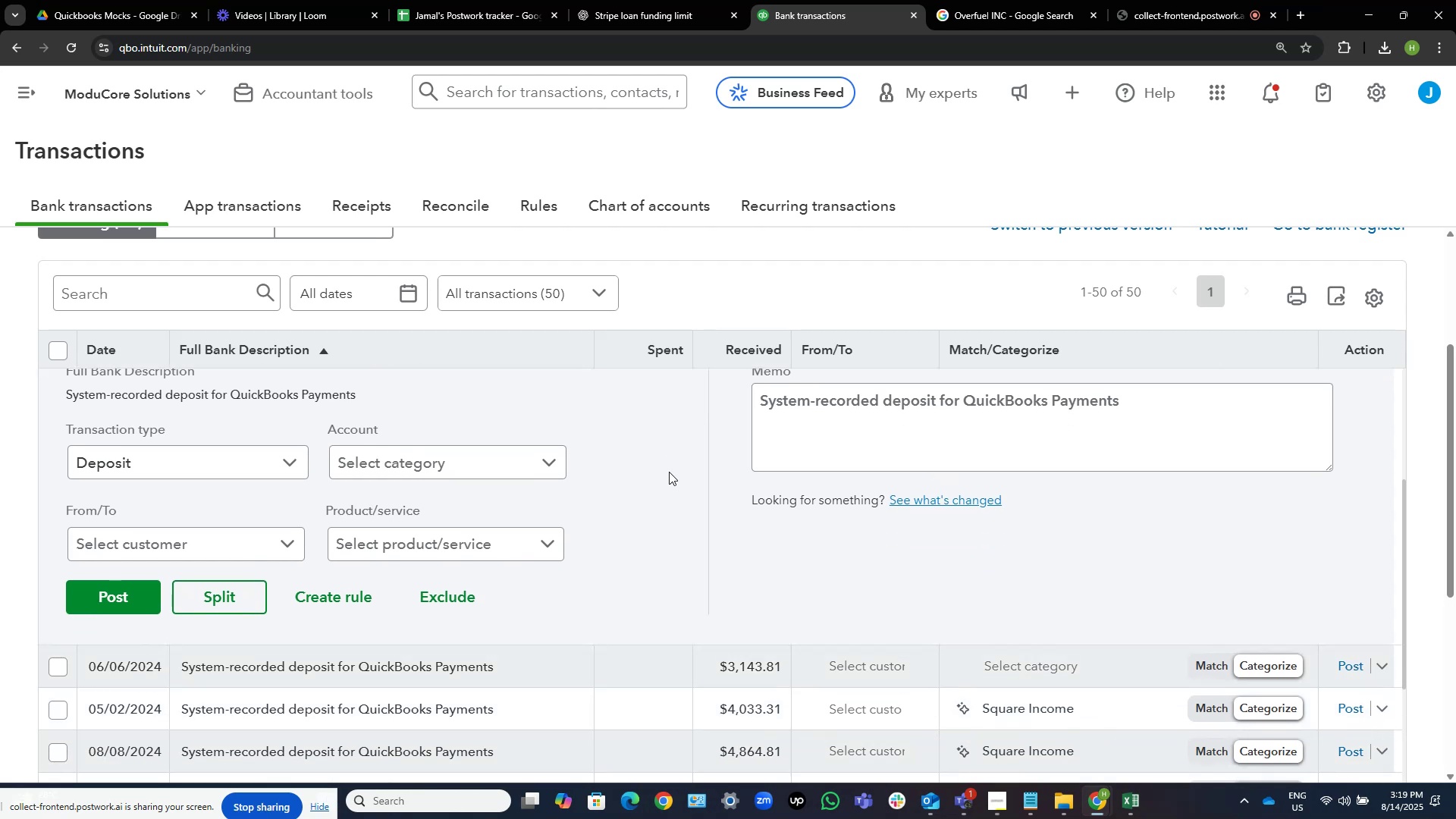 
scroll: coordinate [620, 494], scroll_direction: up, amount: 2.0
 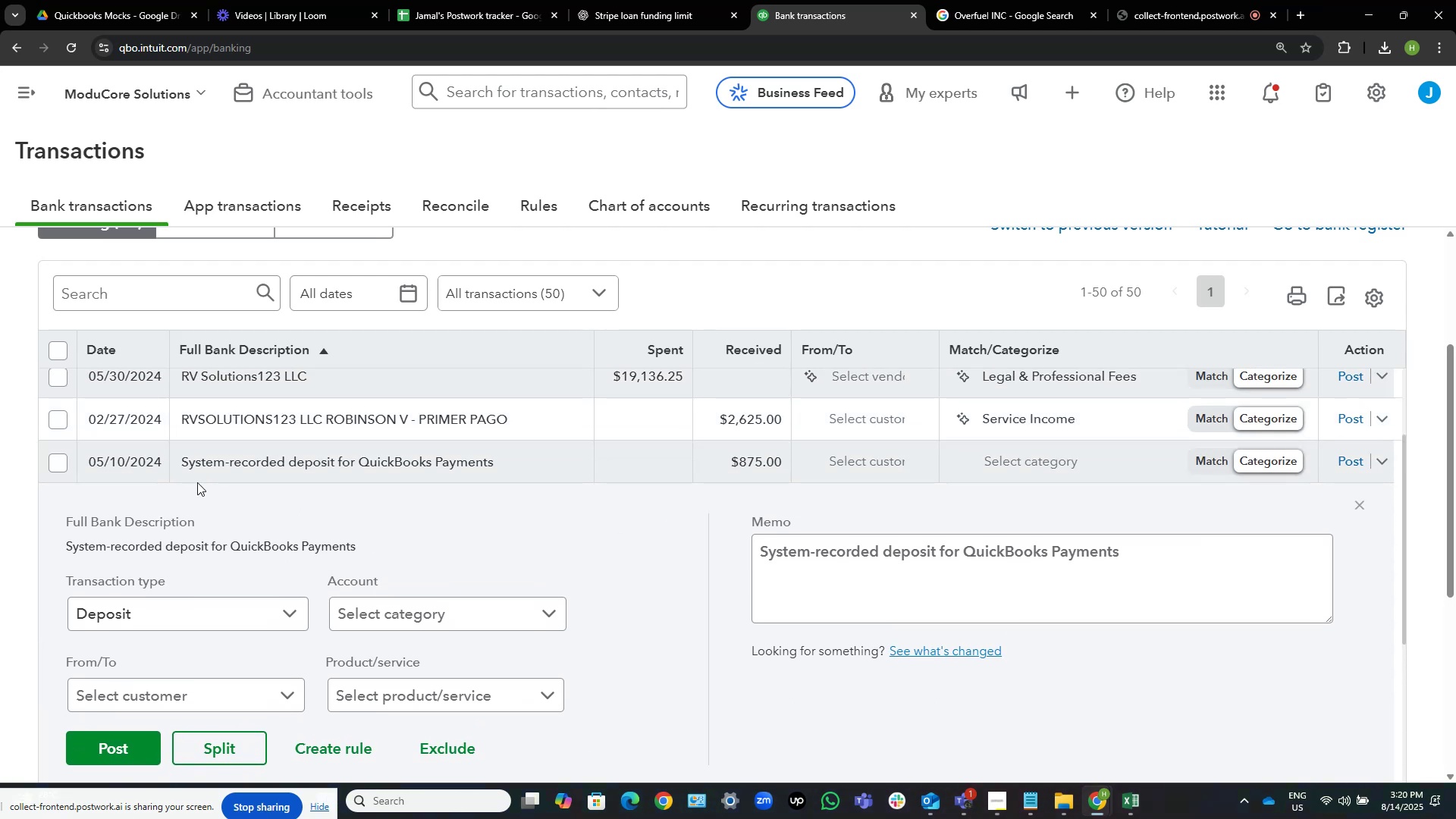 
left_click([60, 463])
 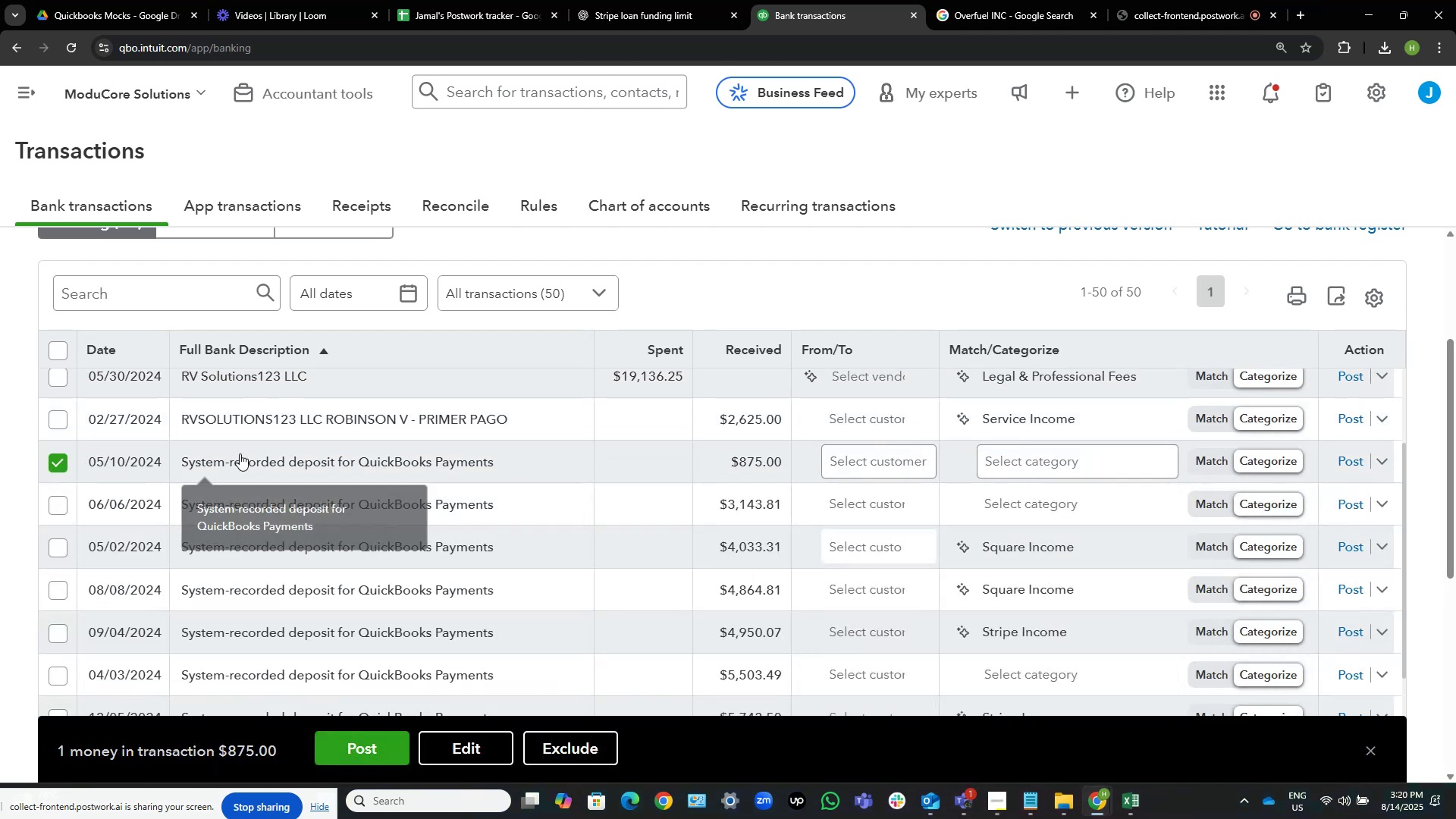 
scroll: coordinate [623, 578], scroll_direction: down, amount: 5.0
 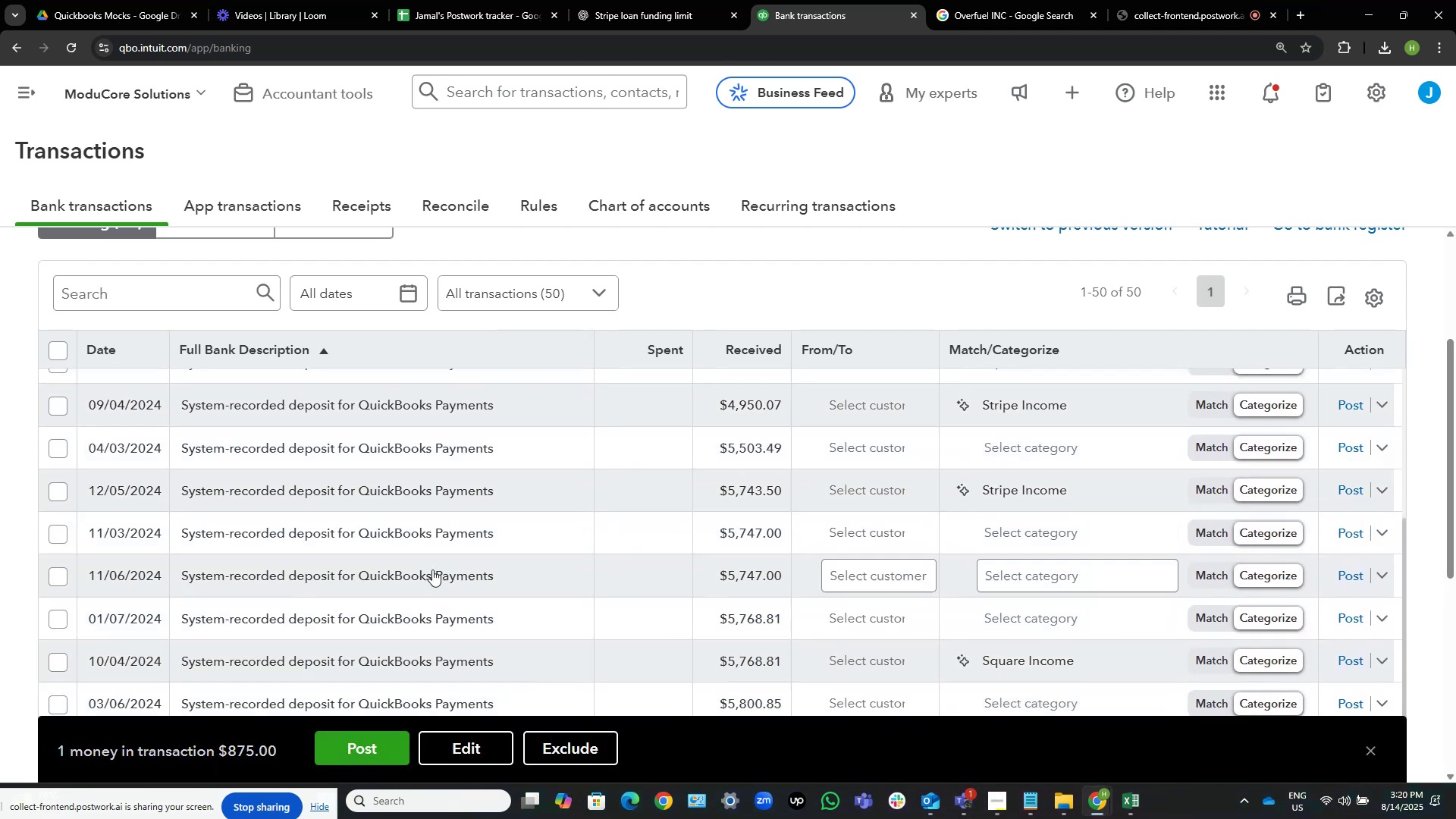 
scroll: coordinate [358, 573], scroll_direction: none, amount: 0.0
 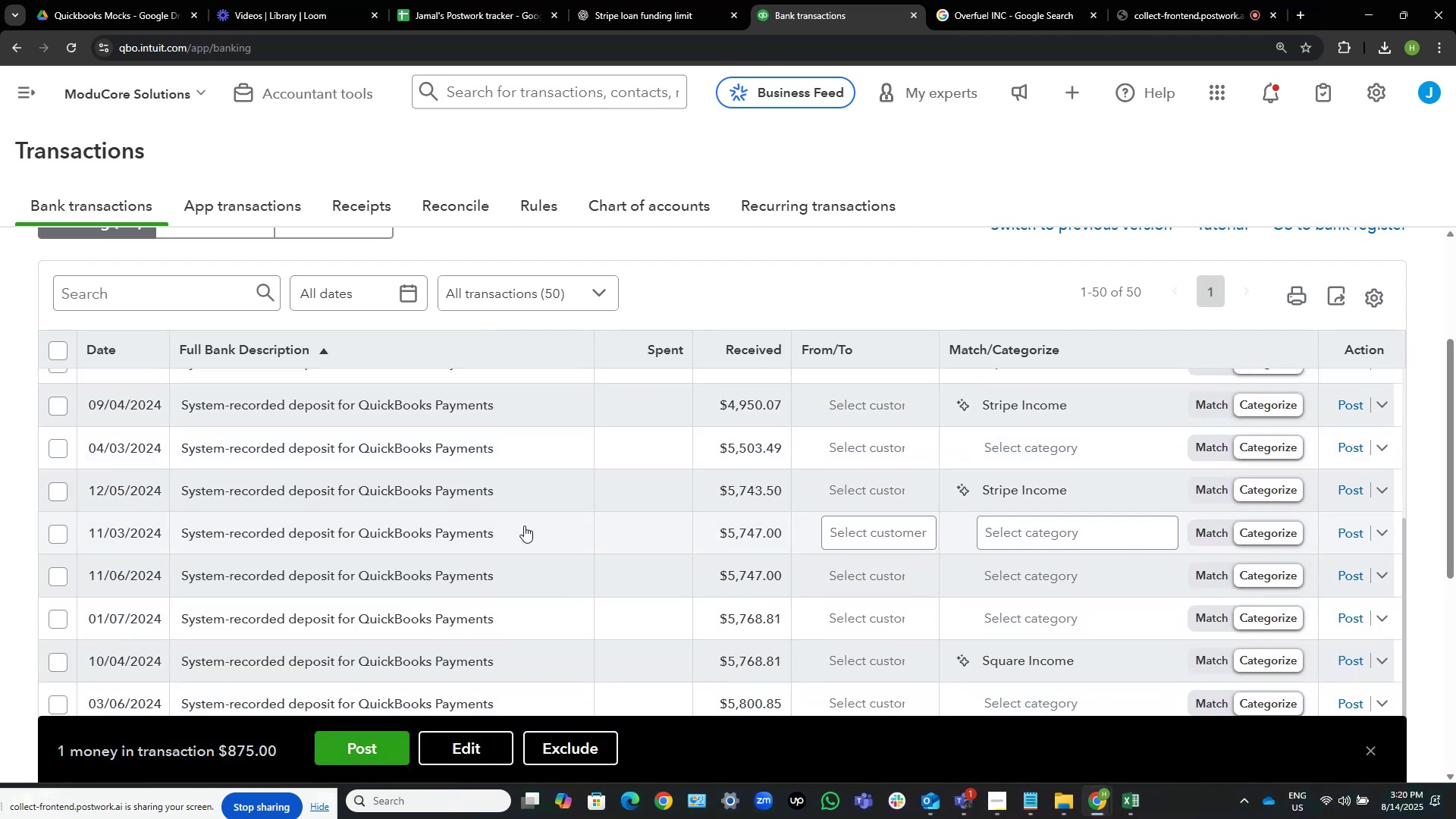 
scroll: coordinate [524, 526], scroll_direction: down, amount: 1.0
 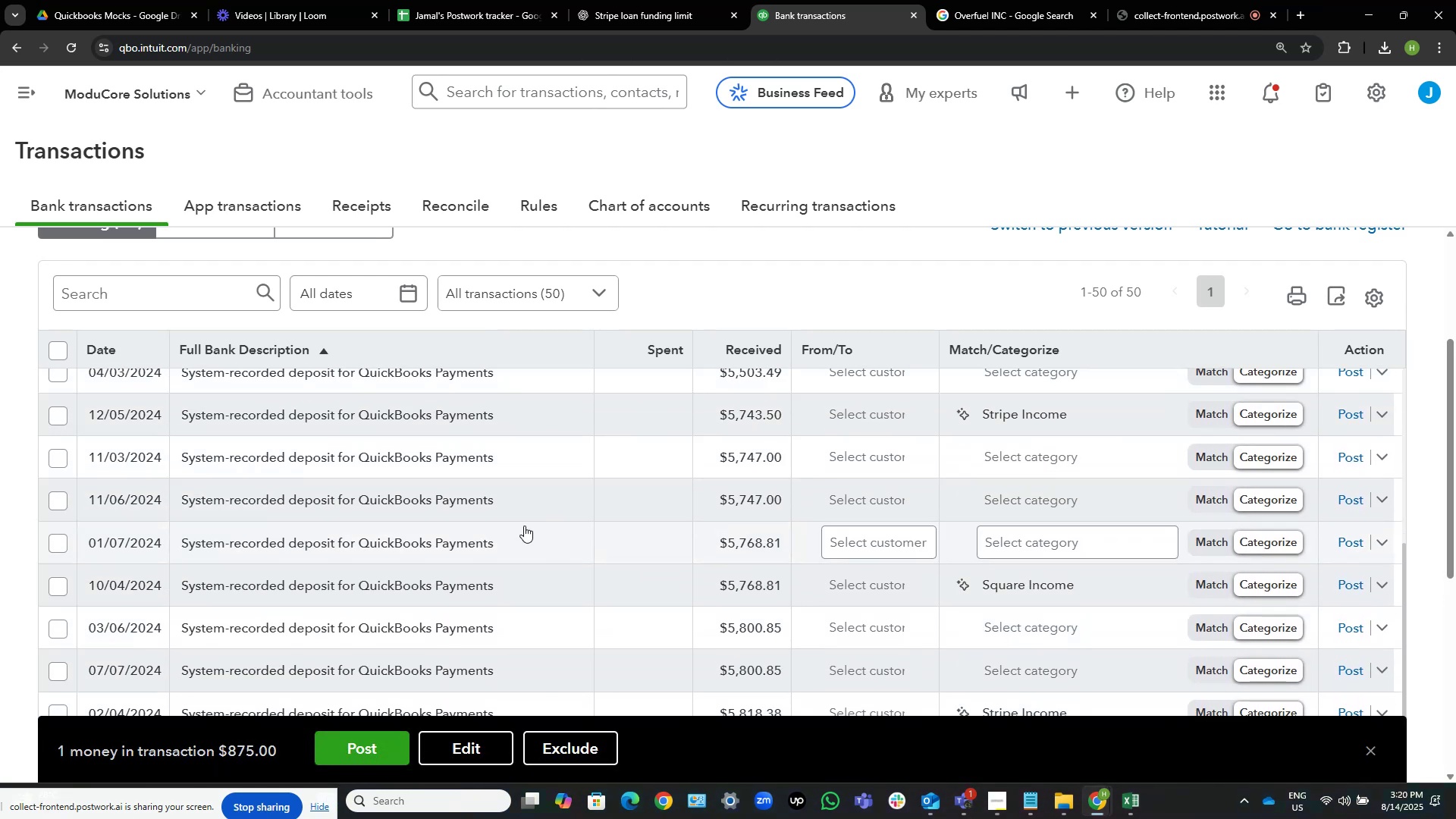 
scroll: coordinate [525, 525], scroll_direction: up, amount: 5.0
 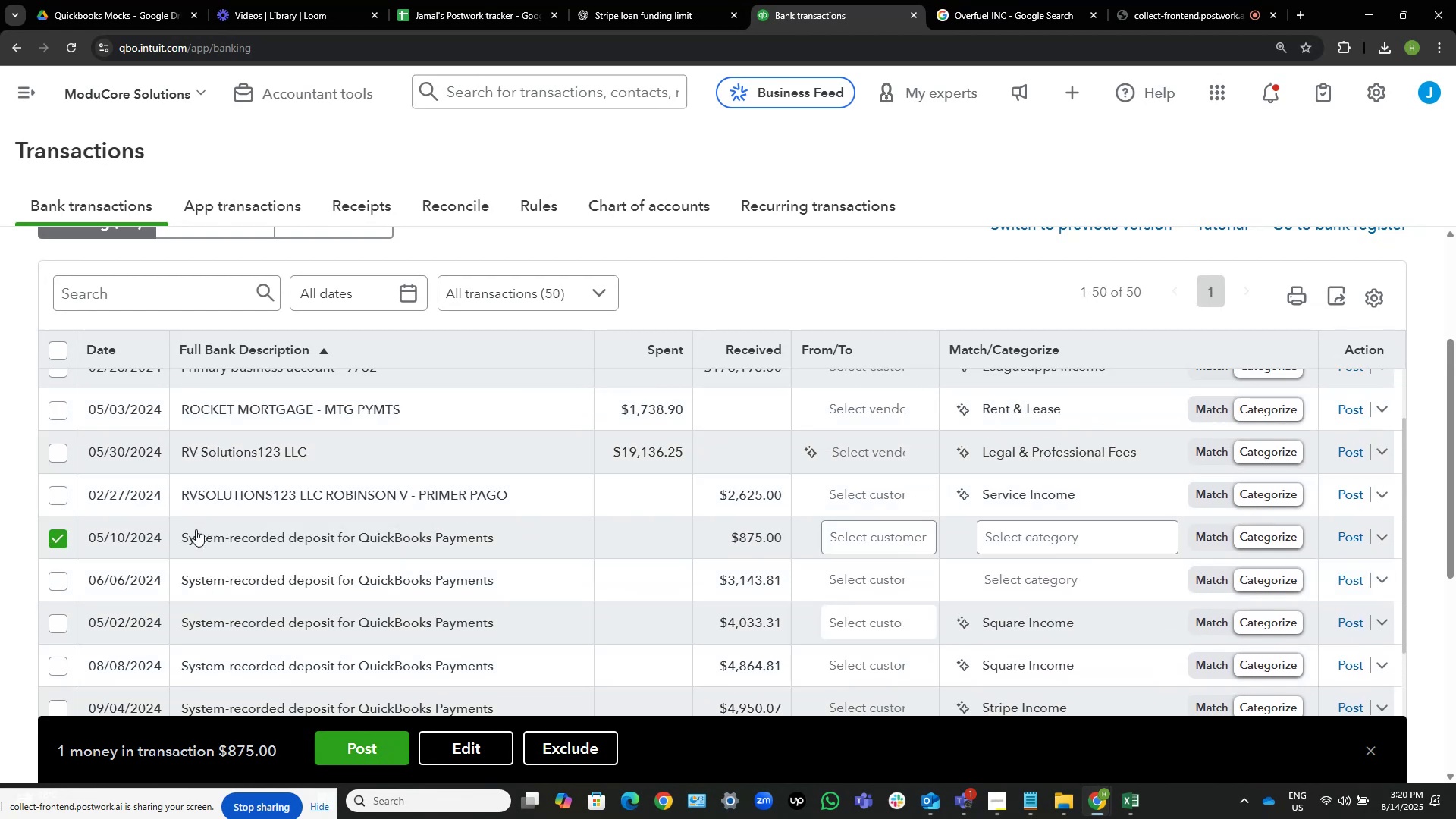 
scroll: coordinate [736, 504], scroll_direction: down, amount: 10.0
 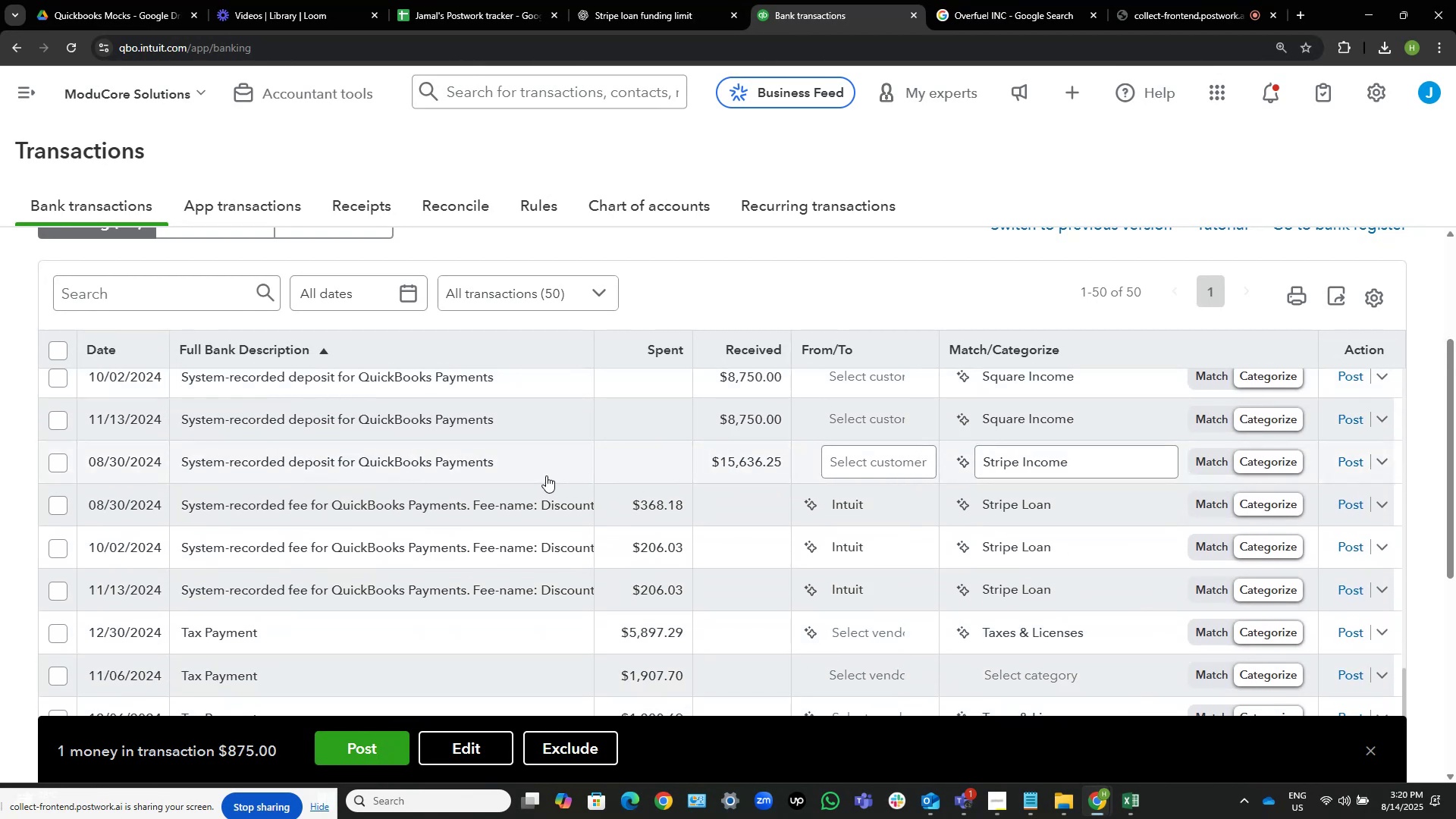 
left_click([546, 475])
 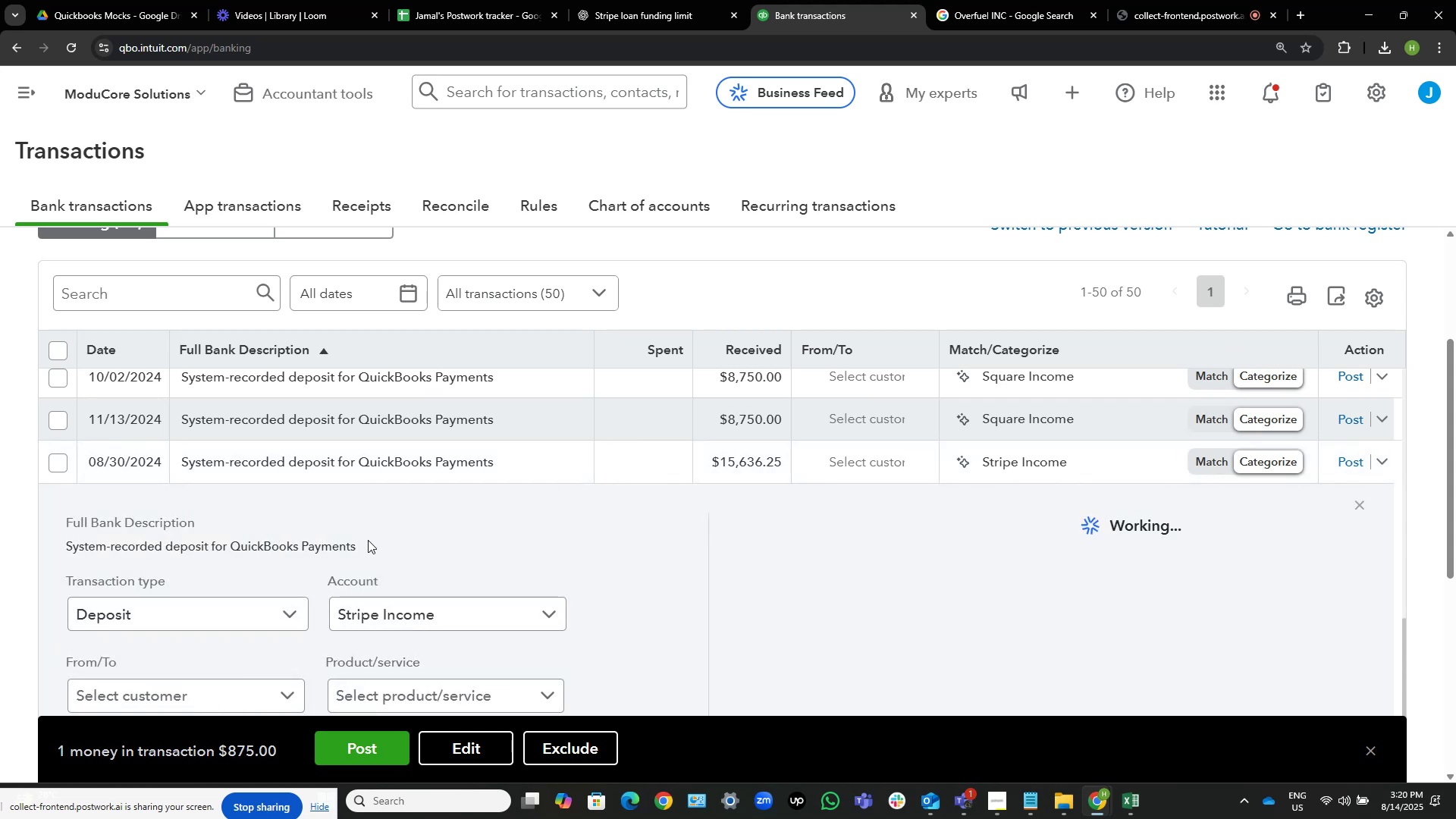 
left_click_drag(start_coordinate=[369, 544], to_coordinate=[231, 548])
 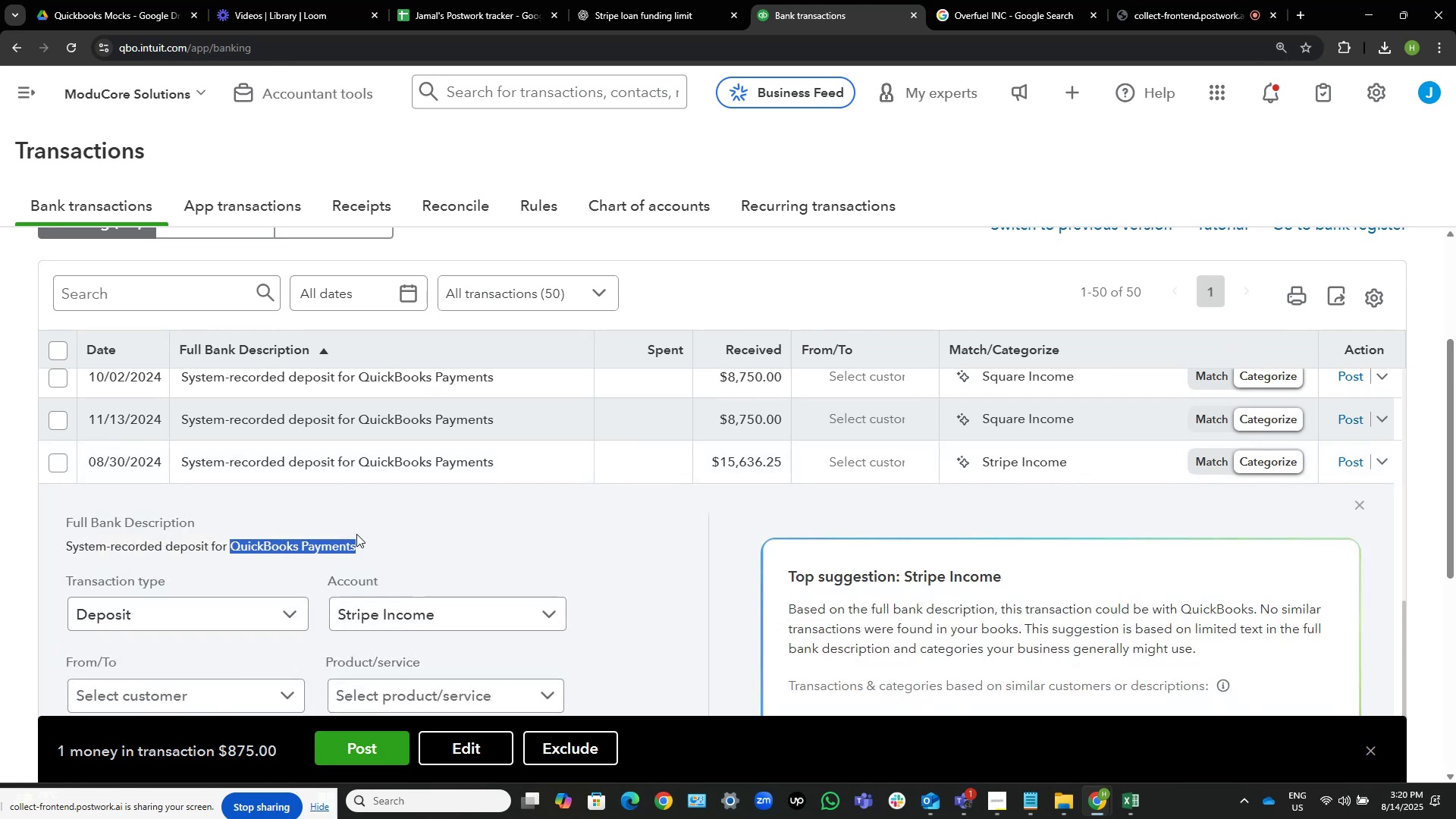 
key(Control+C)
 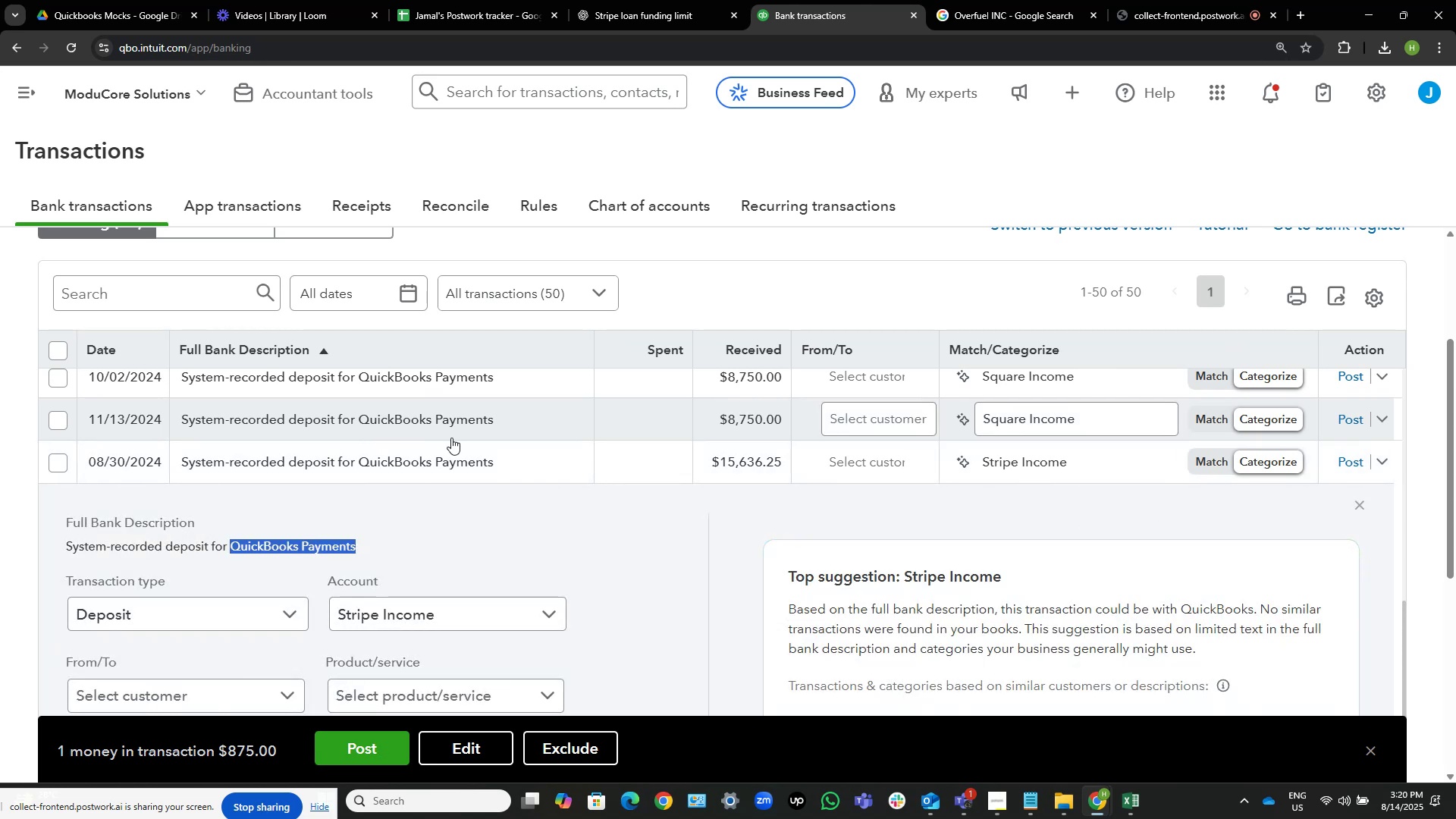 
left_click([495, 452])
 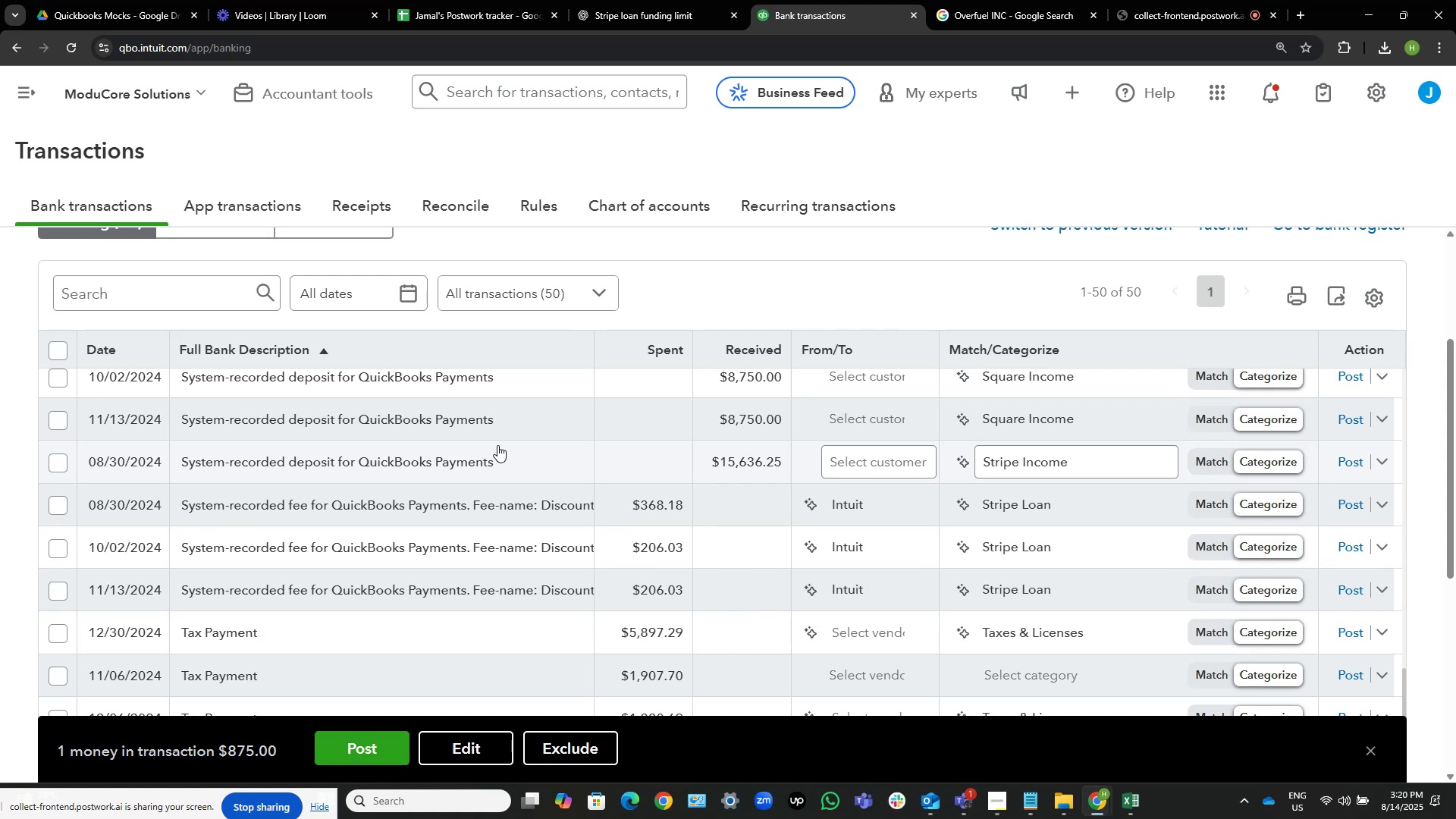 
wait(9.07)
 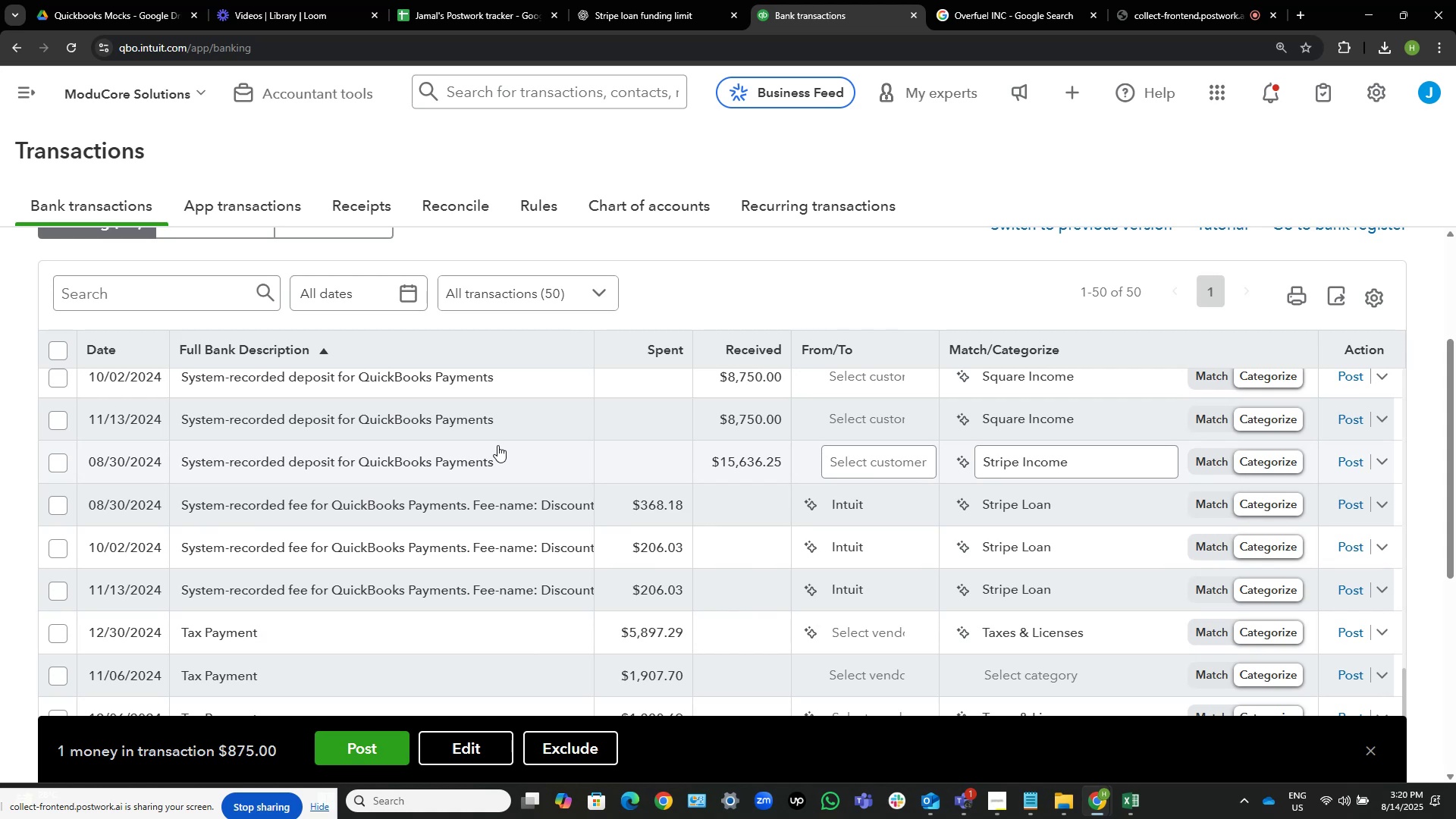 
scroll: coordinate [510, 451], scroll_direction: up, amount: 3.0
 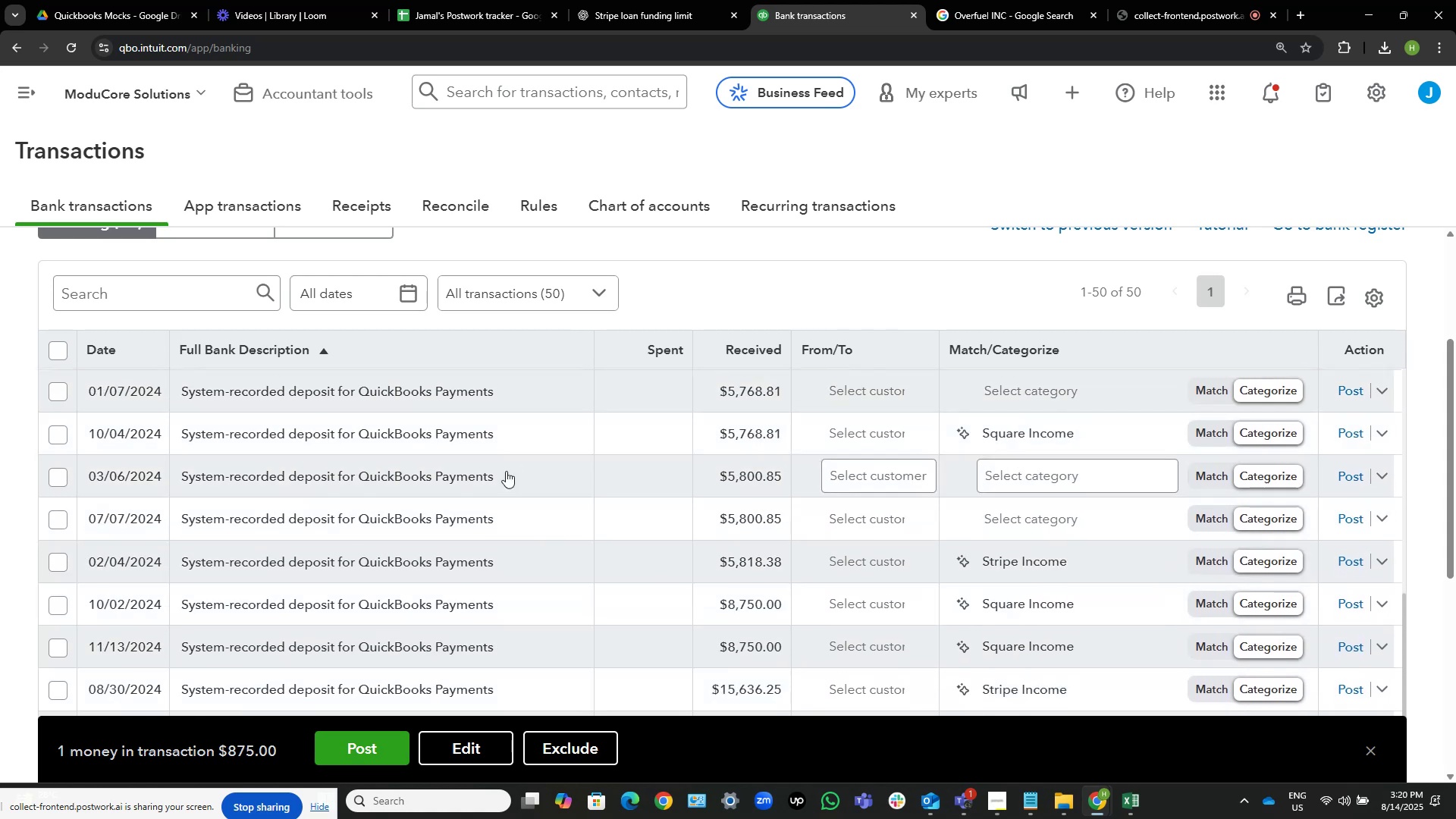 
scroll: coordinate [507, 500], scroll_direction: down, amount: 1.0
 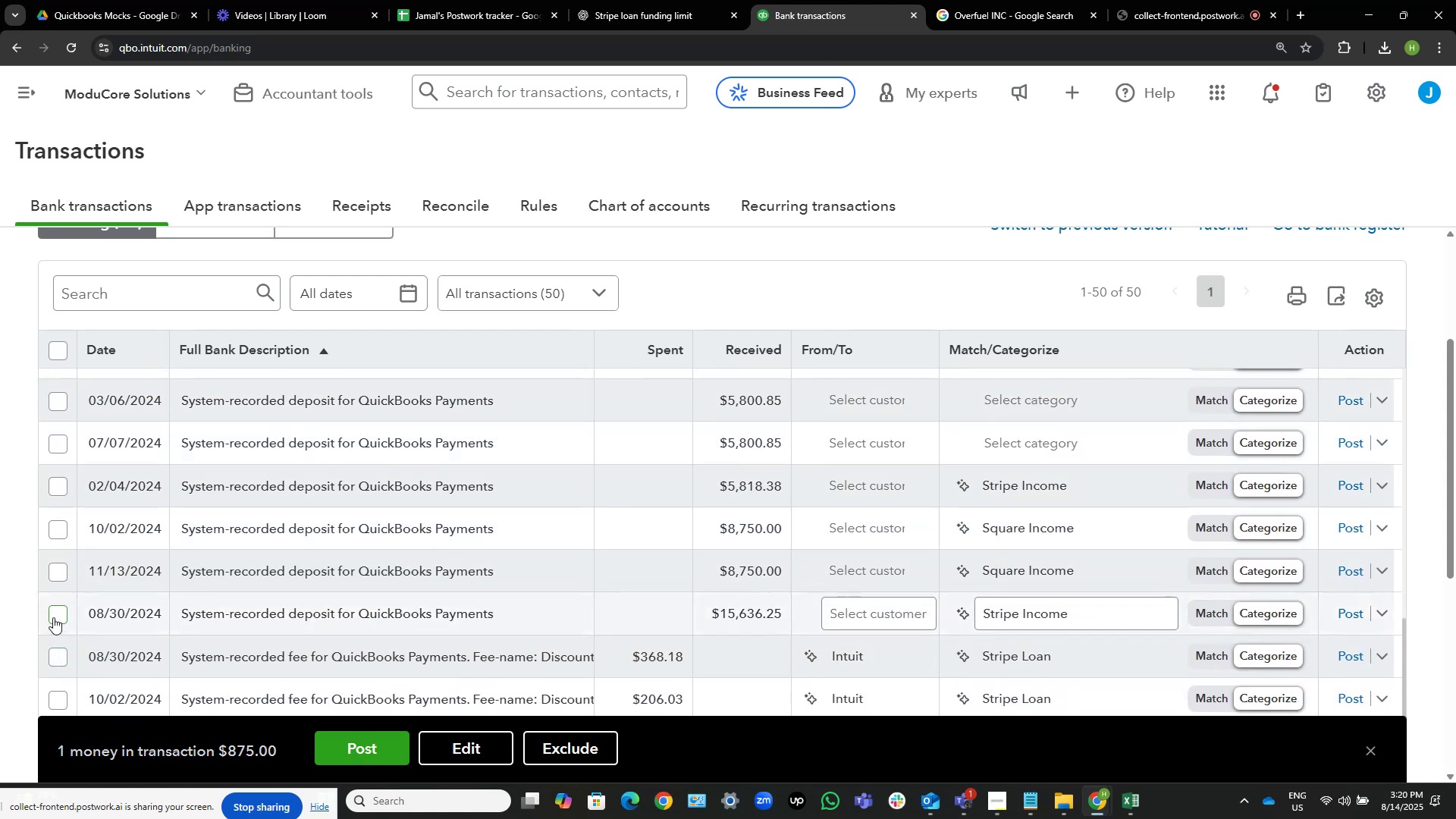 
left_click([57, 613])
 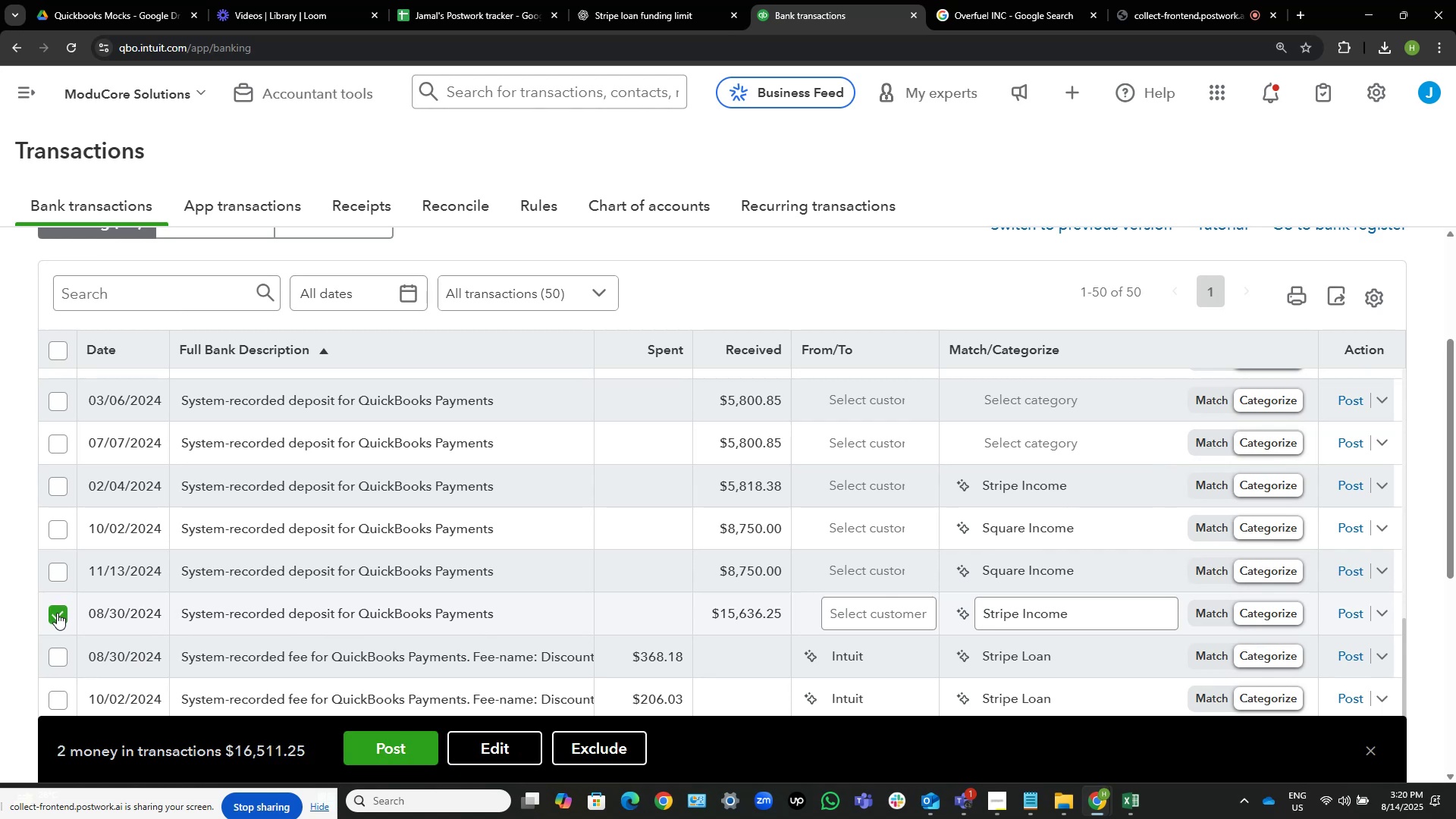 
left_click([55, 580])
 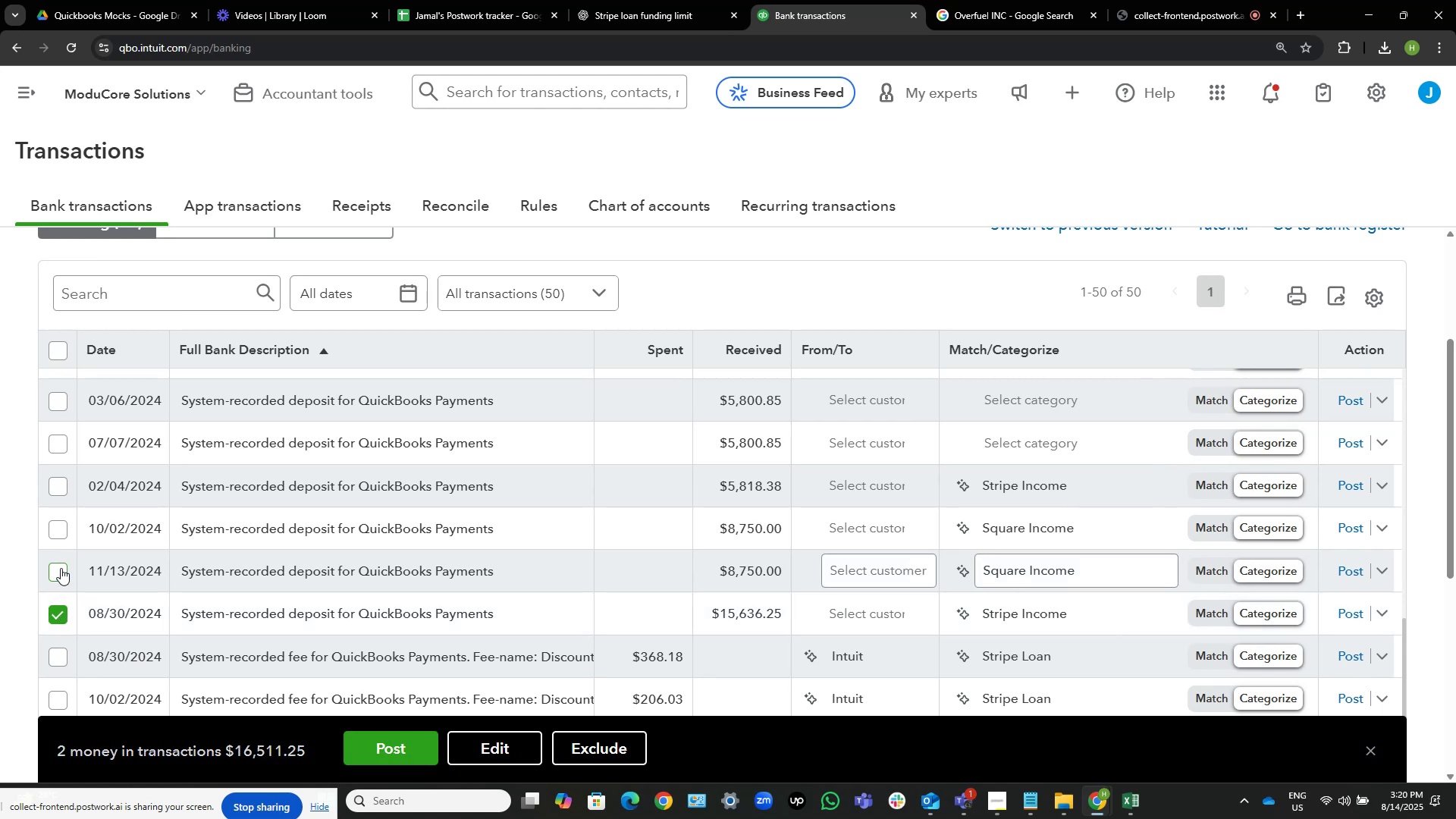 
left_click([61, 568])
 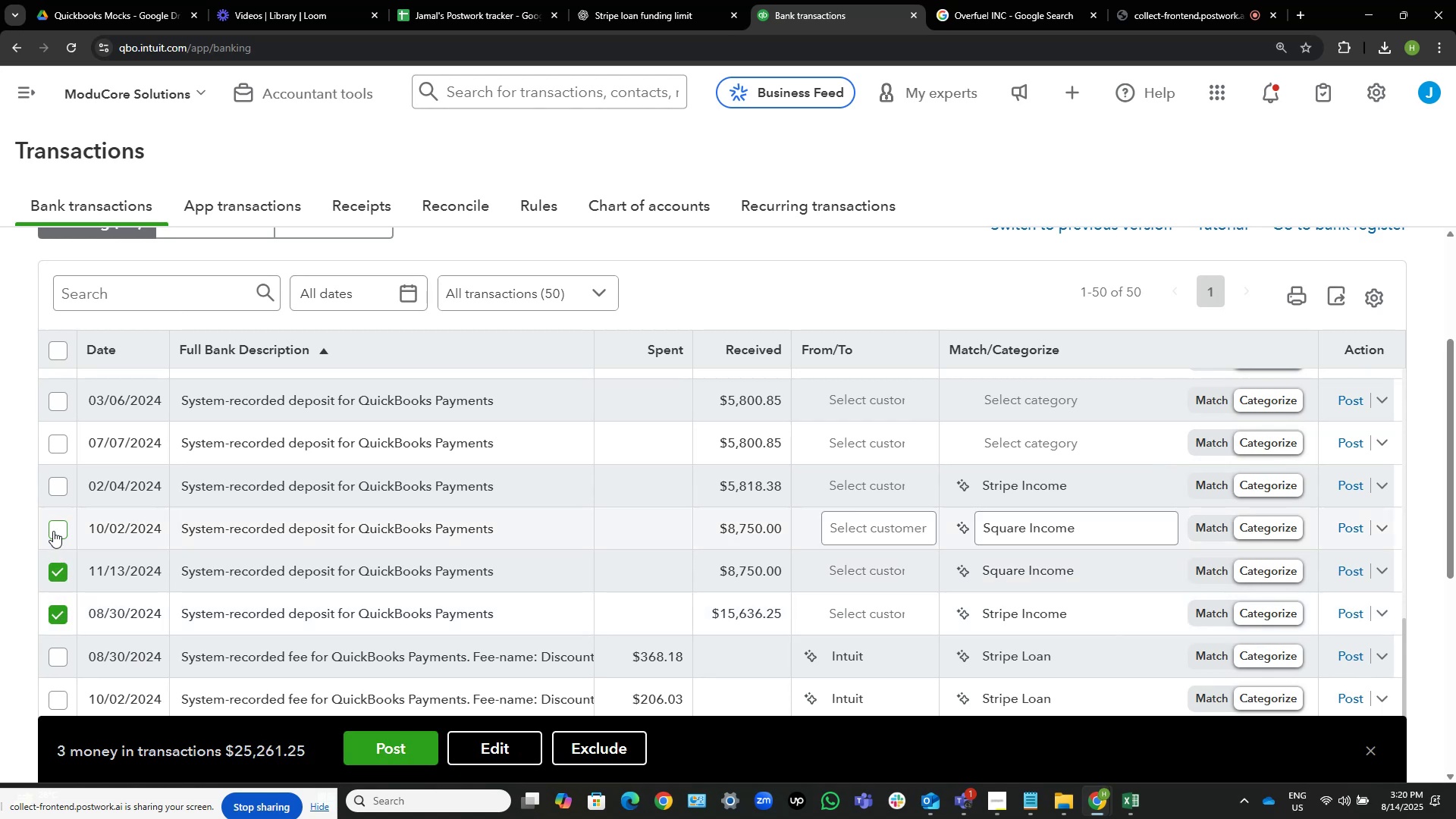 
left_click([53, 530])
 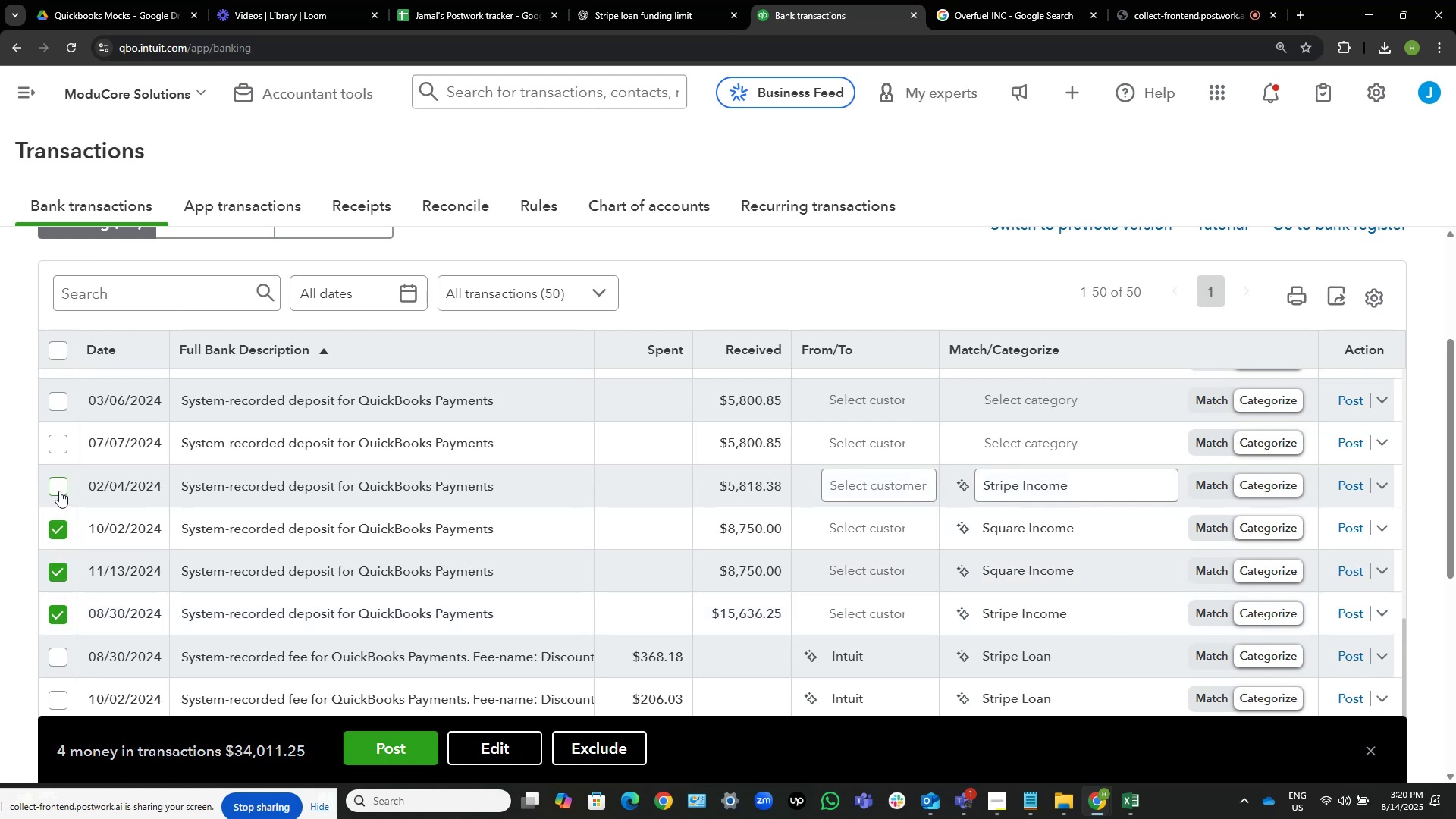 
left_click([58, 488])
 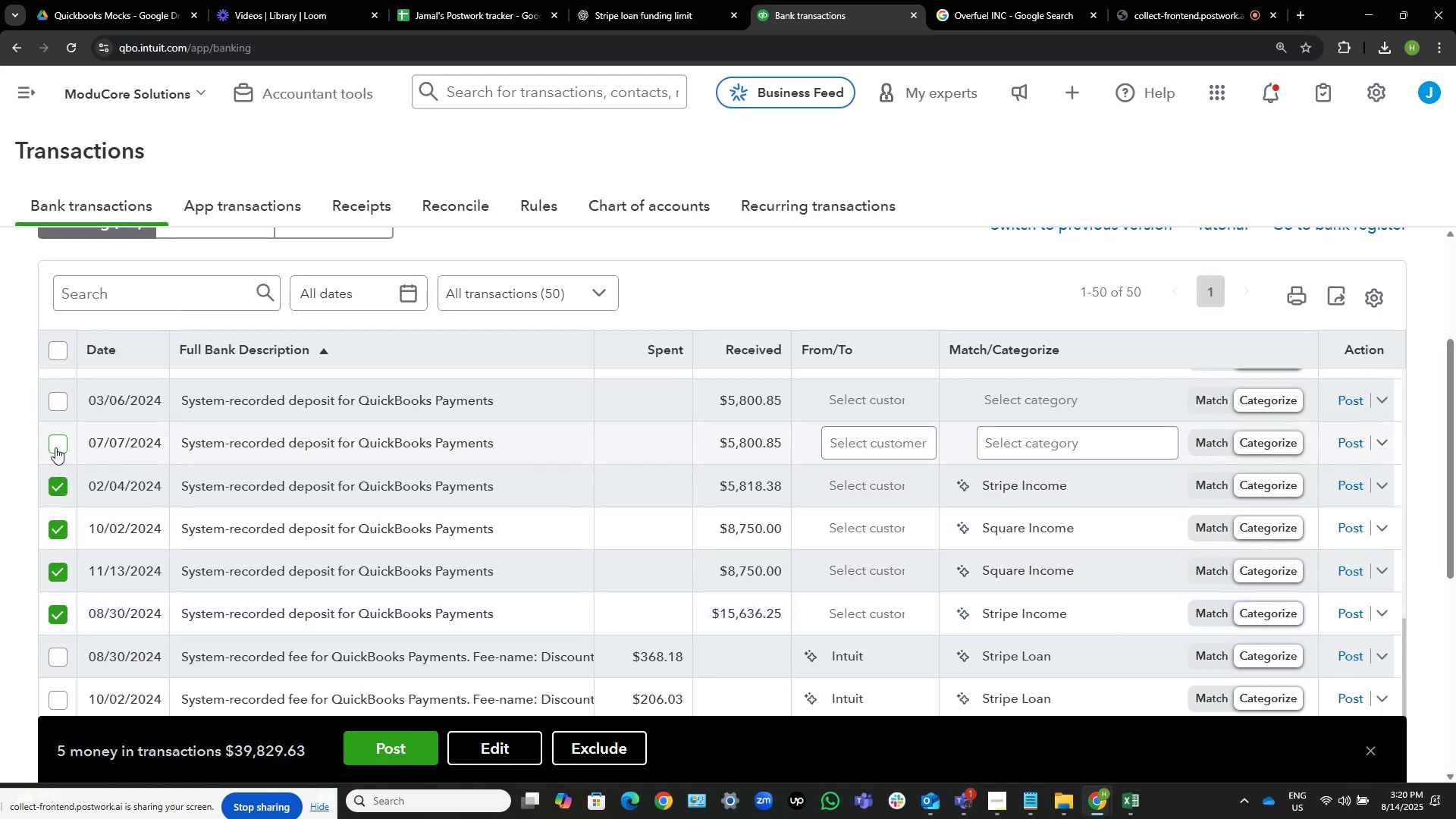 
left_click([58, 438])
 